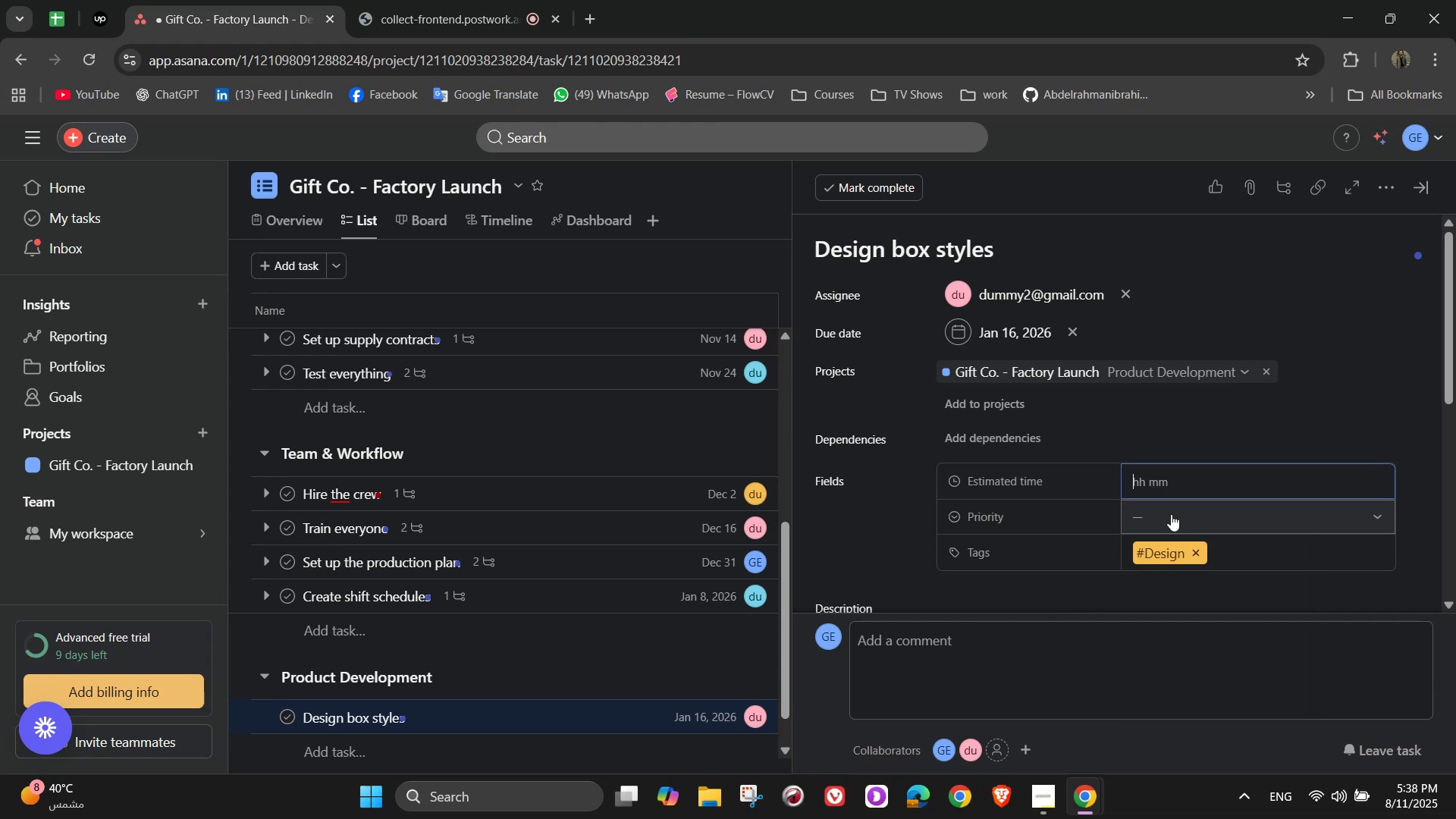 
wait(9.8)
 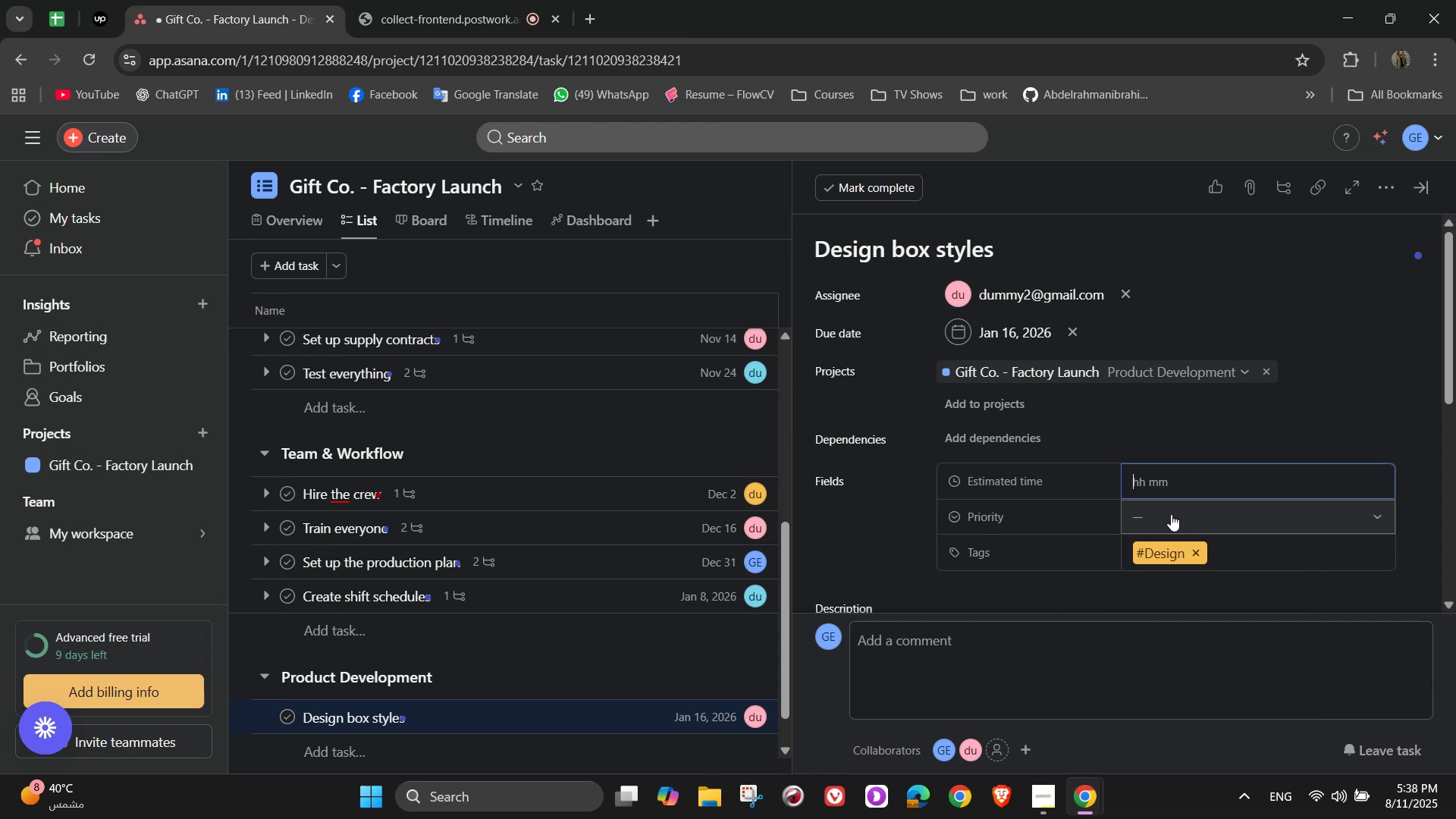 
key(Numpad7)
 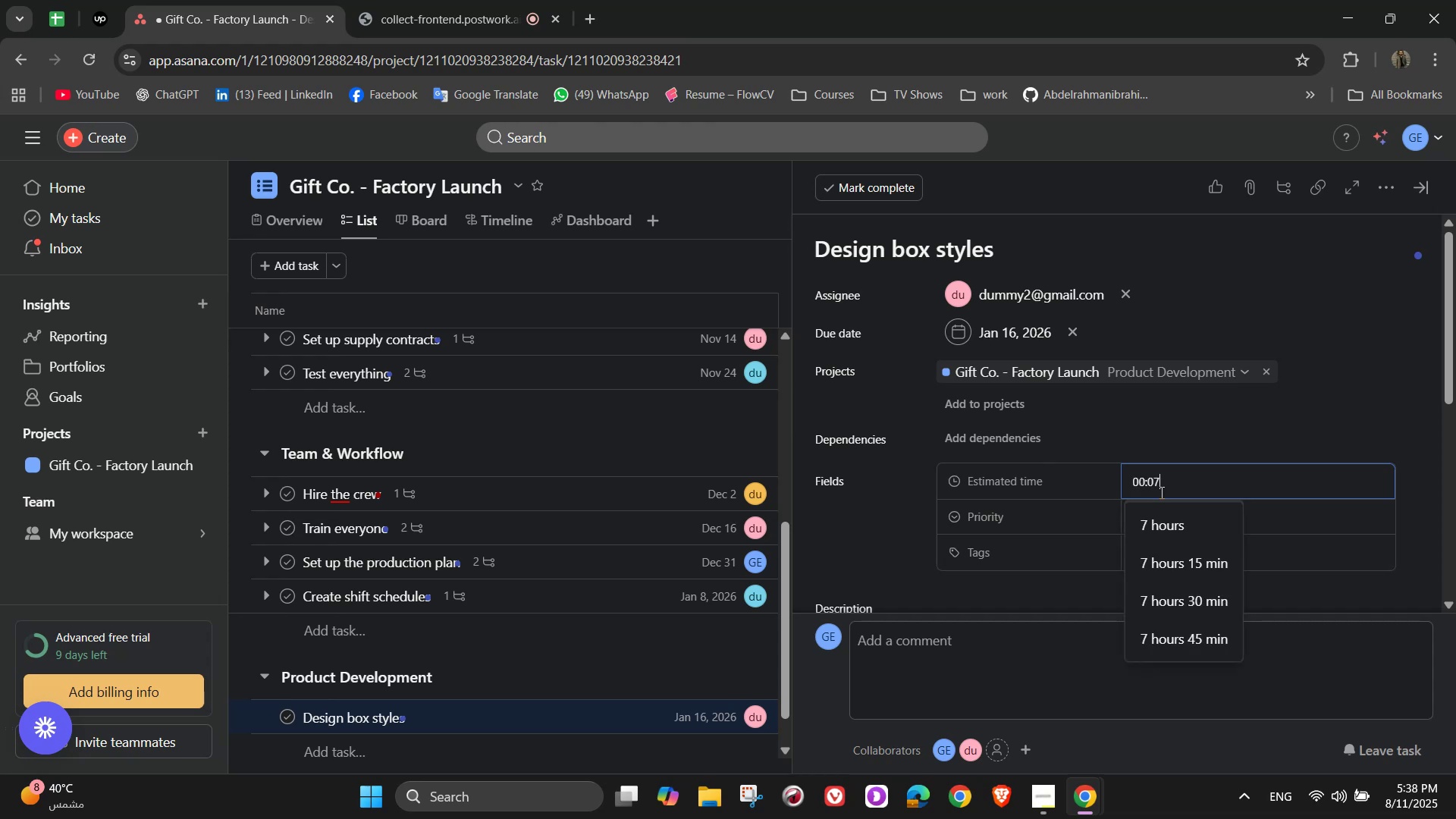 
key(Numpad0)
 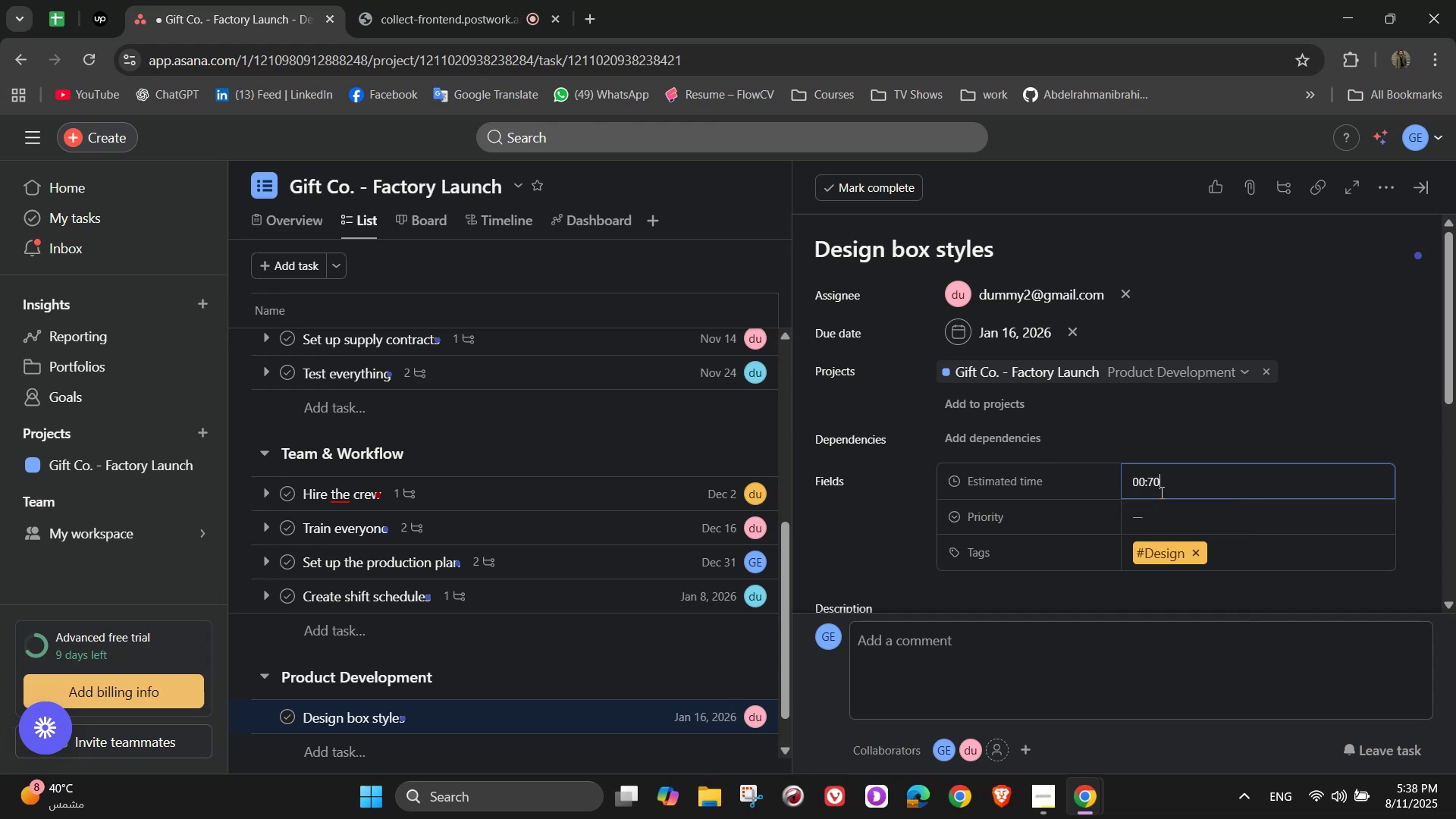 
key(Numpad0)
 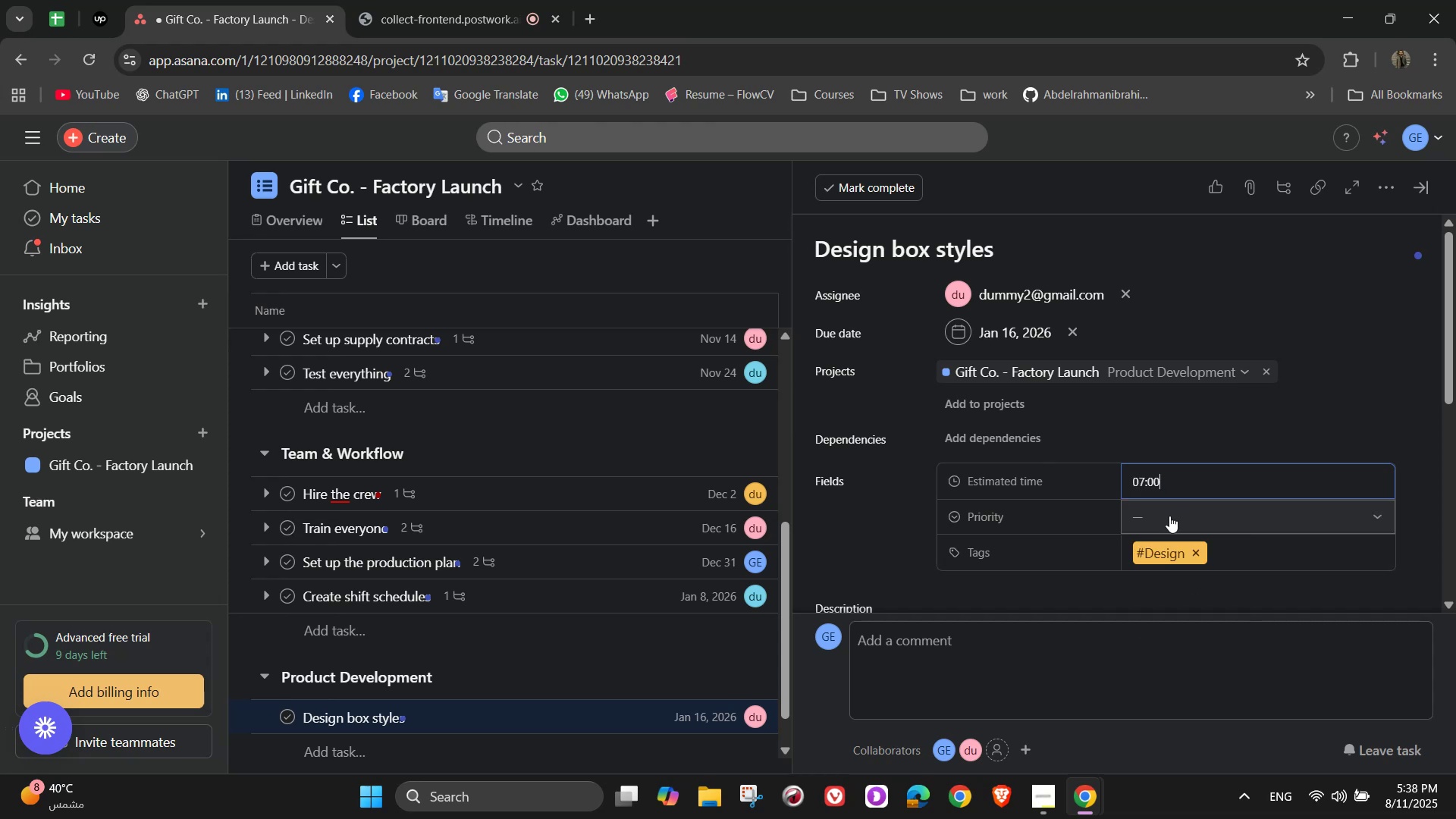 
left_click([1169, 516])
 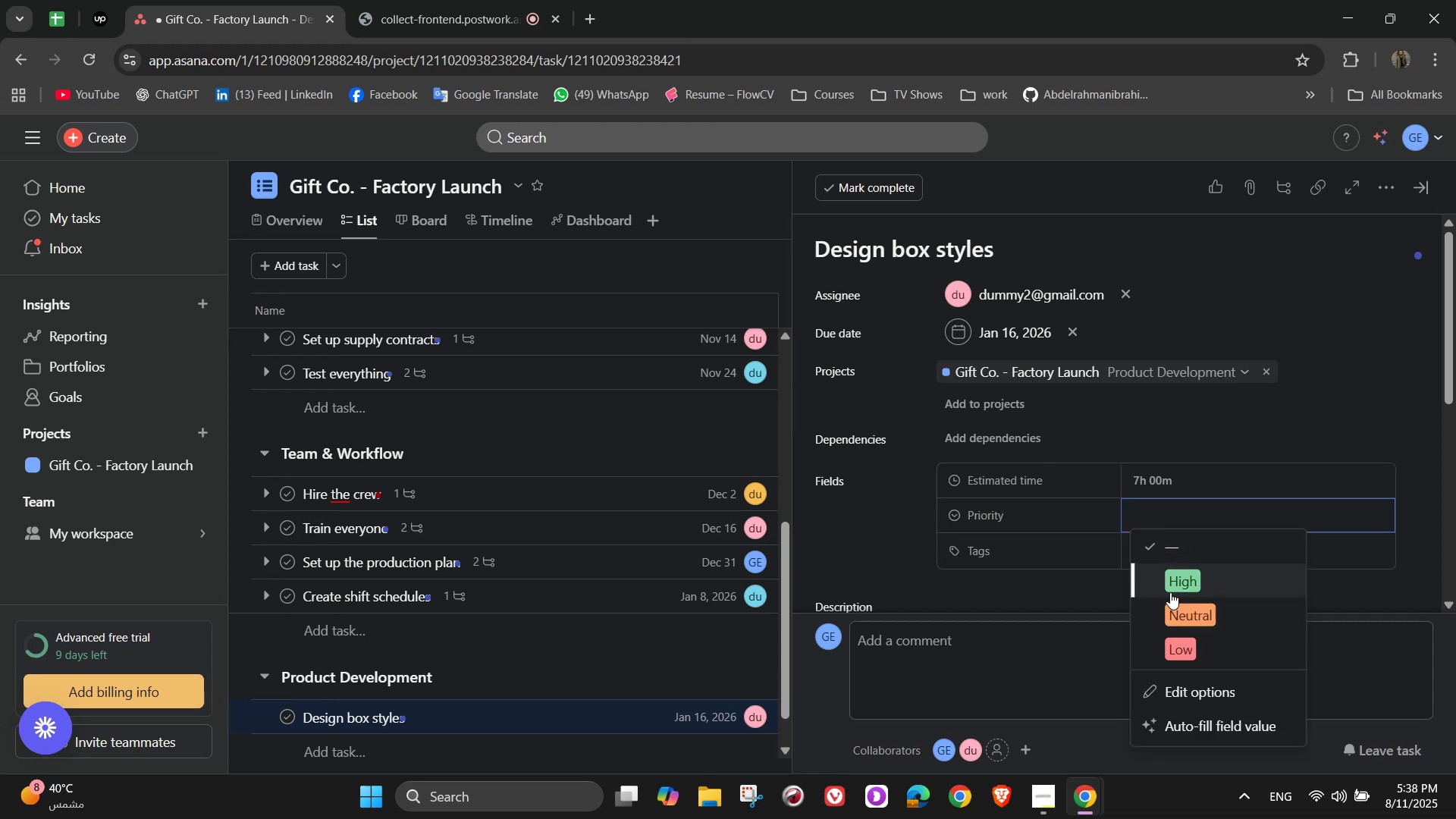 
left_click([1169, 584])
 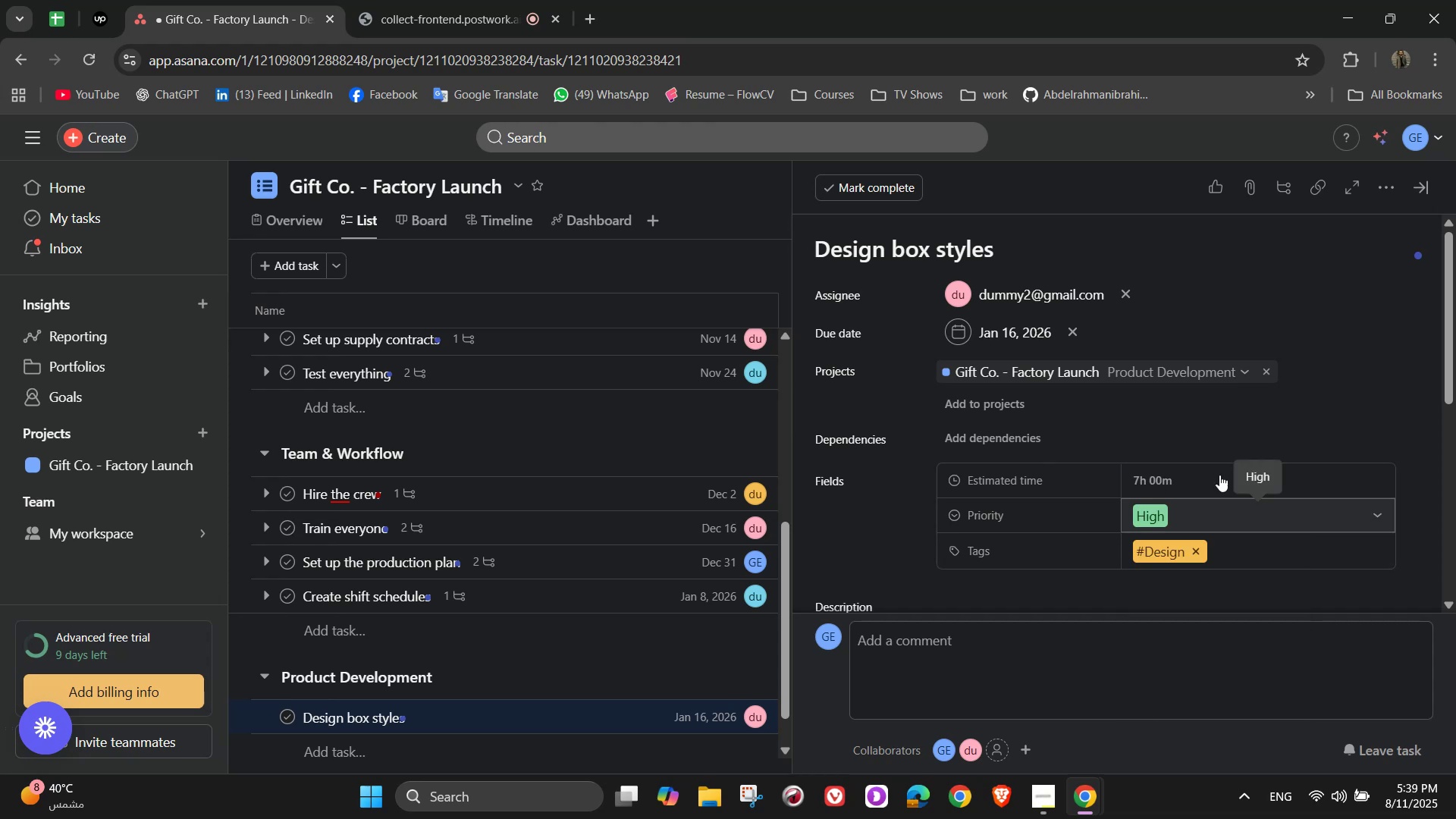 
scroll: coordinate [1220, 422], scroll_direction: down, amount: 4.0
 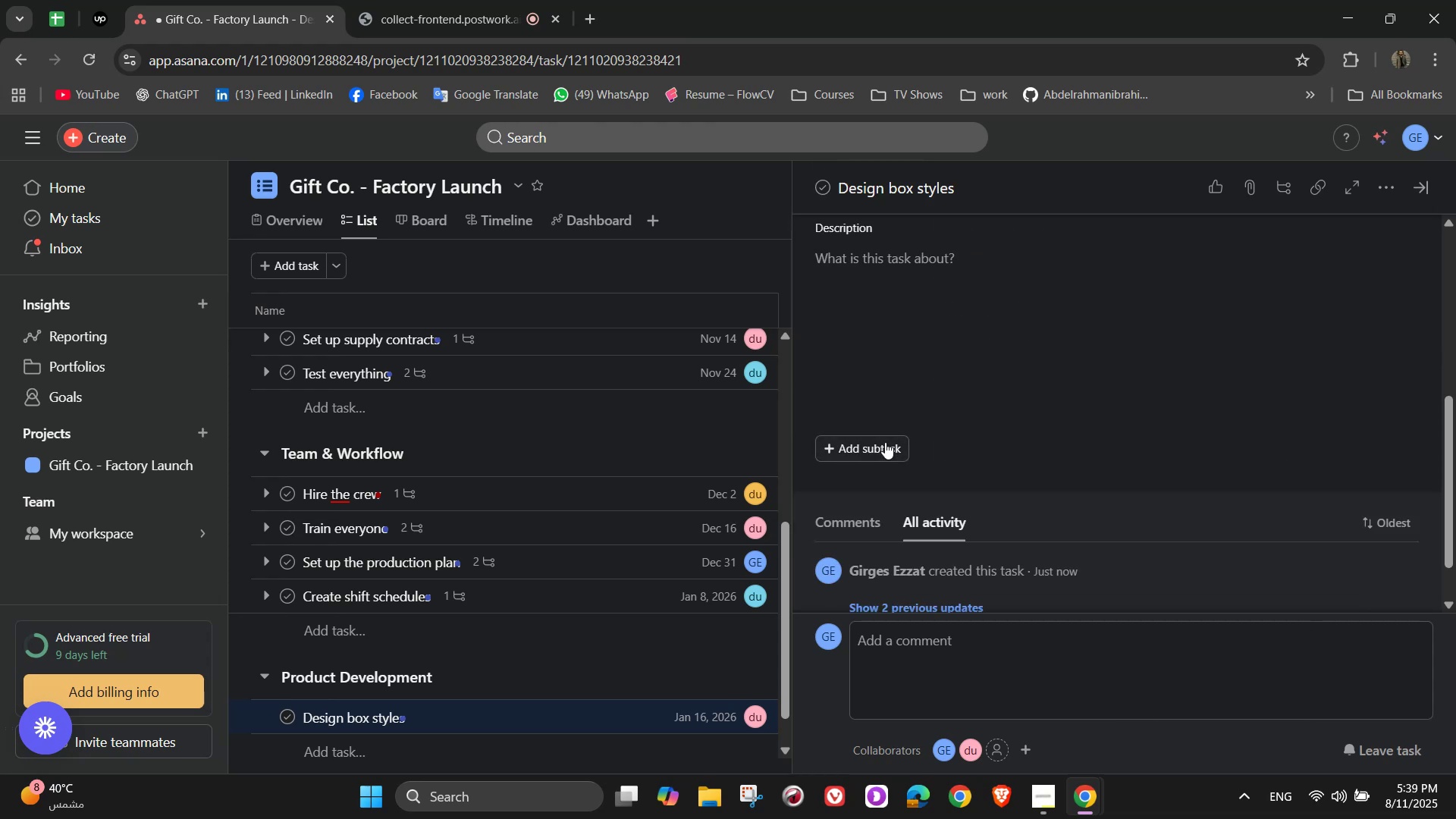 
left_click([885, 454])
 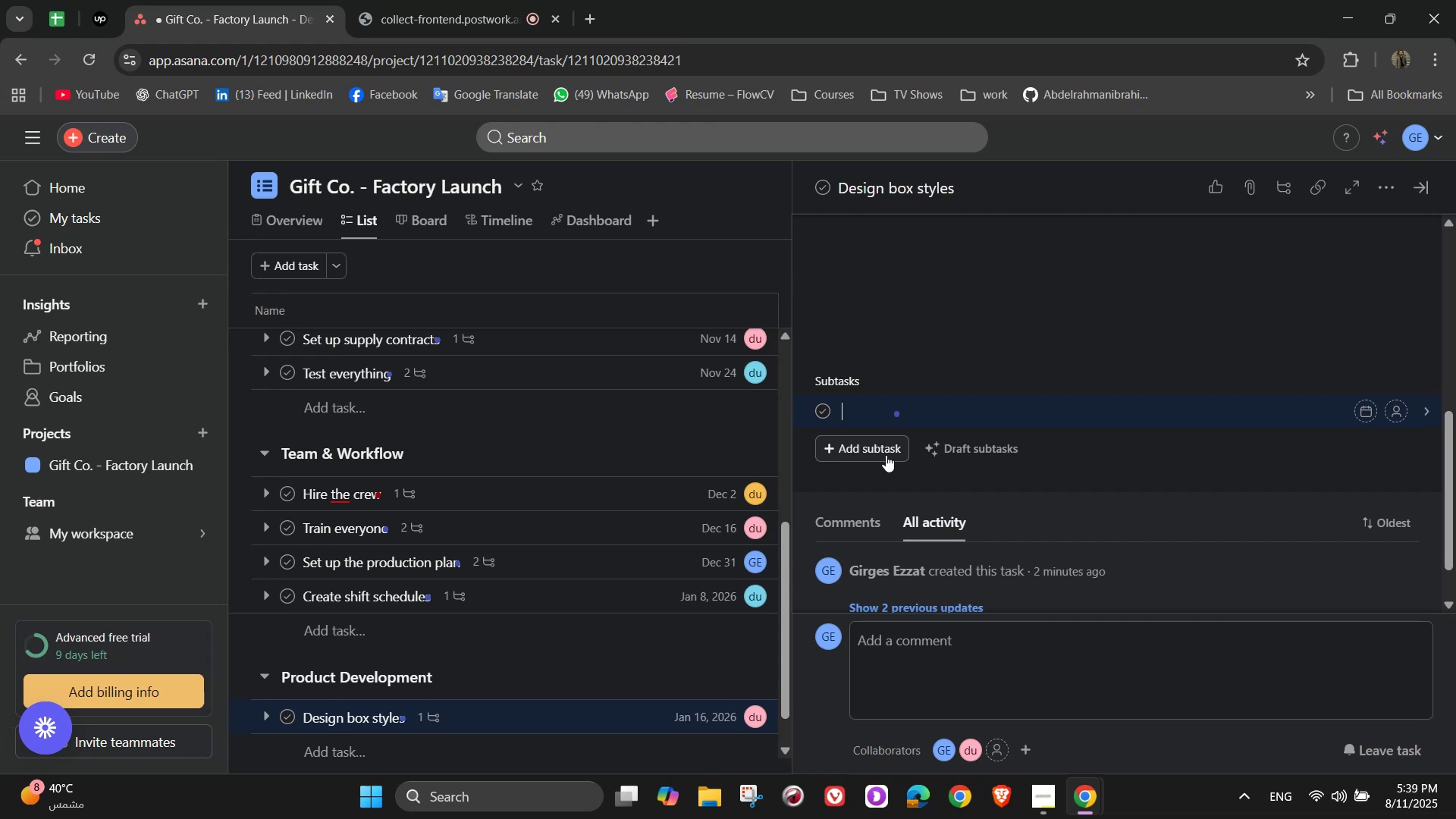 
wait(9.55)
 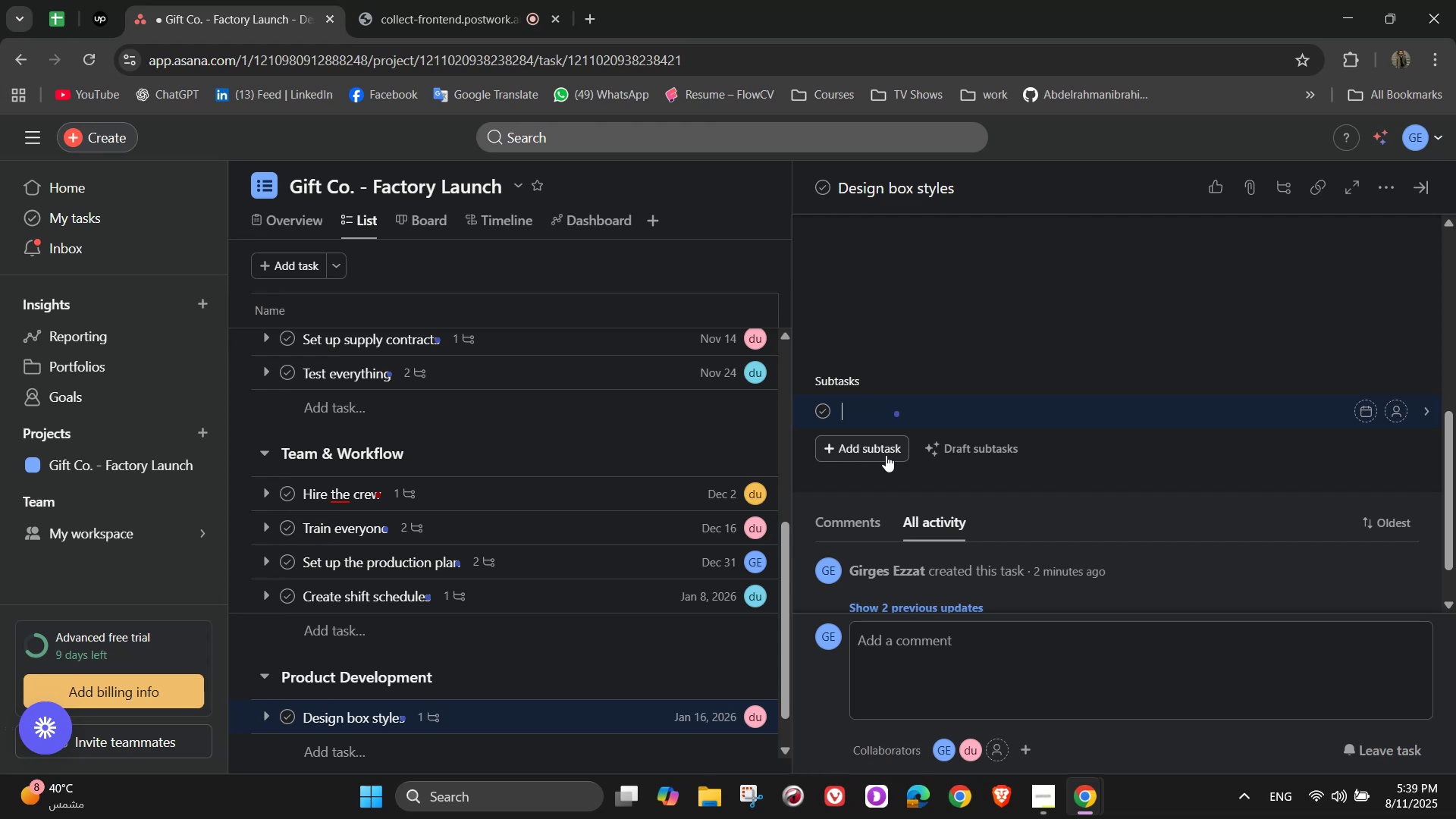 
scroll: coordinate [930, 457], scroll_direction: up, amount: 3.0
 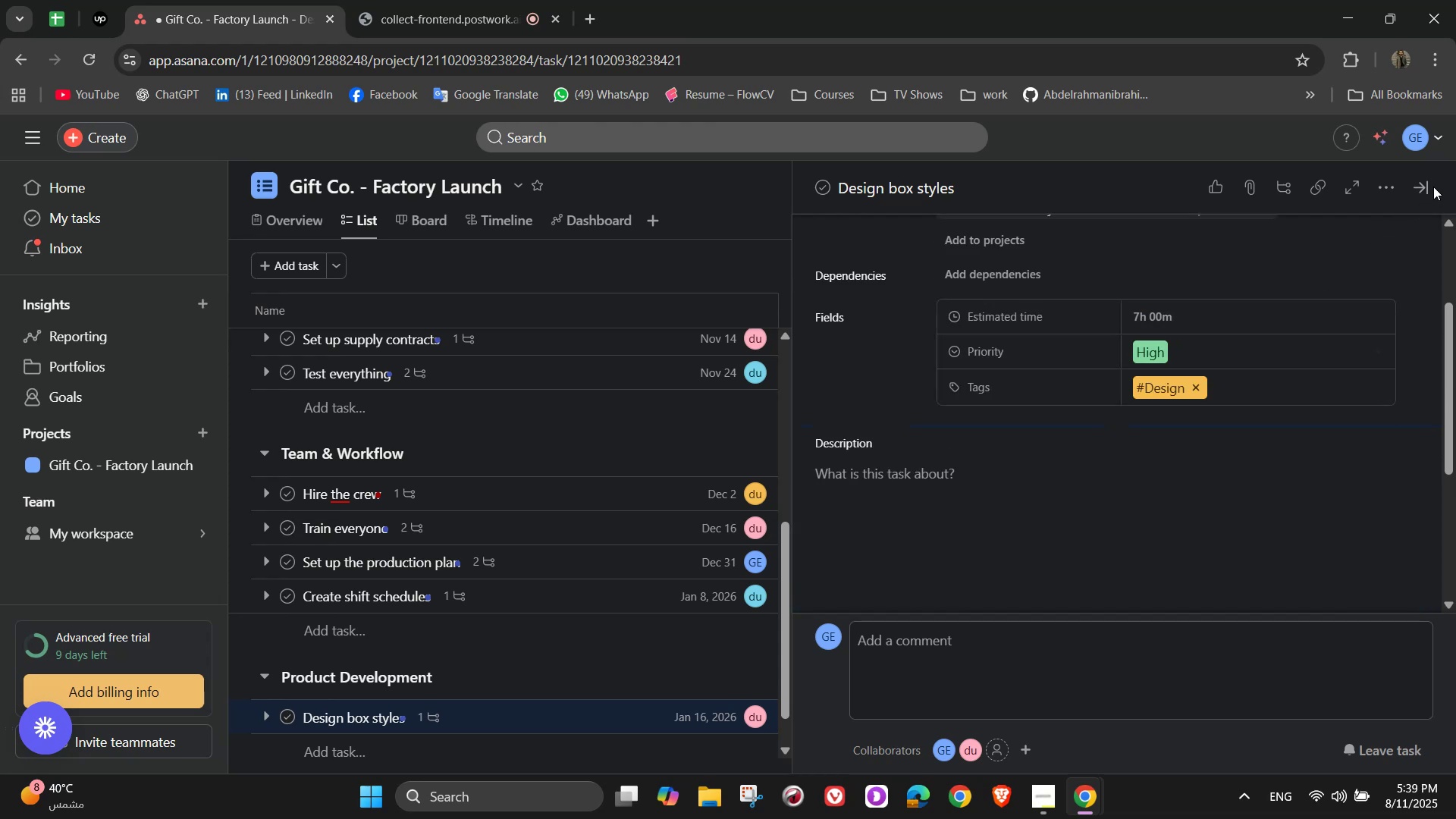 
double_click([1433, 187])
 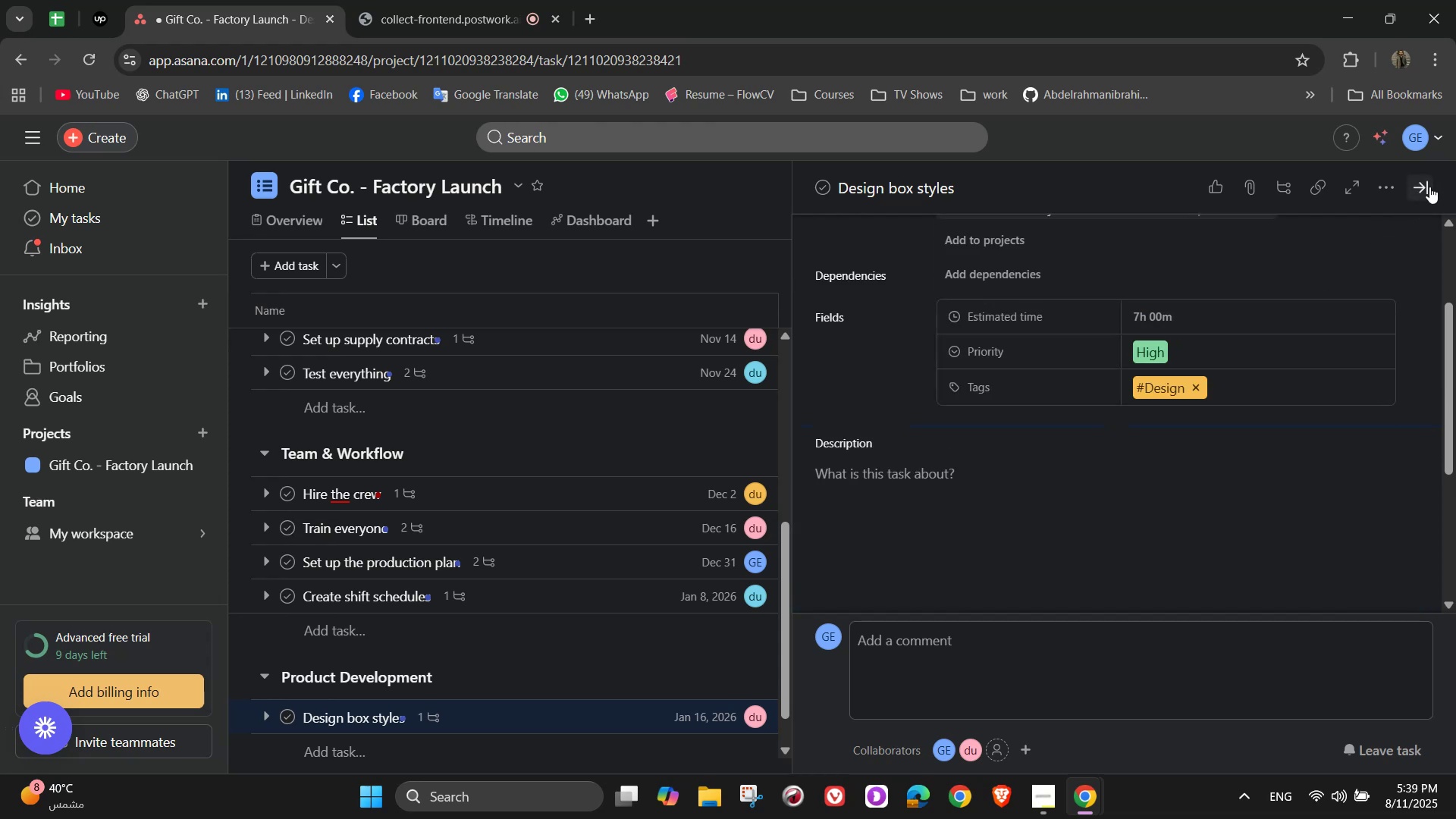 
triple_click([1428, 186])
 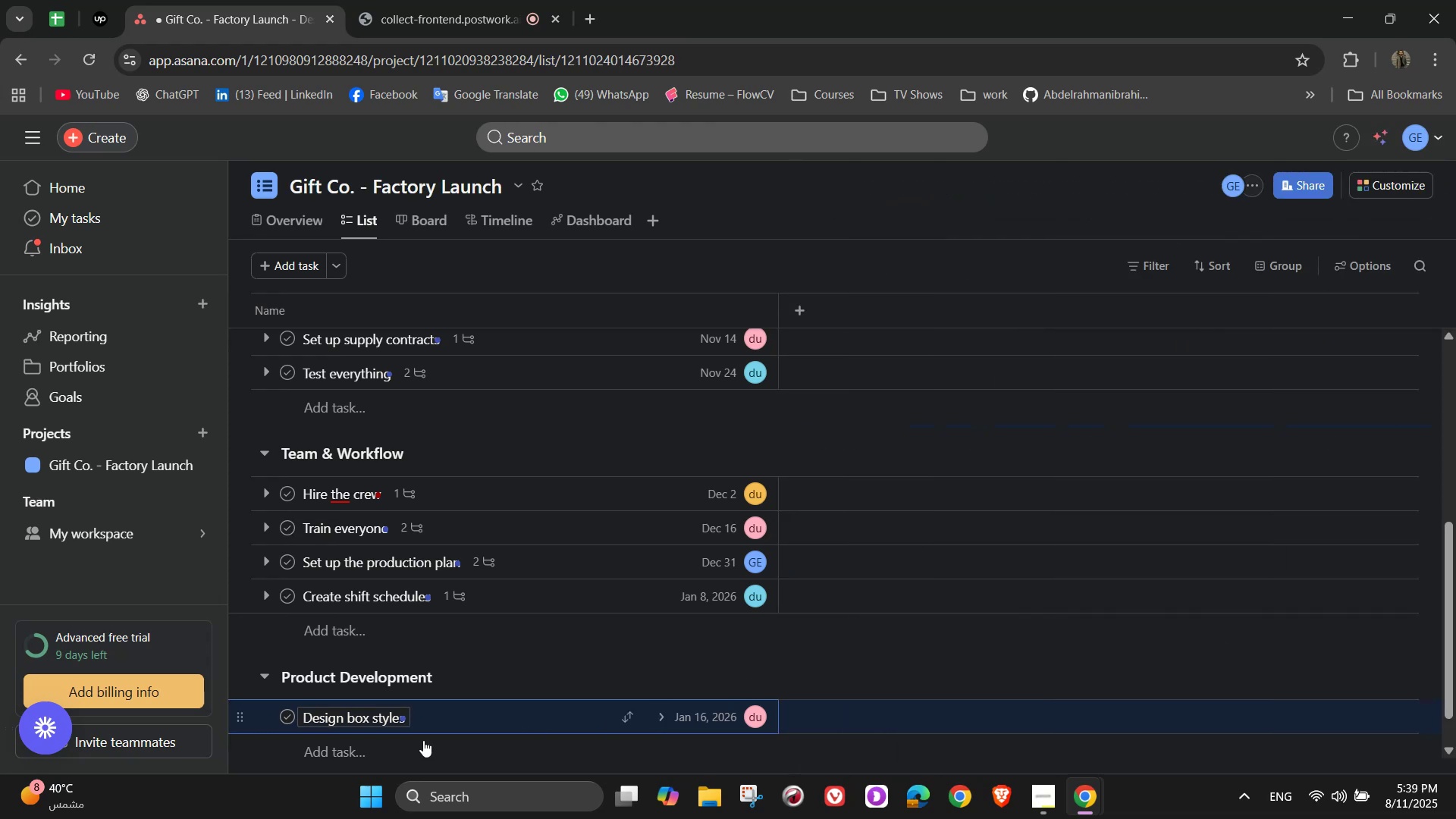 
left_click([414, 752])
 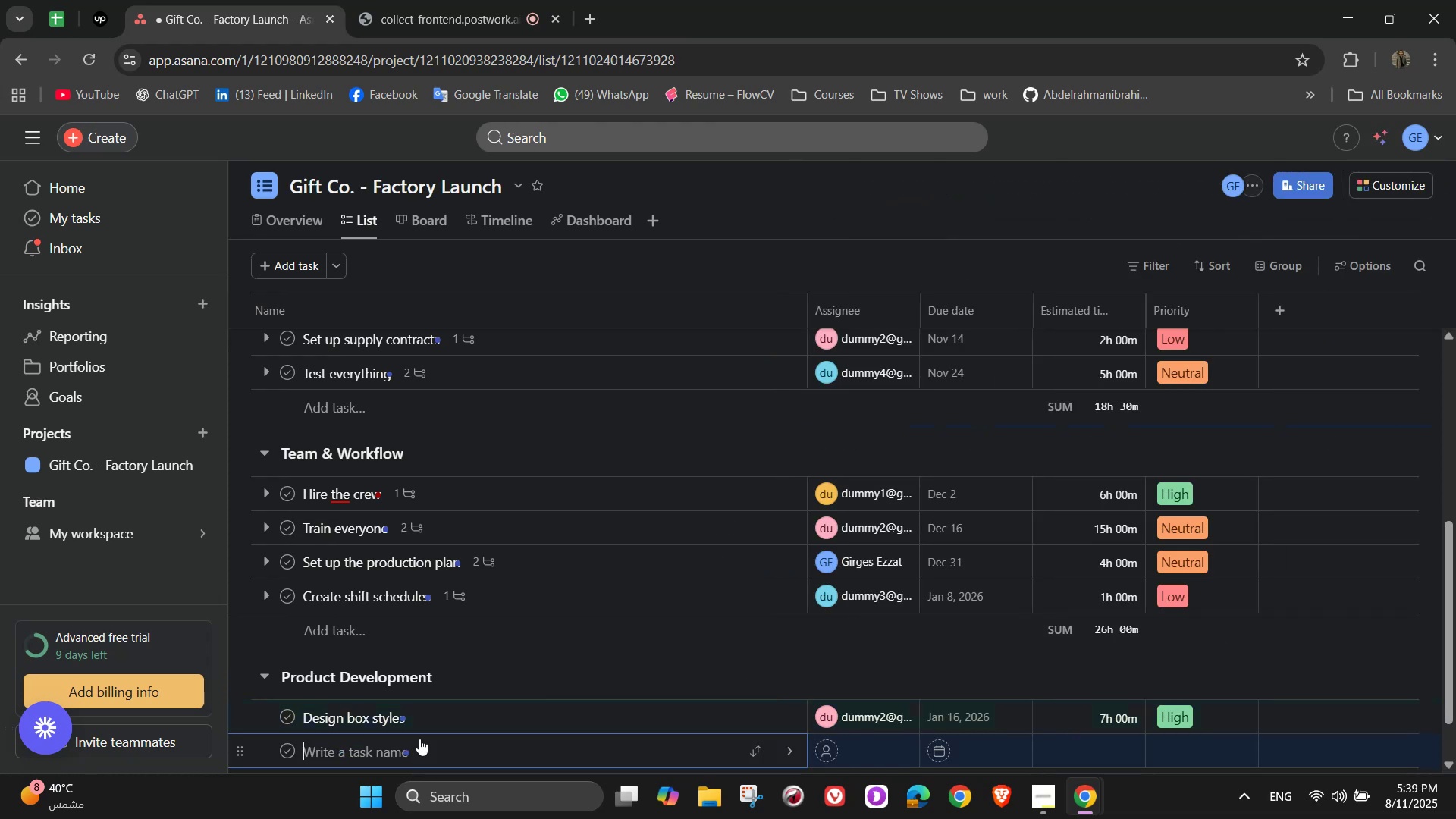 
scroll: coordinate [567, 567], scroll_direction: down, amount: 1.0
 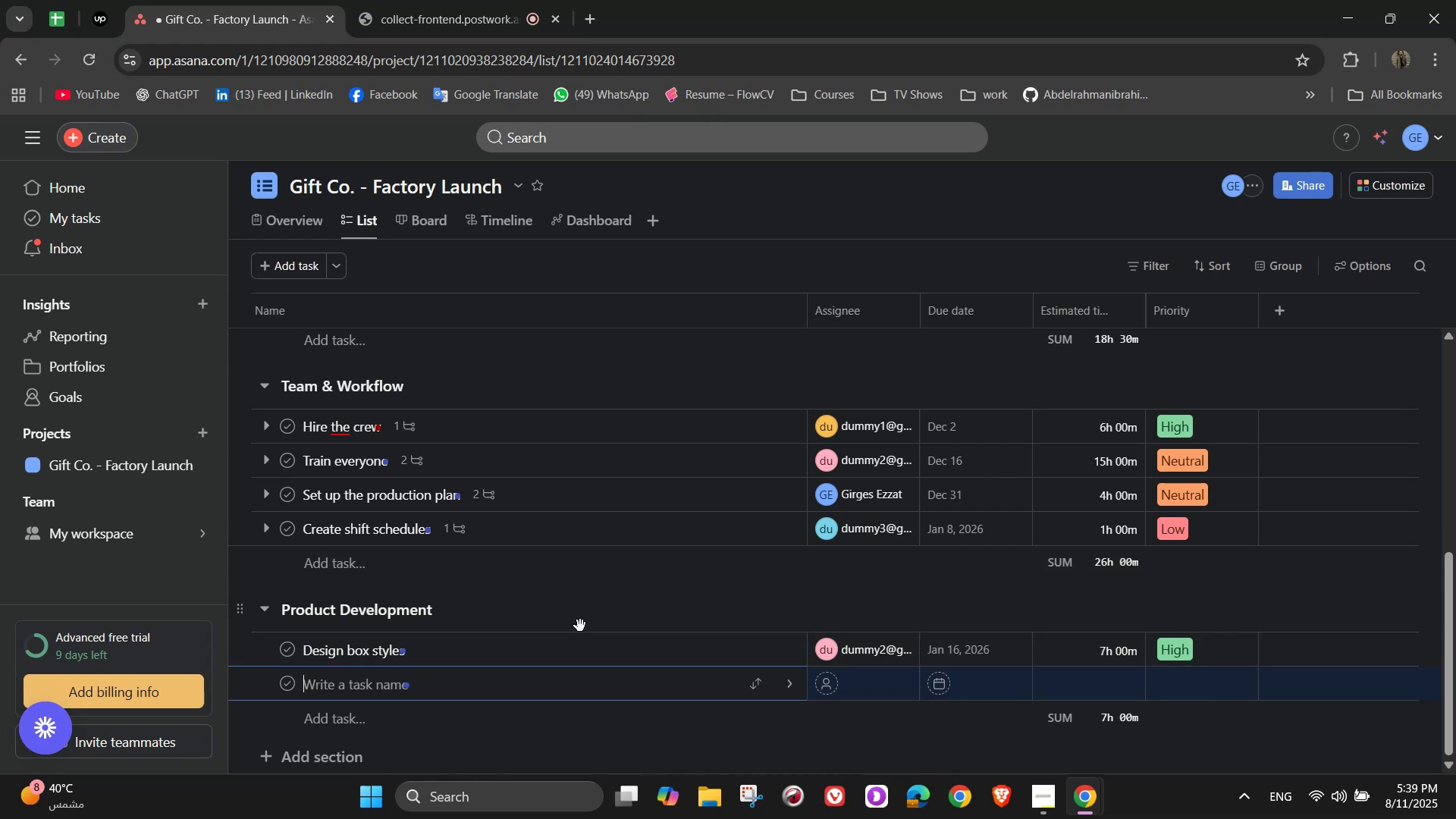 
type(Make proto)
 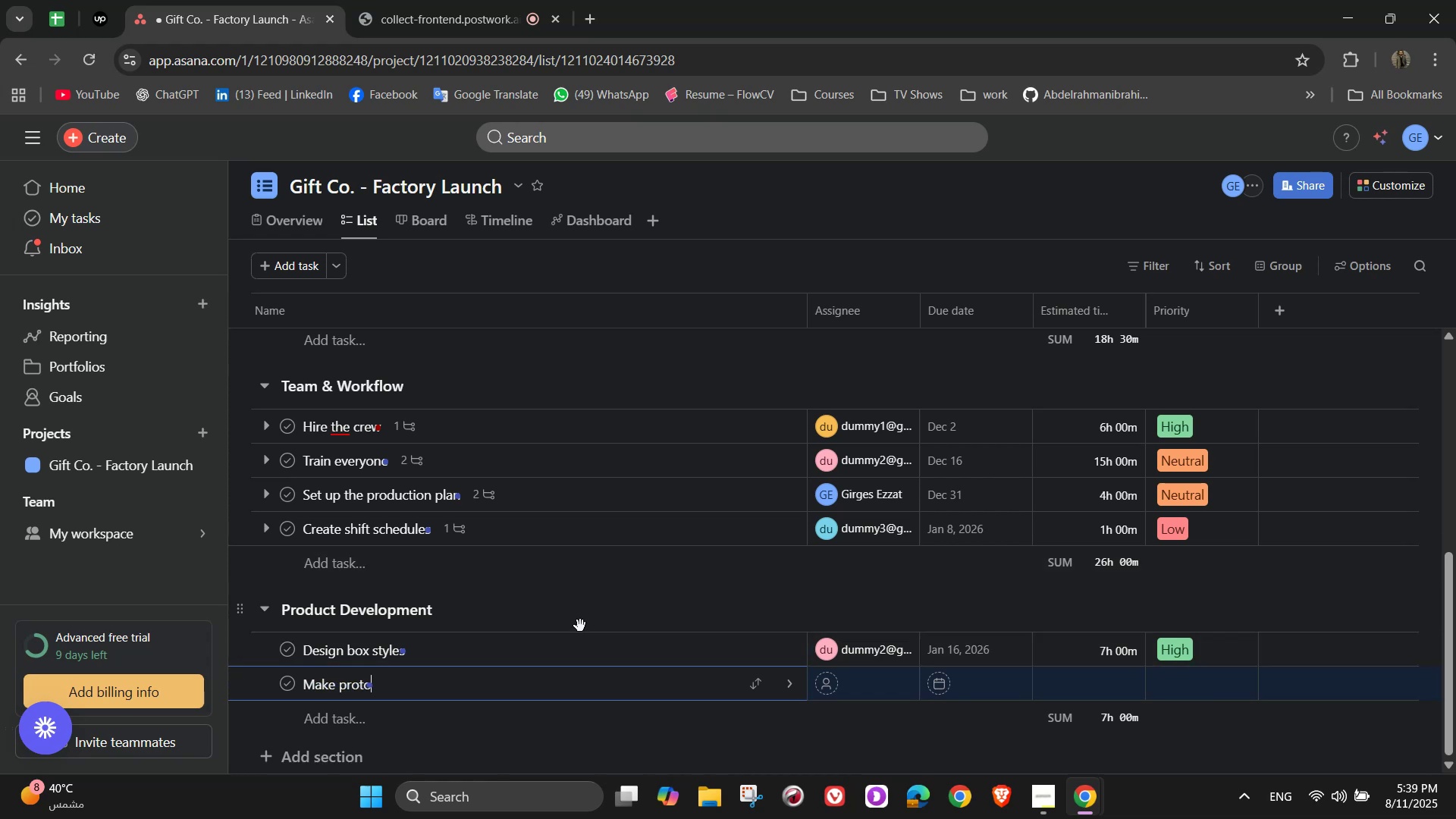 
type(types)
 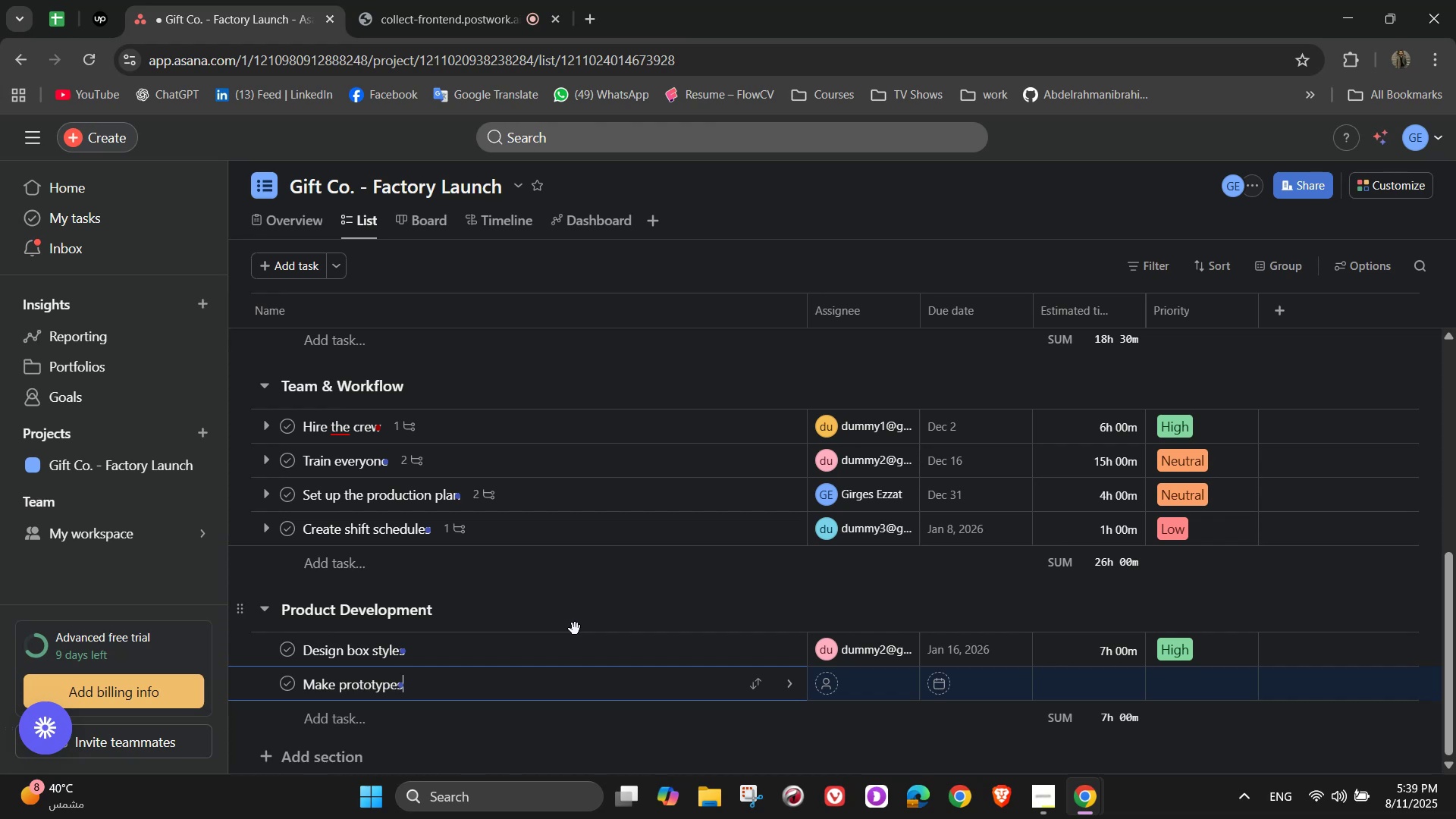 
left_click([780, 687])
 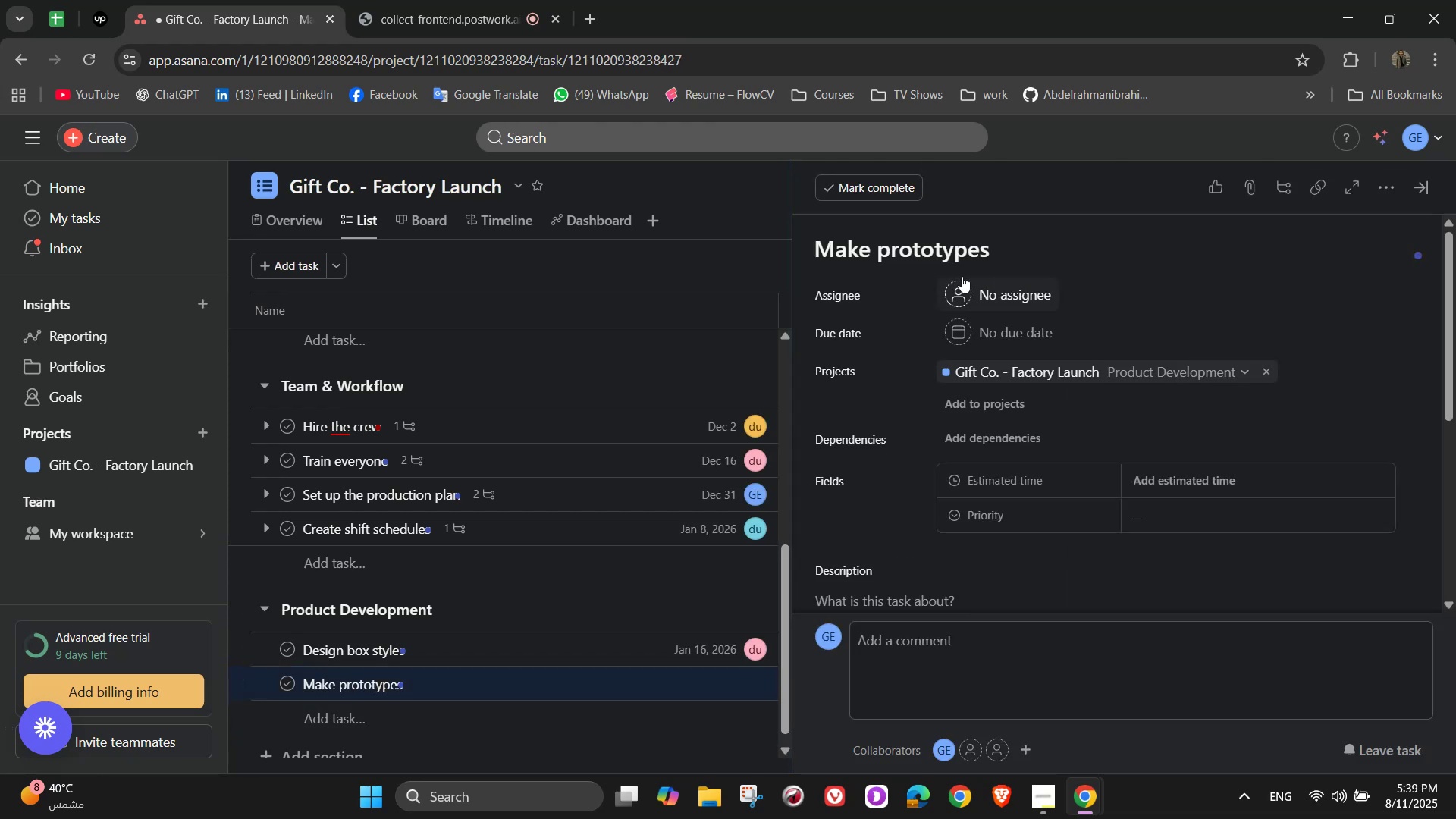 
double_click([963, 282])
 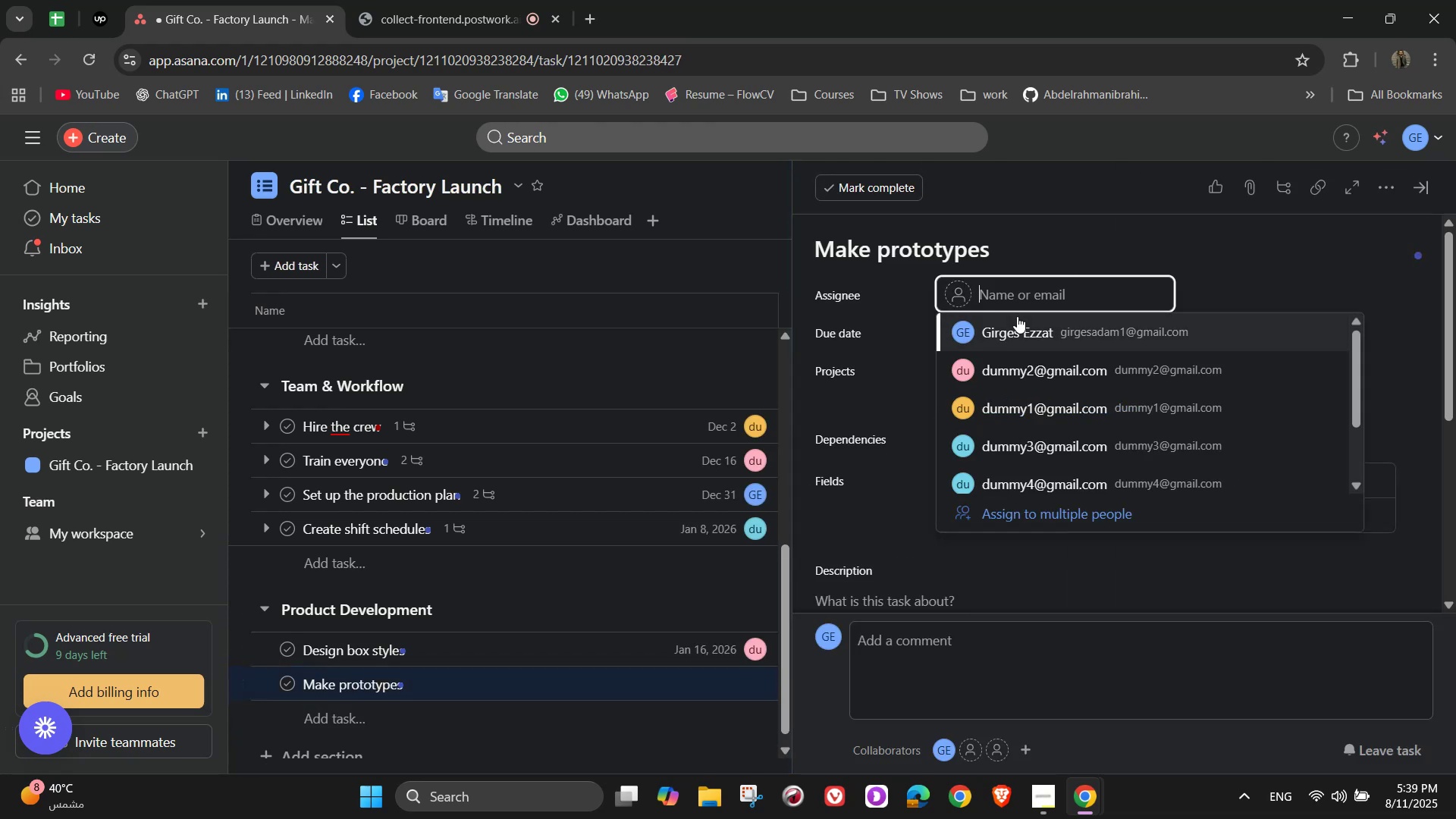 
left_click([1017, 316])
 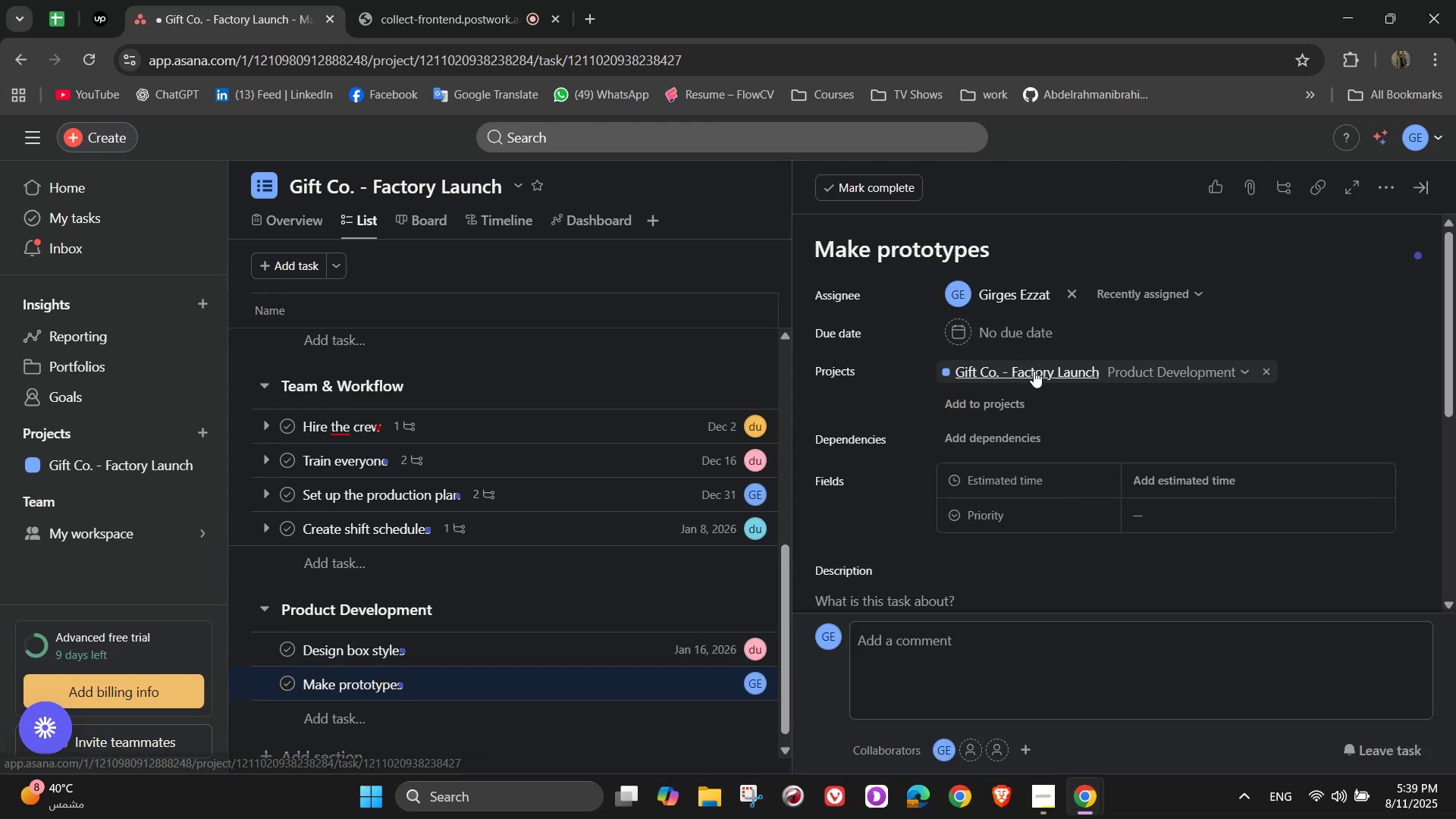 
left_click([1042, 331])
 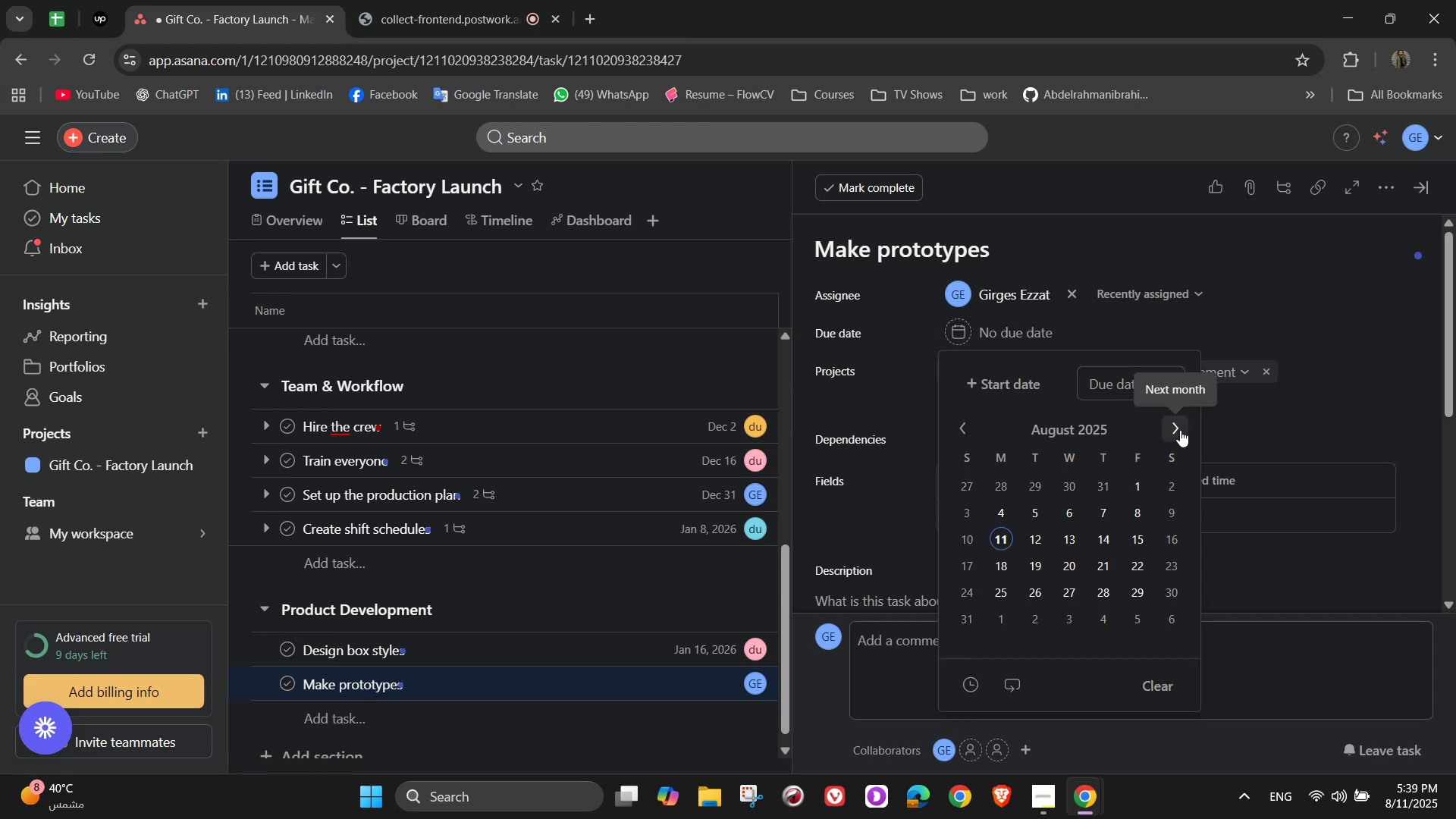 
double_click([1173, 427])
 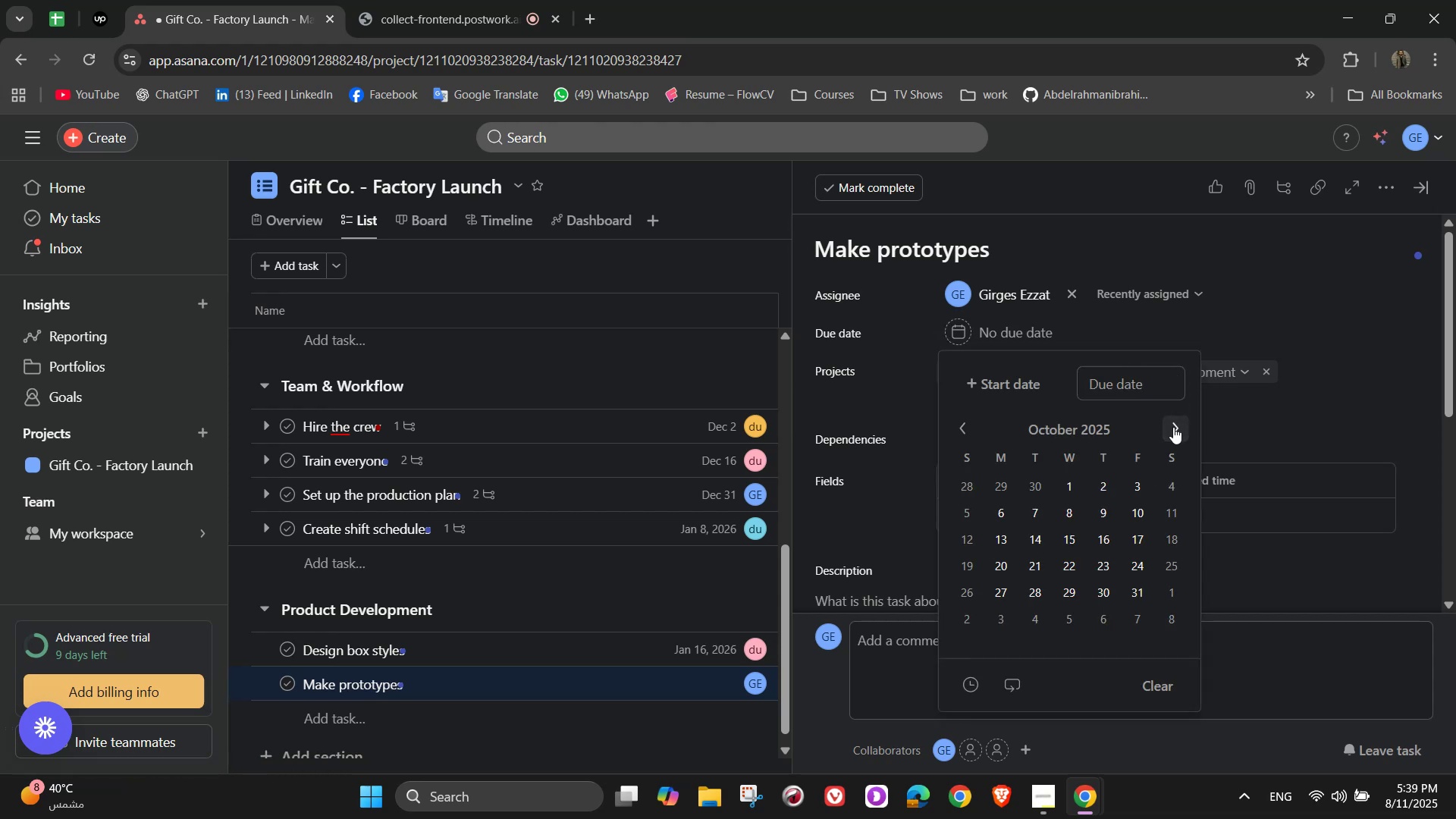 
triple_click([1173, 427])
 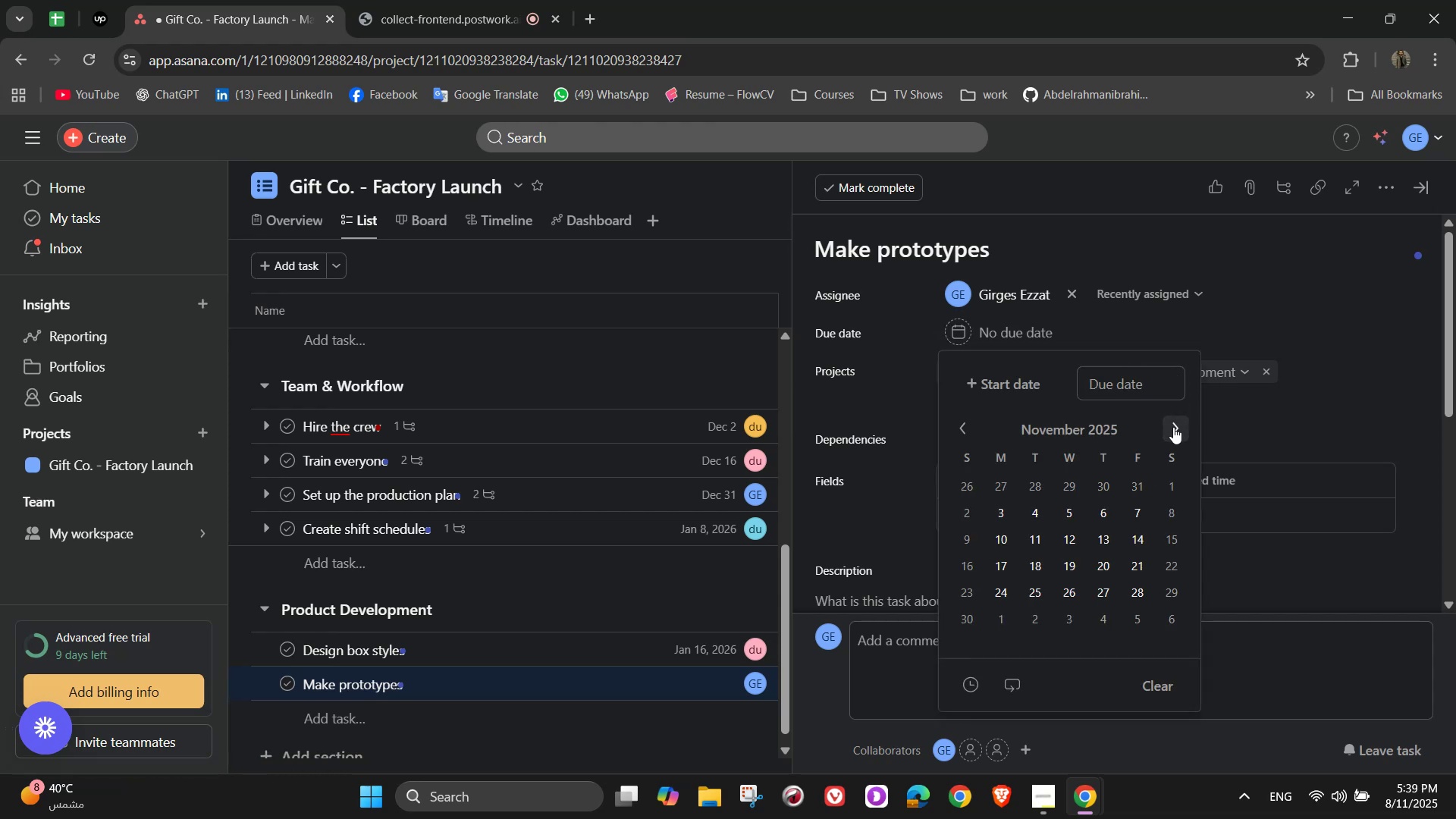 
triple_click([1173, 427])
 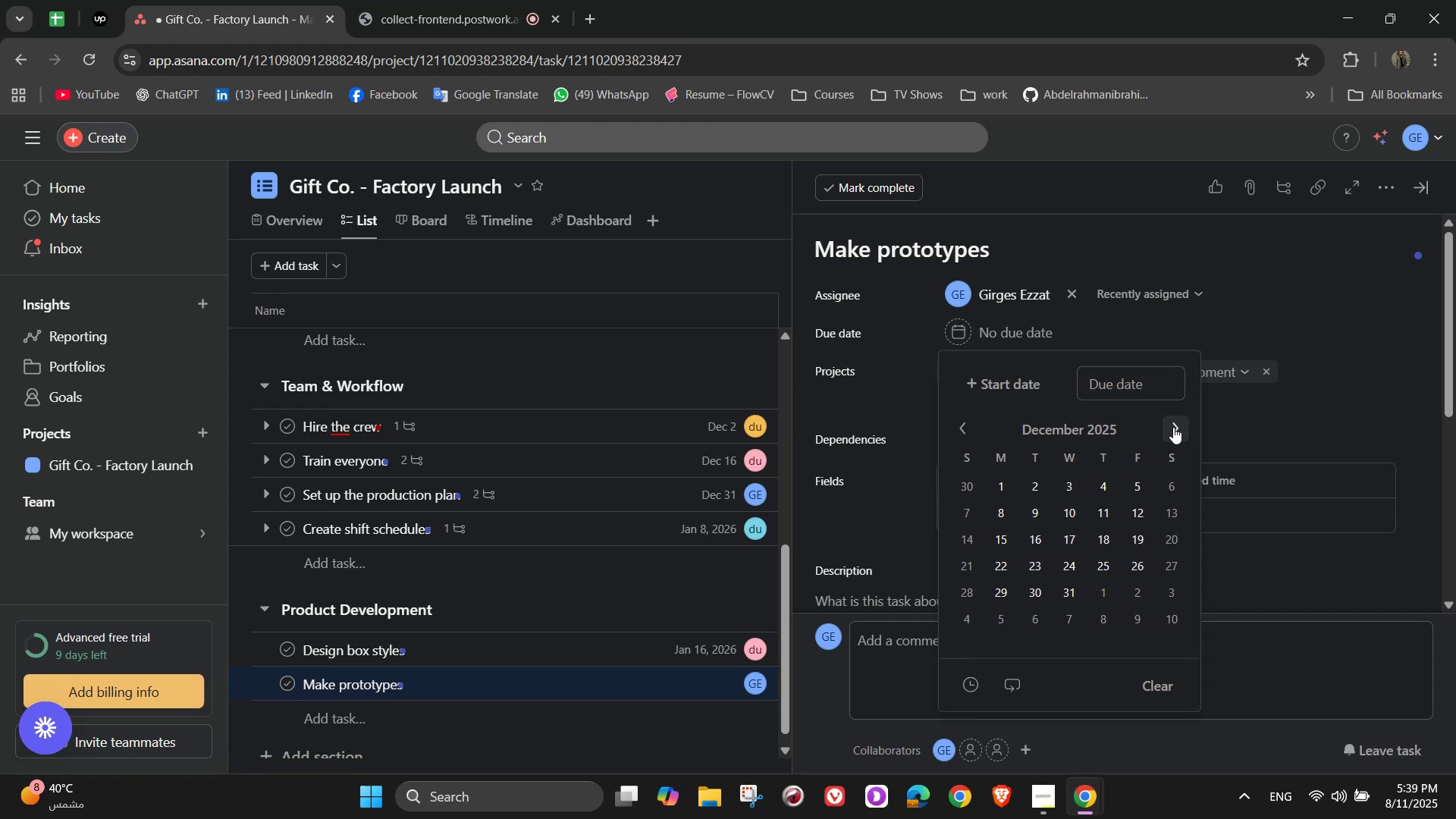 
triple_click([1173, 427])
 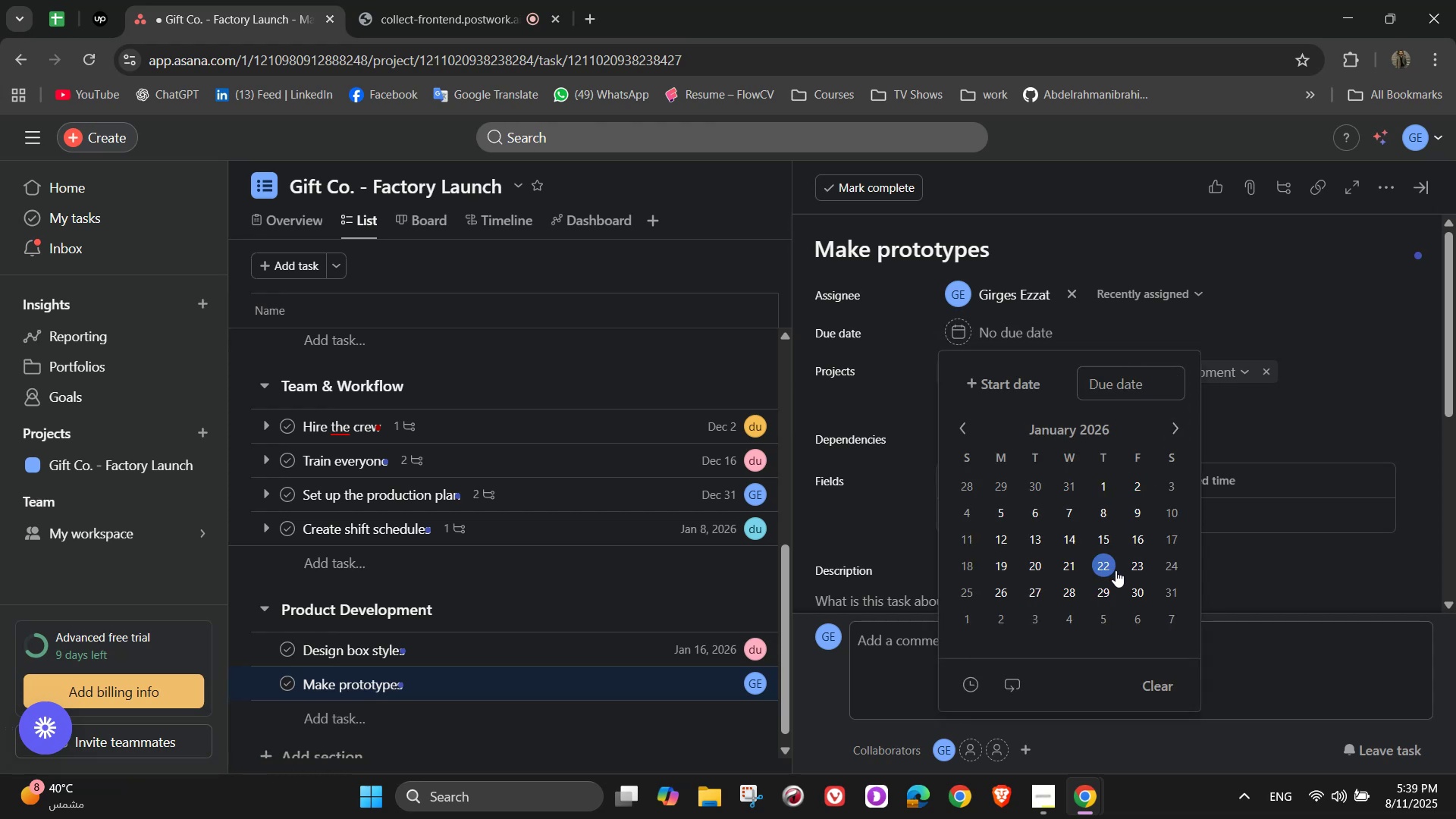 
left_click([1135, 591])
 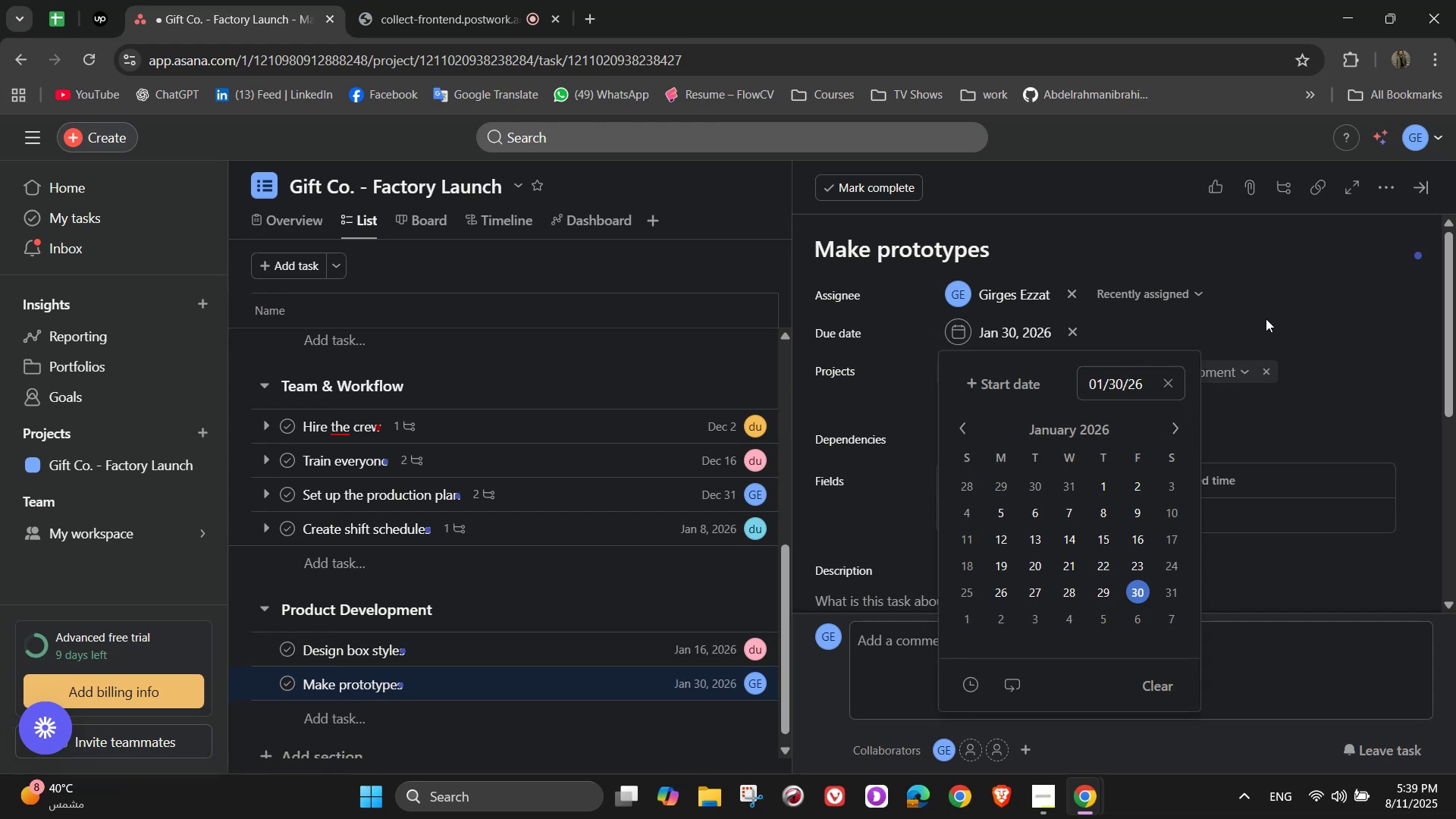 
left_click([1276, 304])
 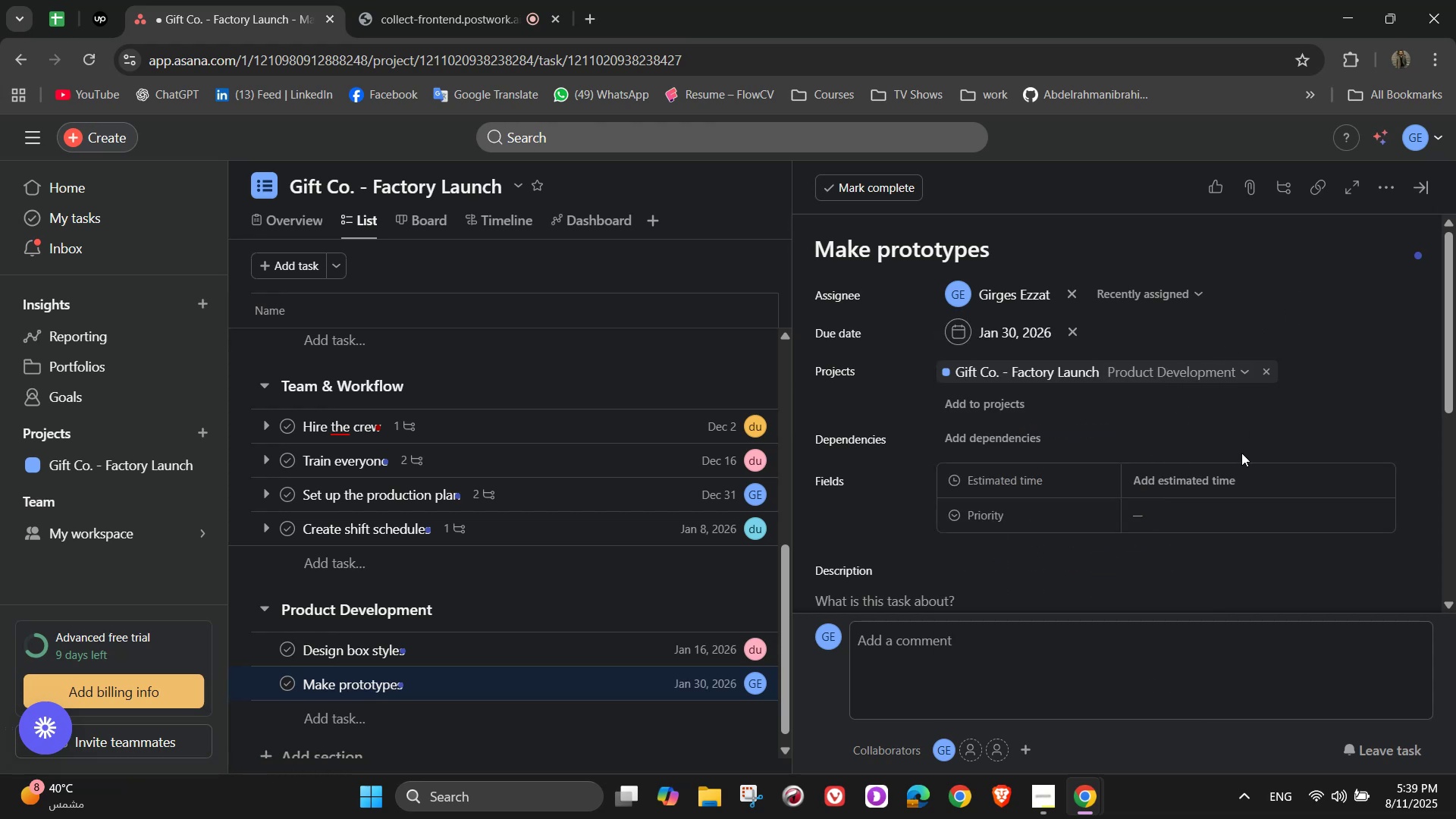 
left_click([1240, 473])
 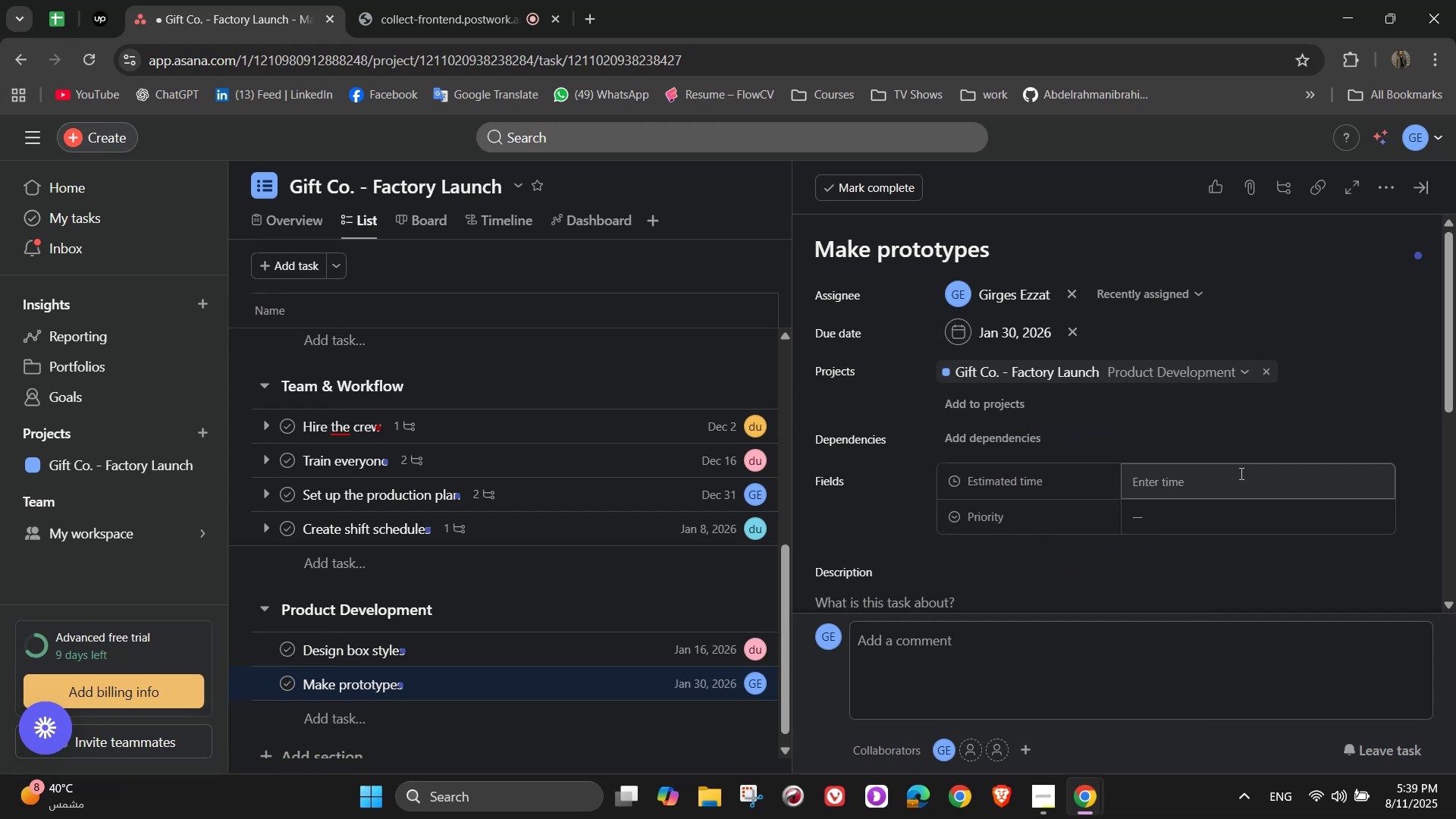 
left_click([1240, 473])
 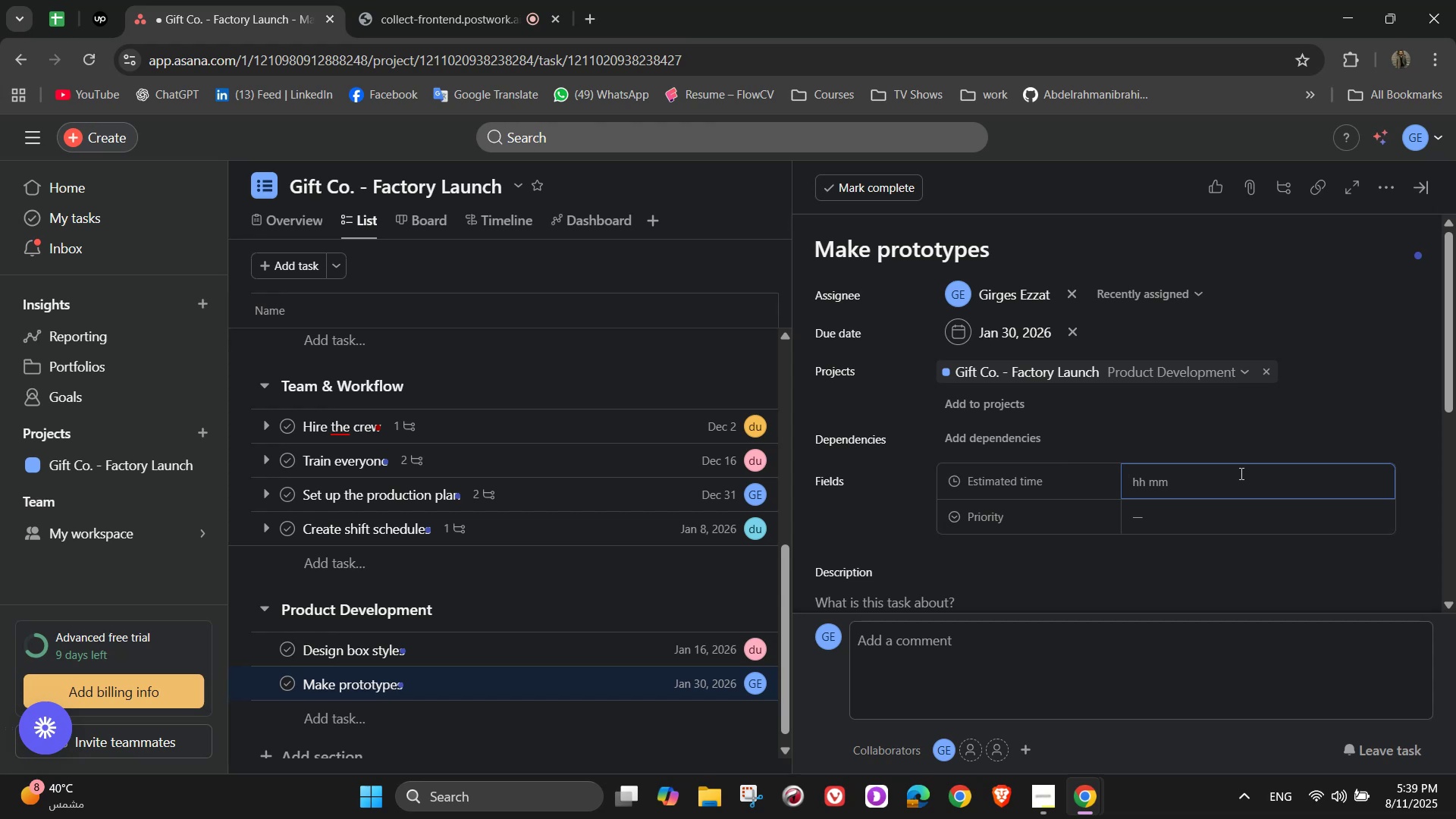 
wait(18.48)
 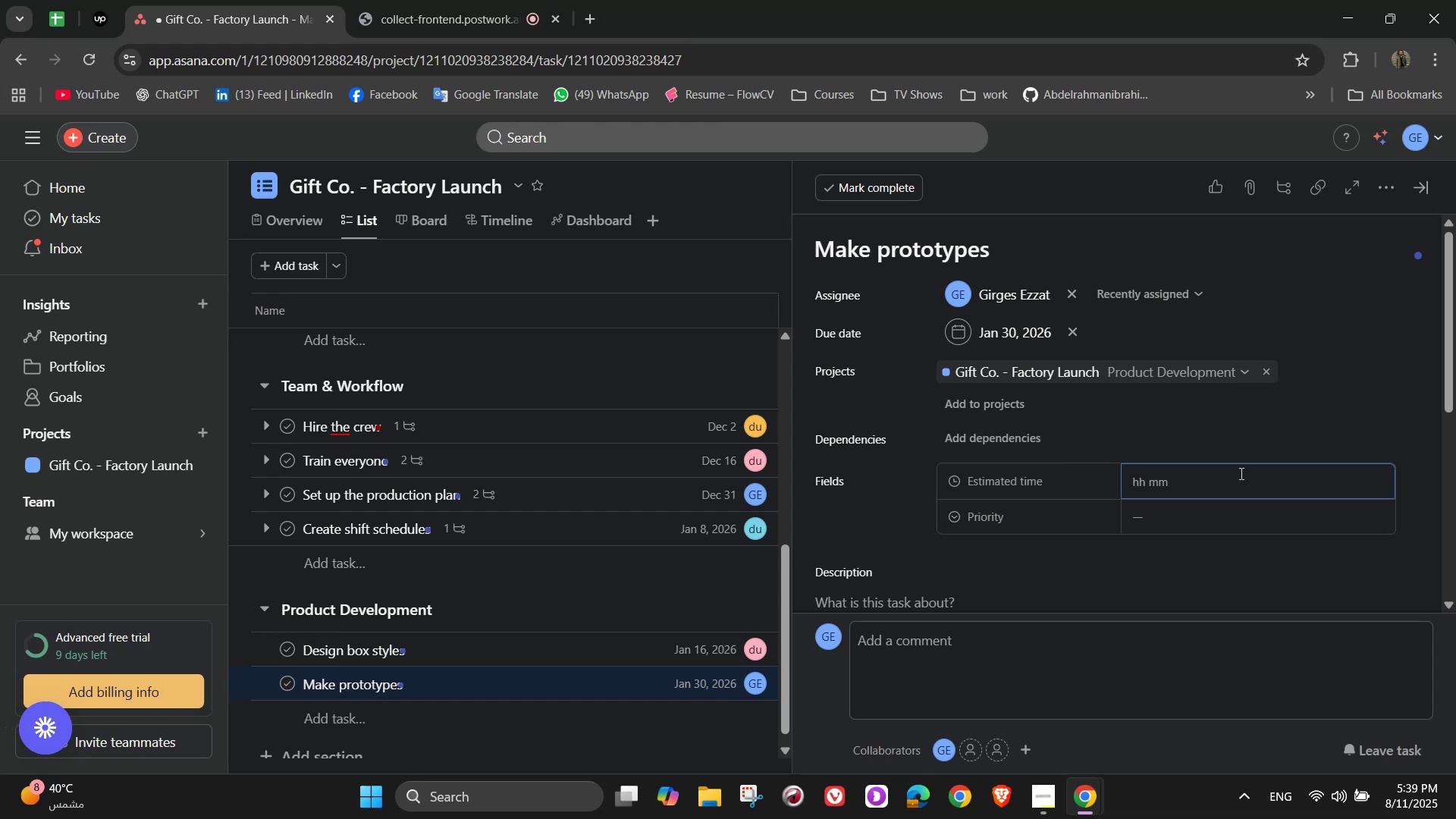 
key(Numpad5)
 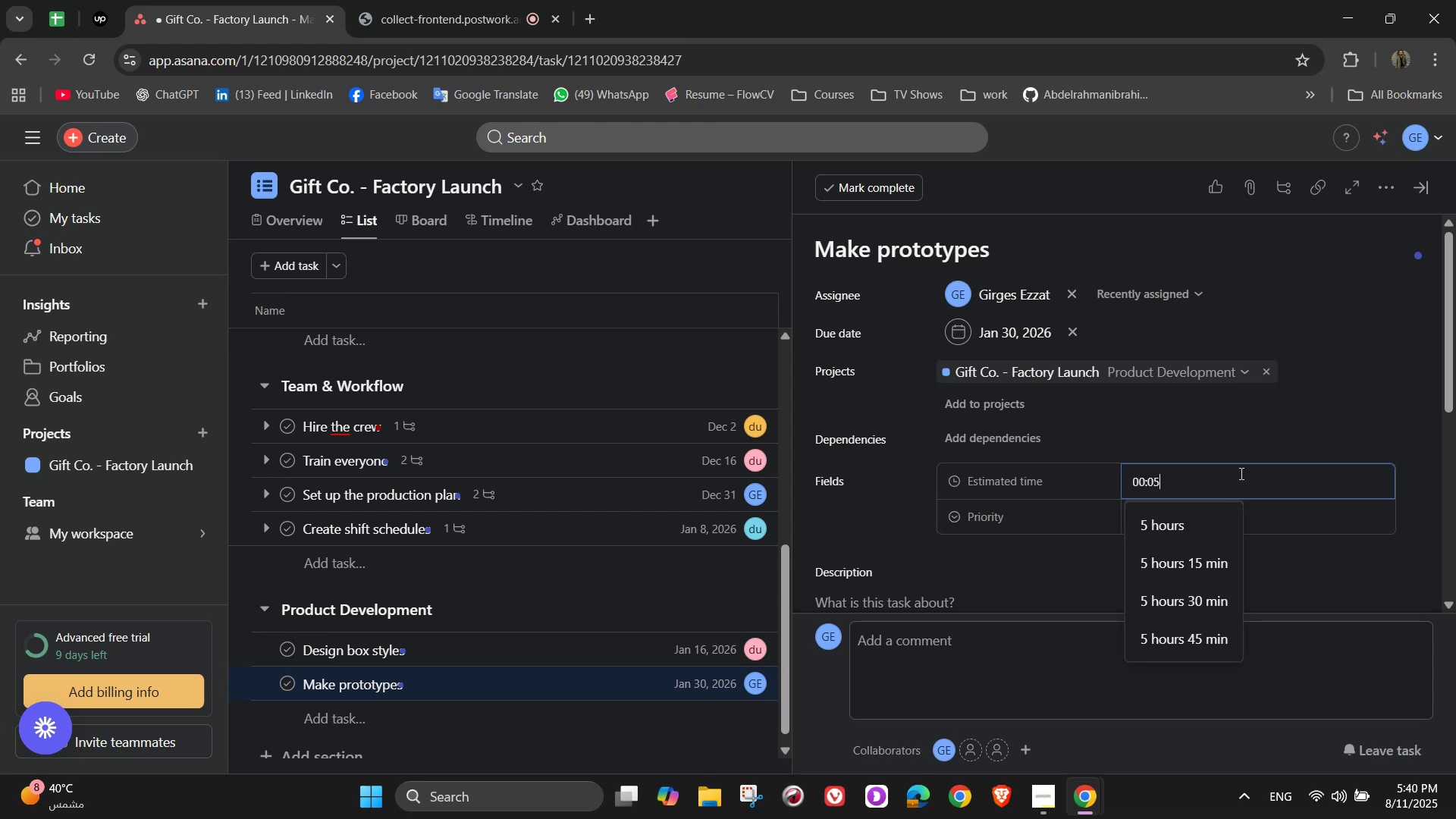 
key(Numpad0)
 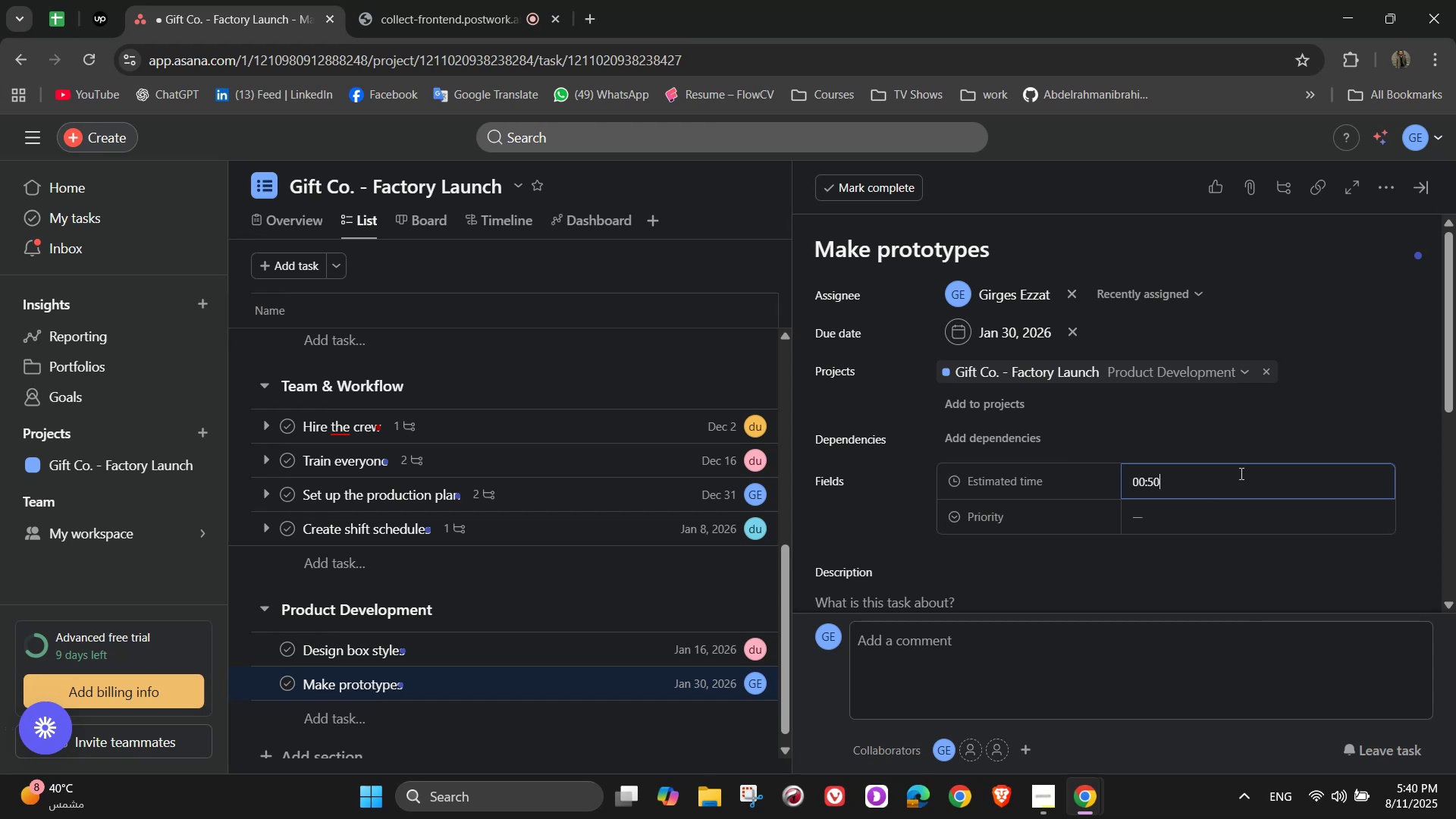 
key(Numpad0)
 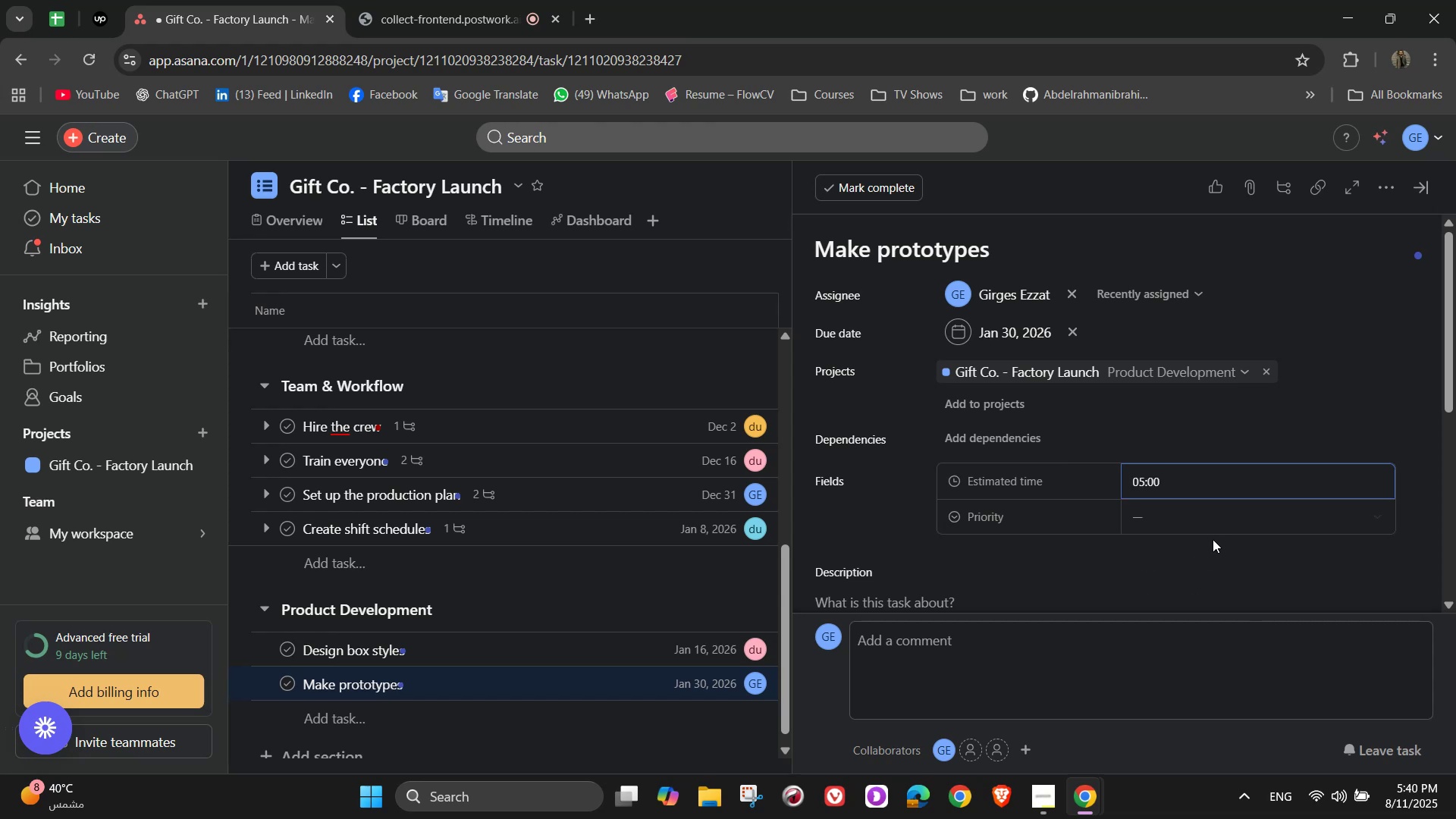 
double_click([1206, 524])
 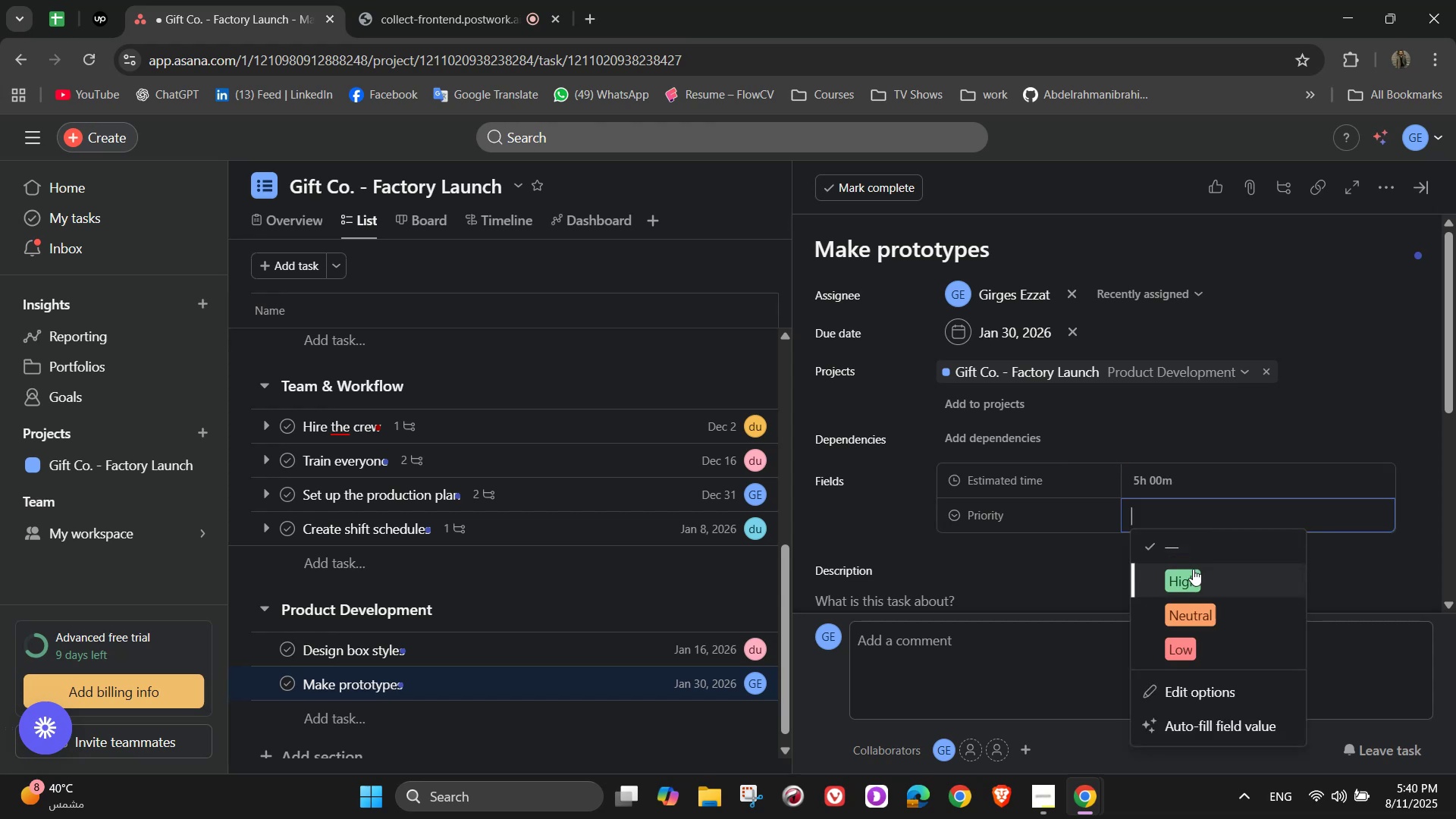 
left_click([1194, 569])
 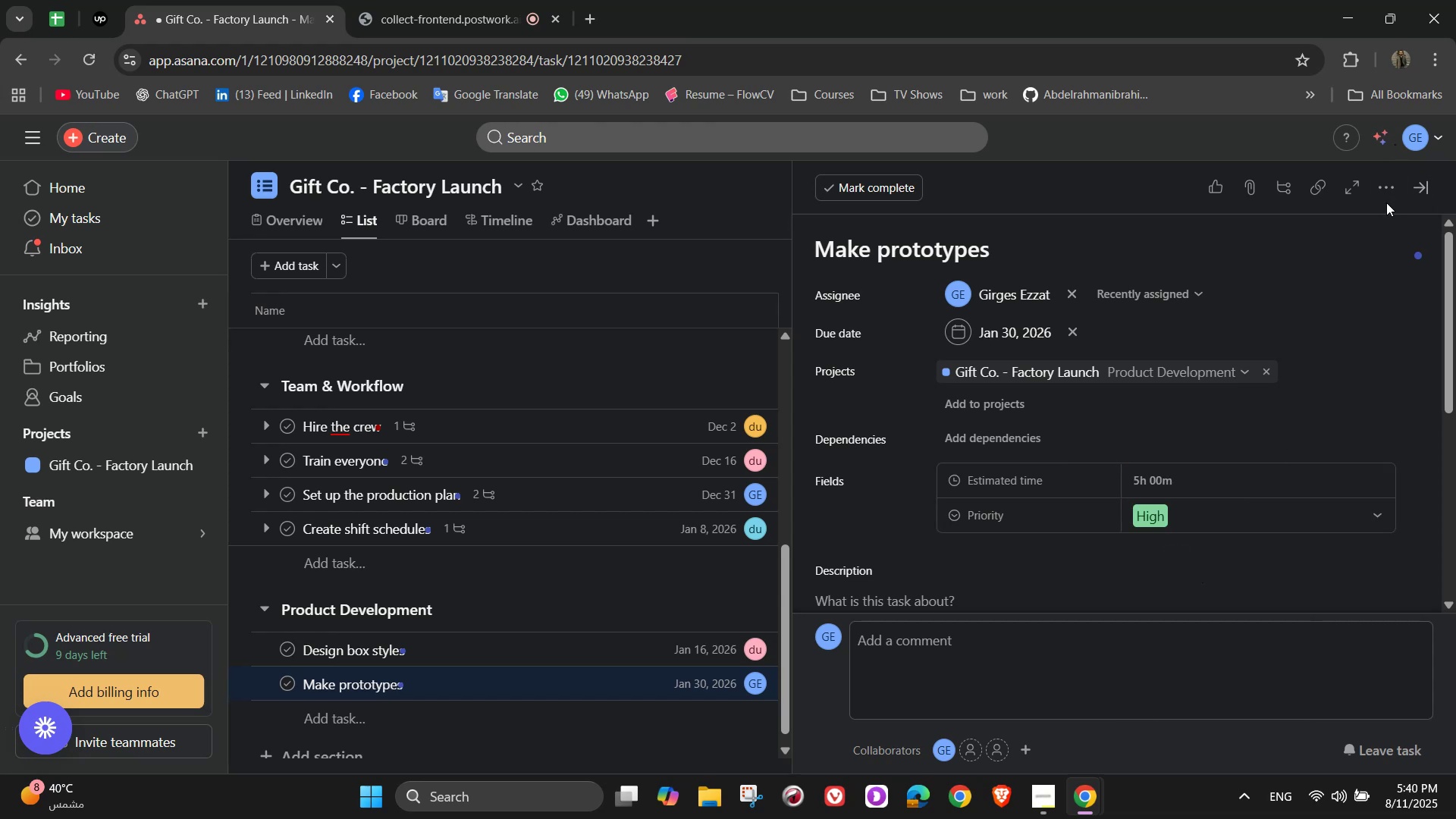 
double_click([1385, 193])
 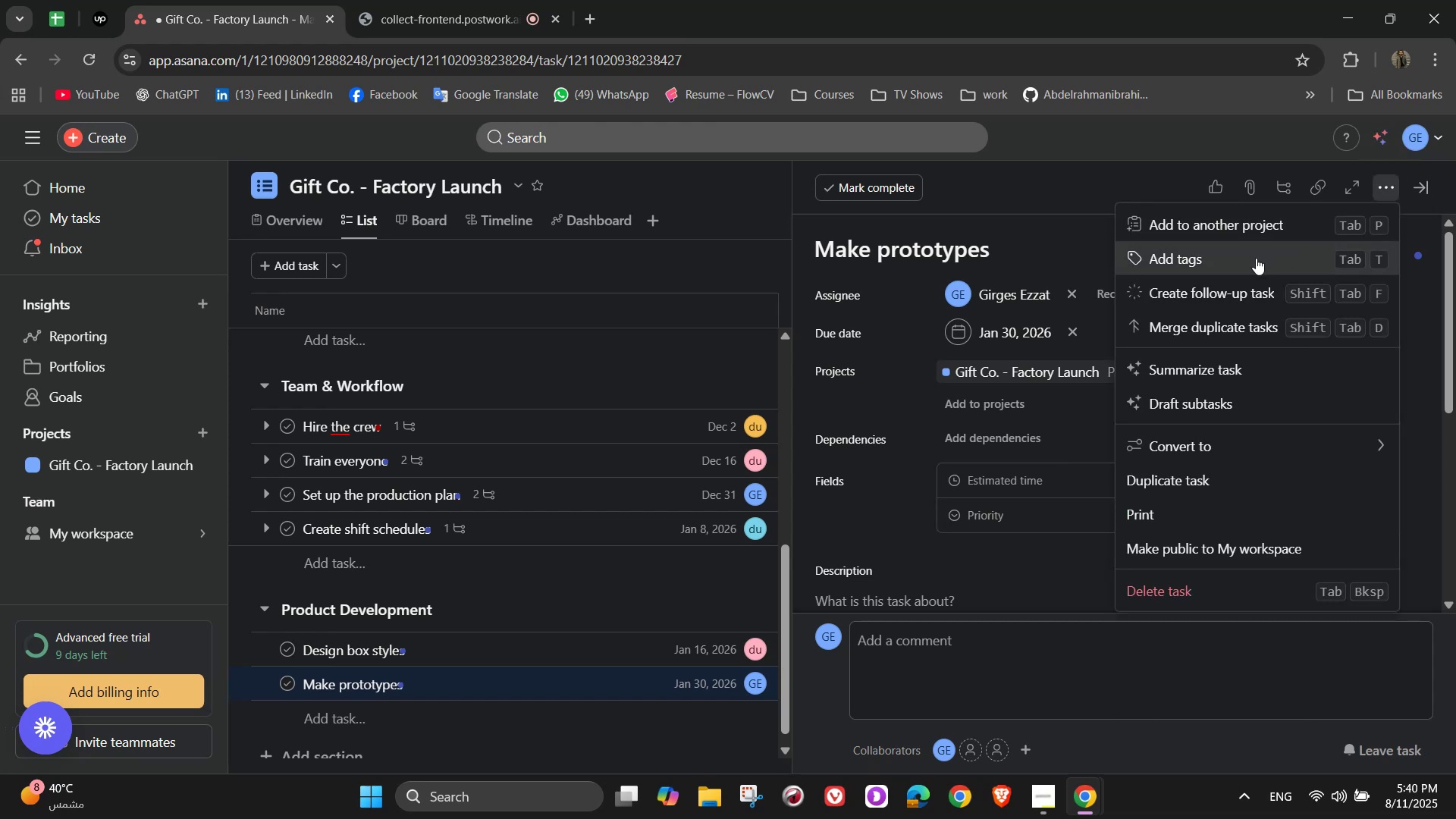 
left_click([1256, 258])
 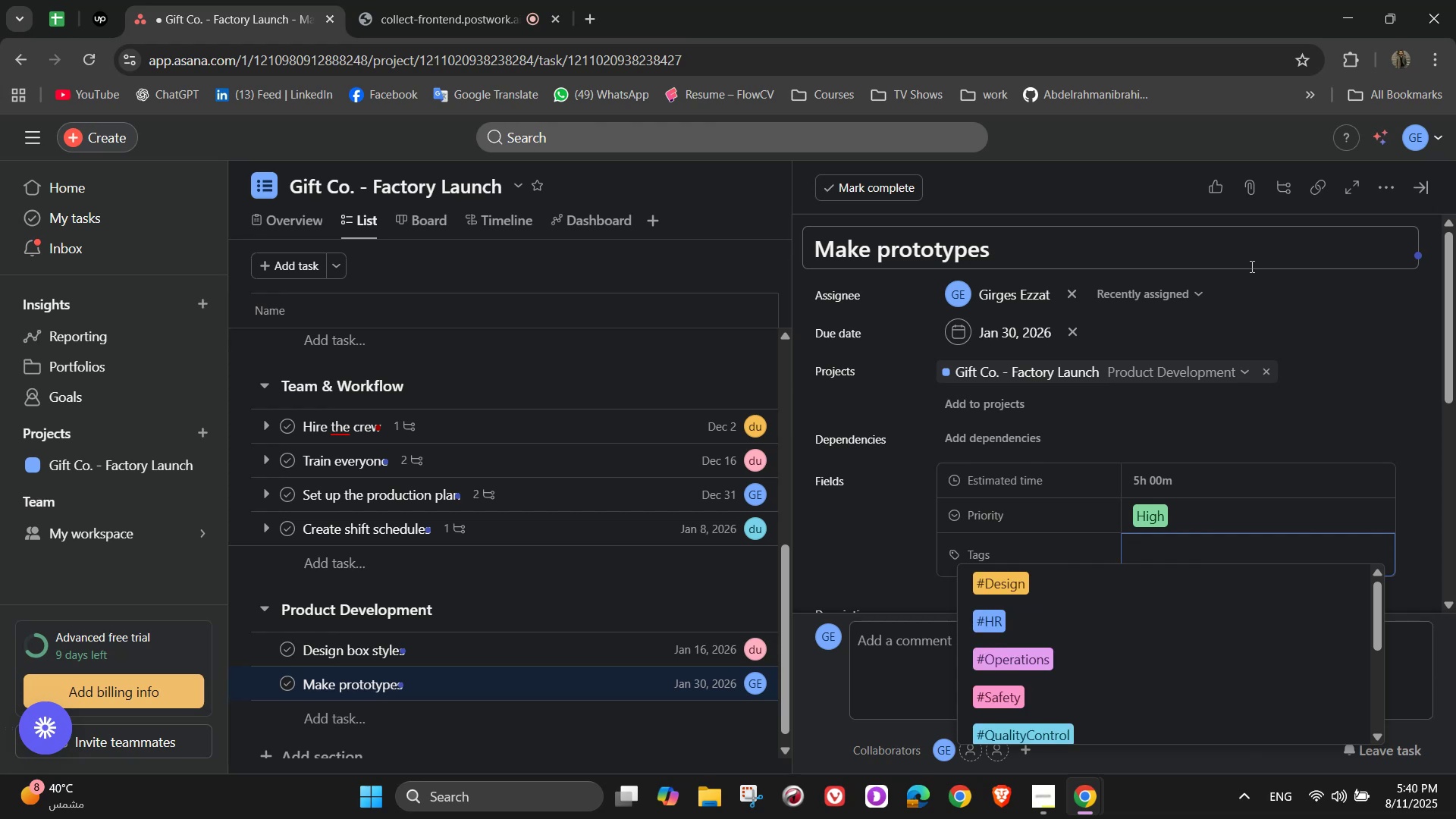 
type(te)
 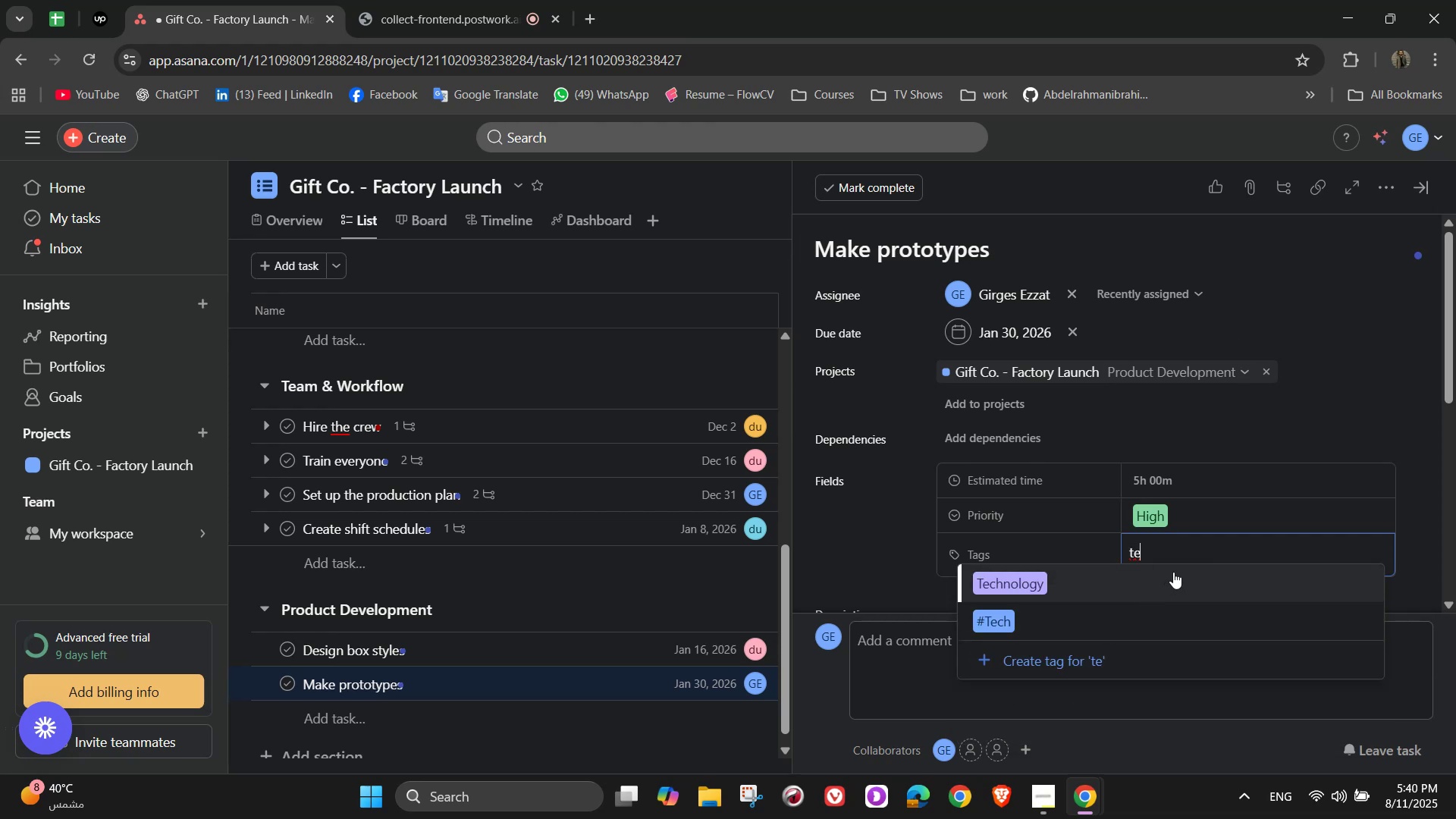 
key(Backspace)
 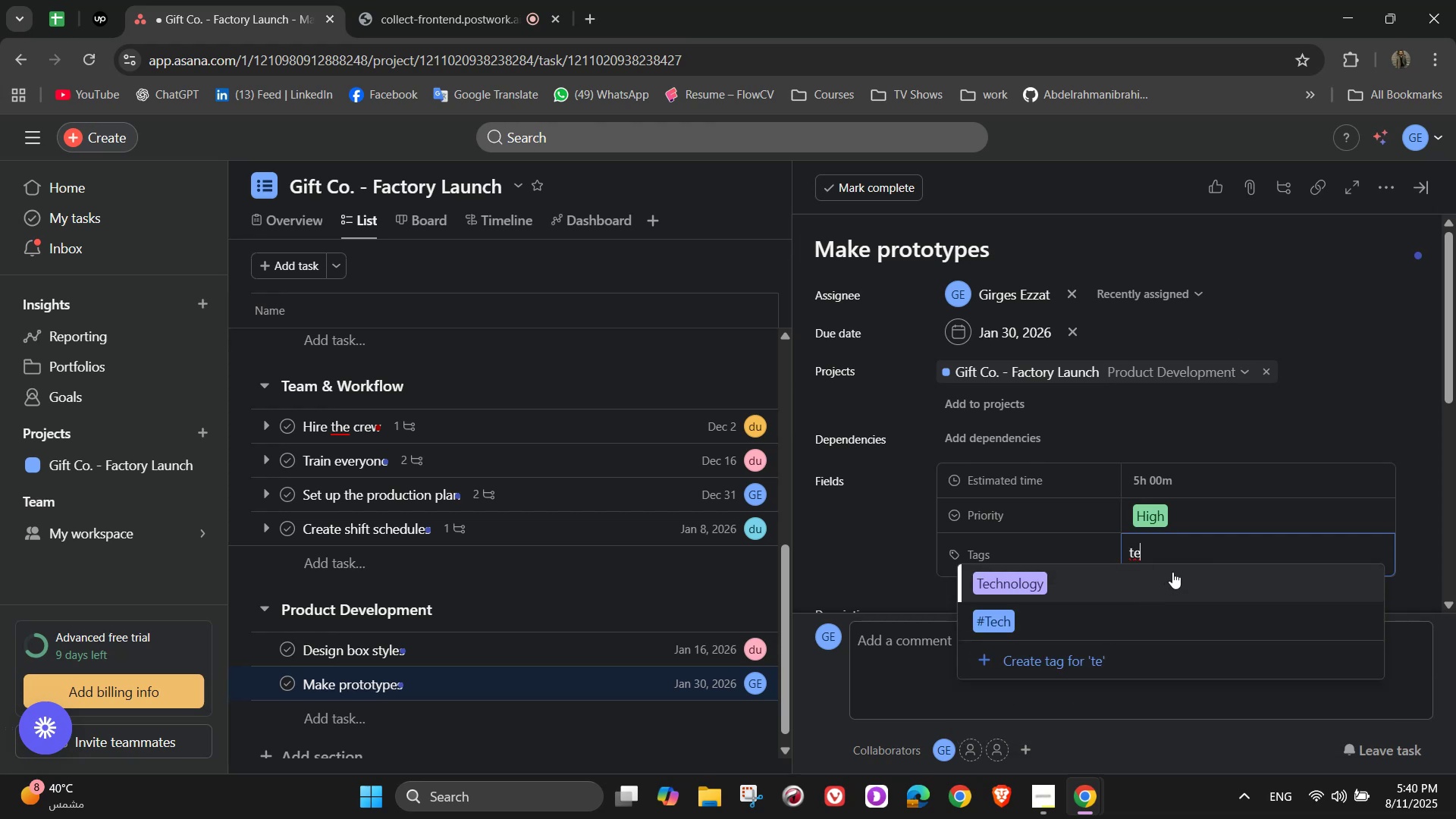 
key(Backspace)
 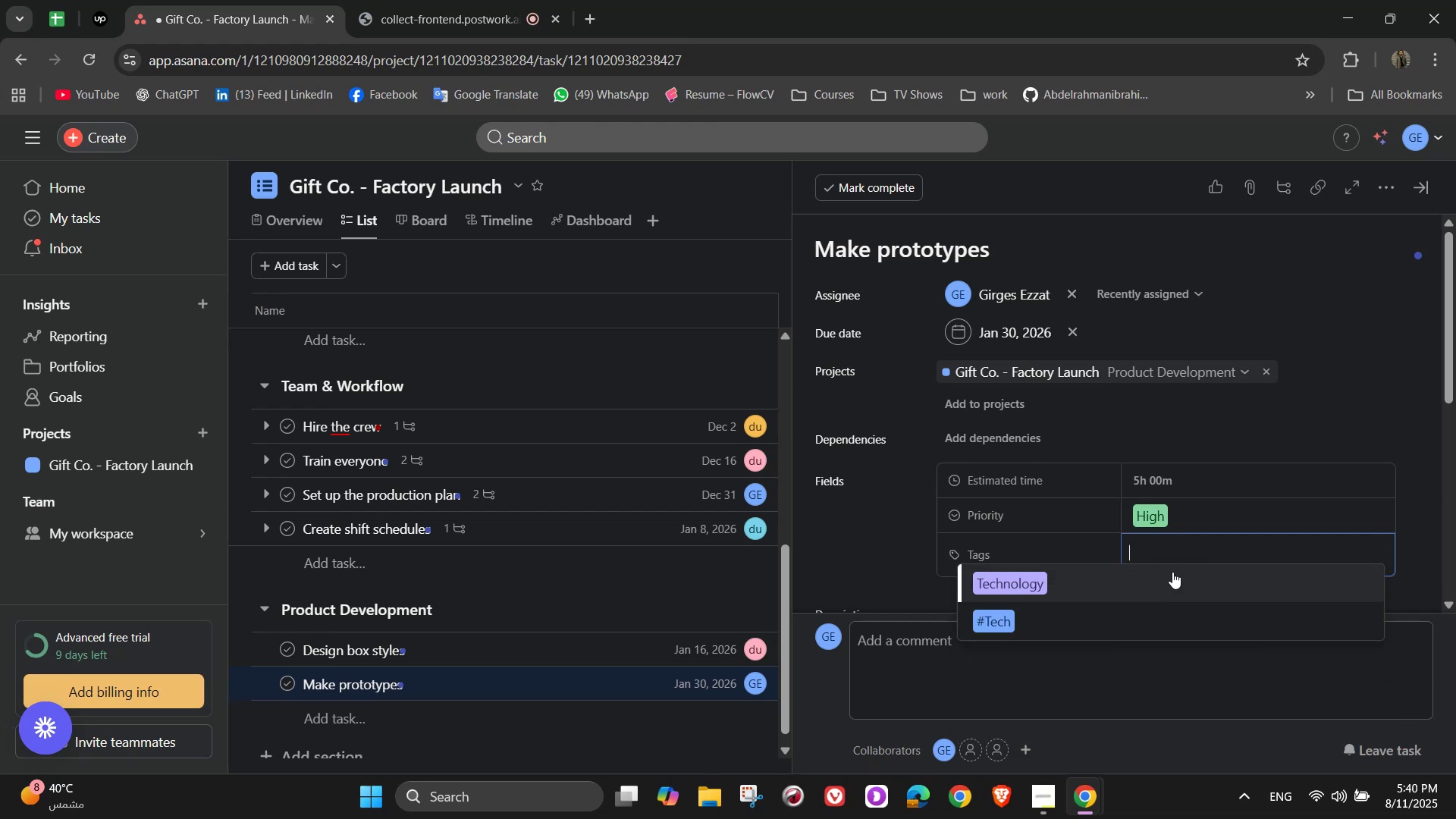 
key(P)
 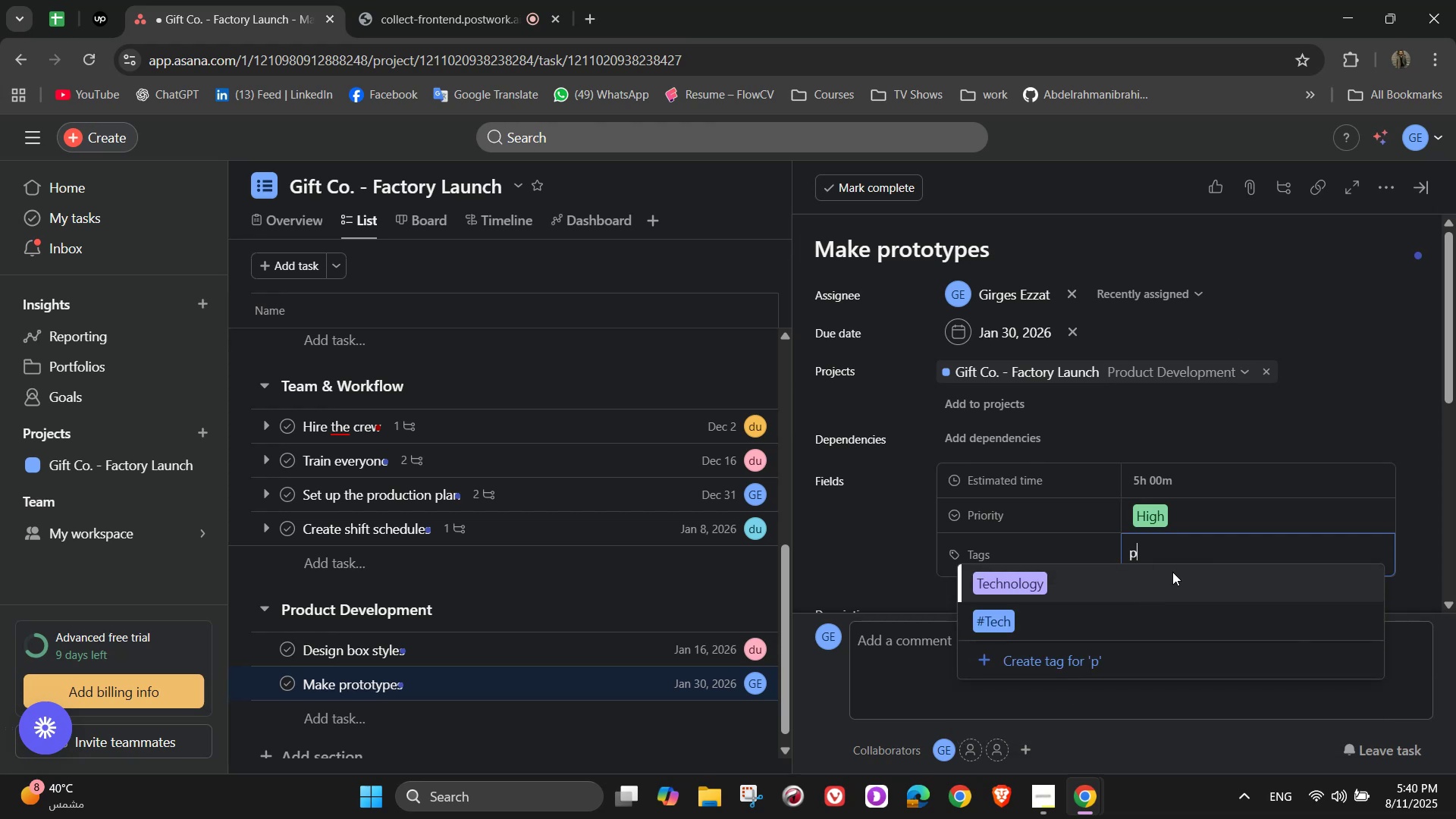 
key(Backspace)
 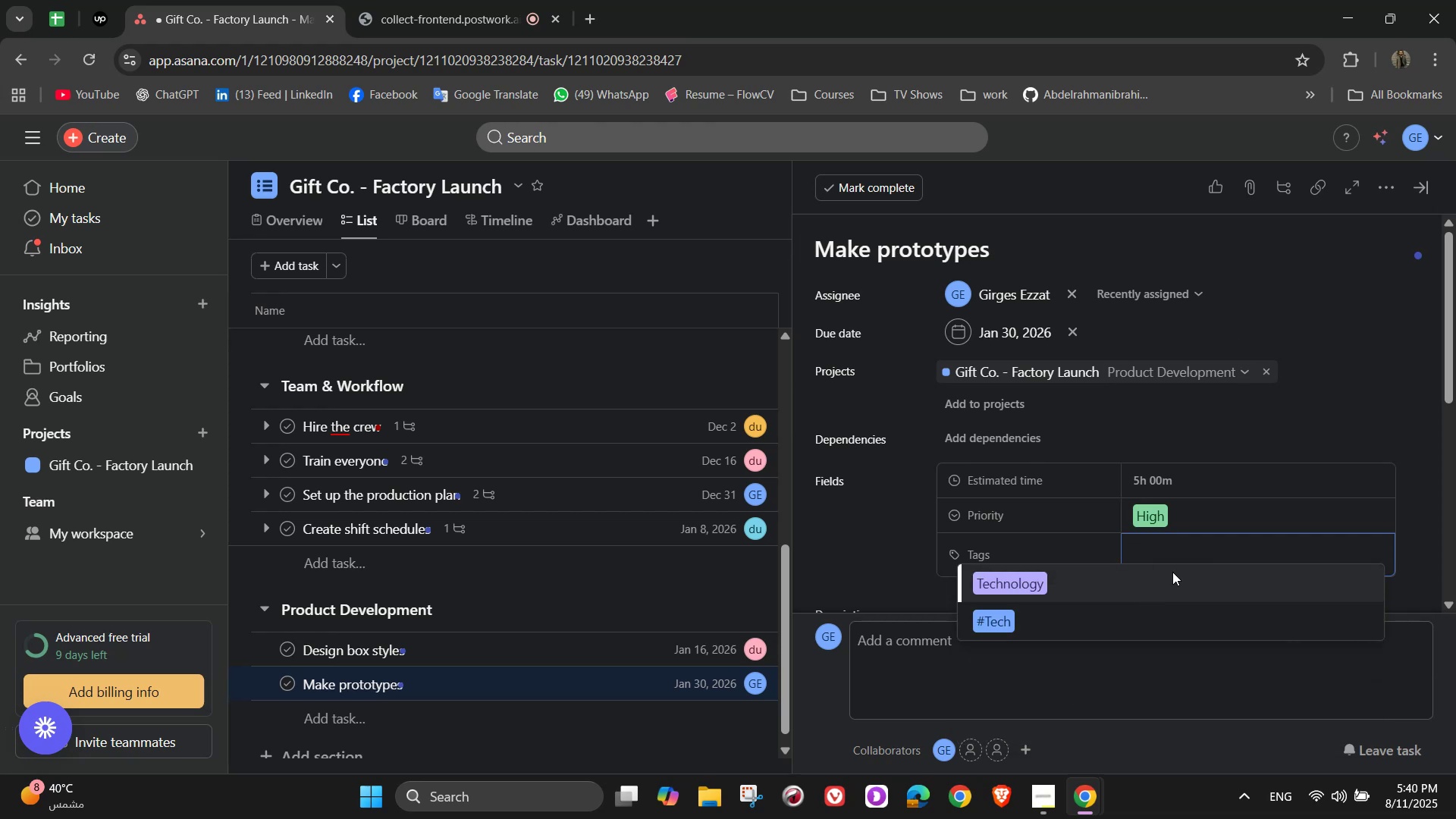 
key(P)
 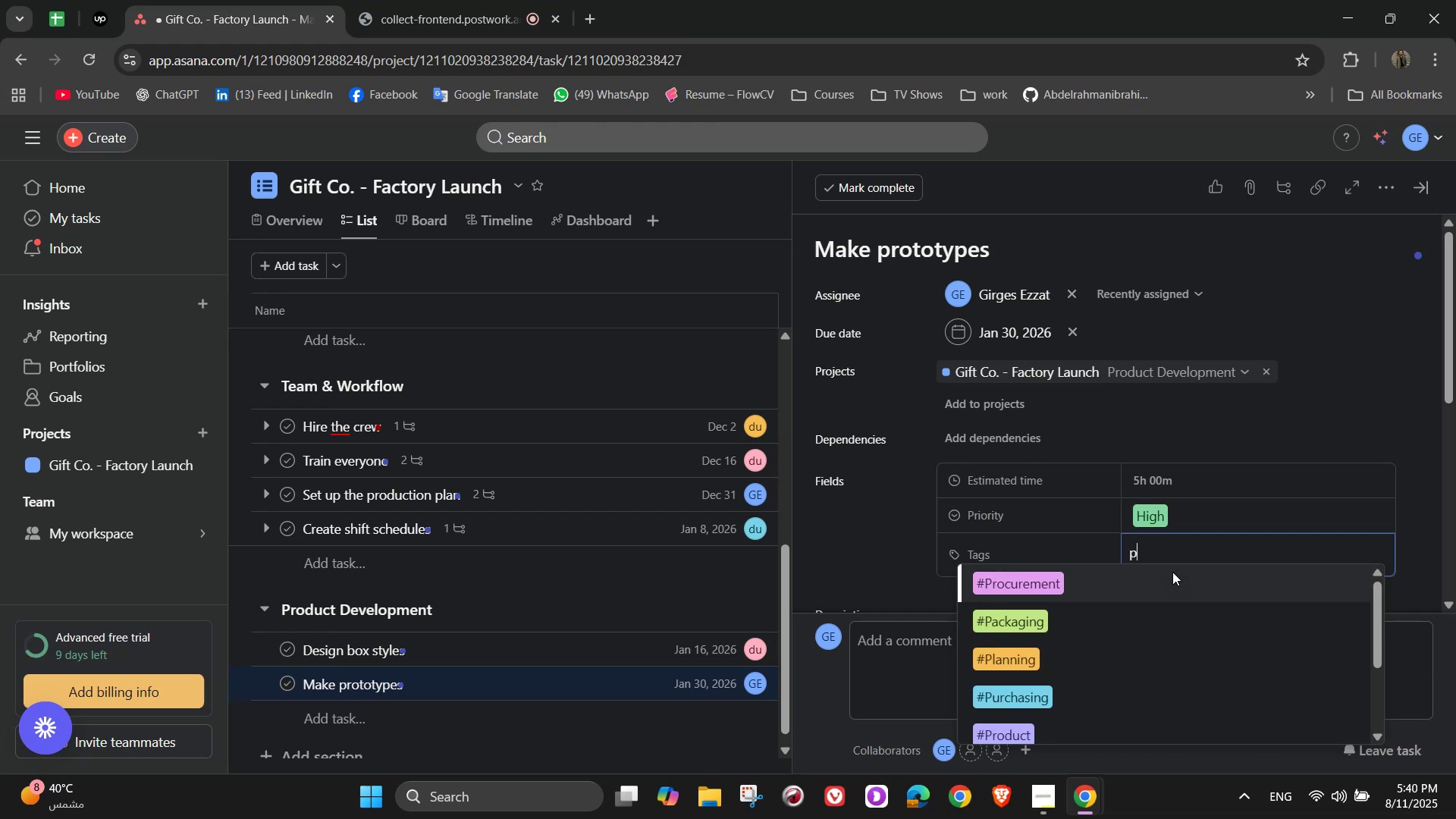 
scroll: coordinate [1172, 629], scroll_direction: down, amount: 4.0
 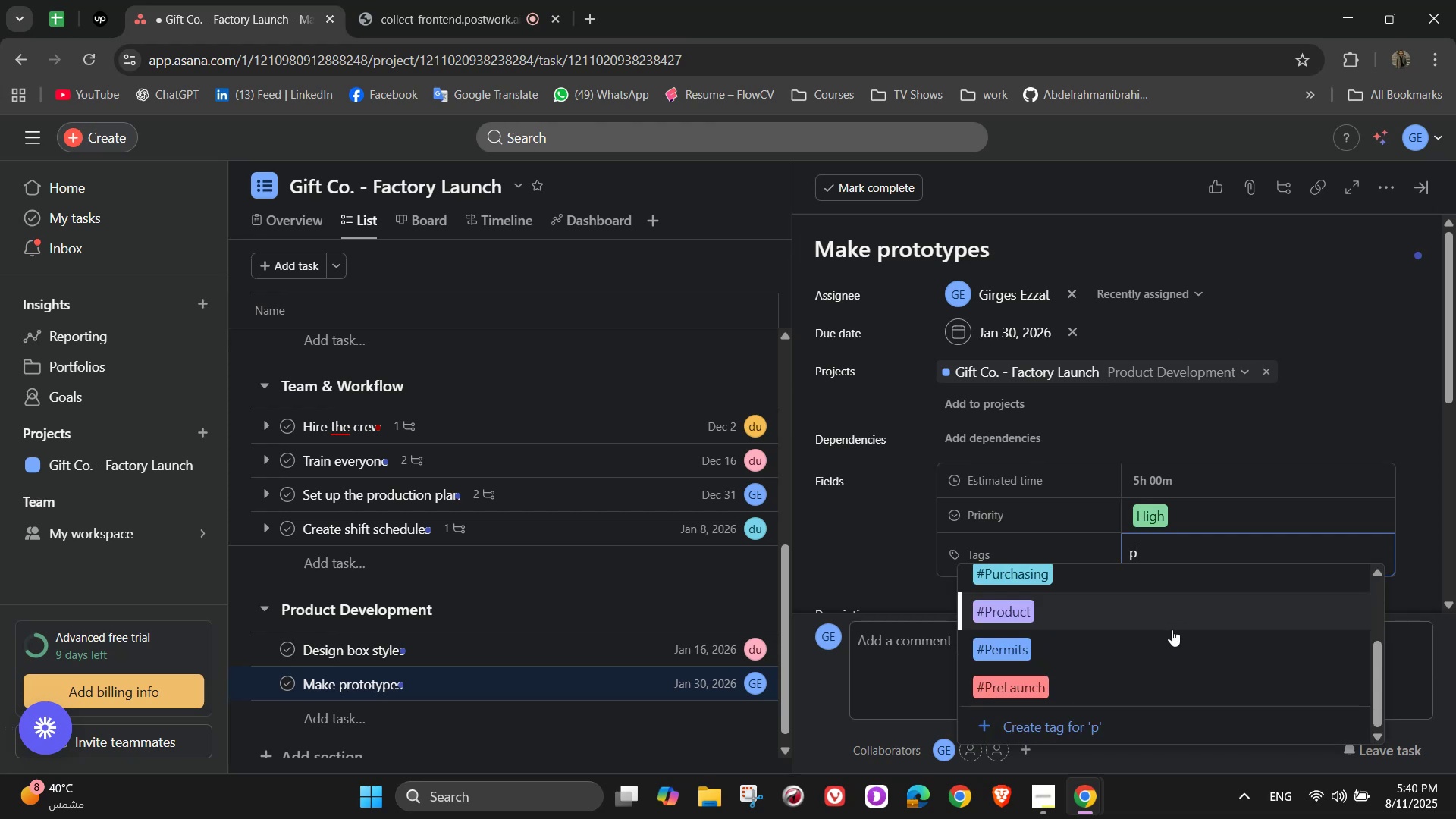 
scroll: coordinate [1172, 629], scroll_direction: up, amount: 7.0
 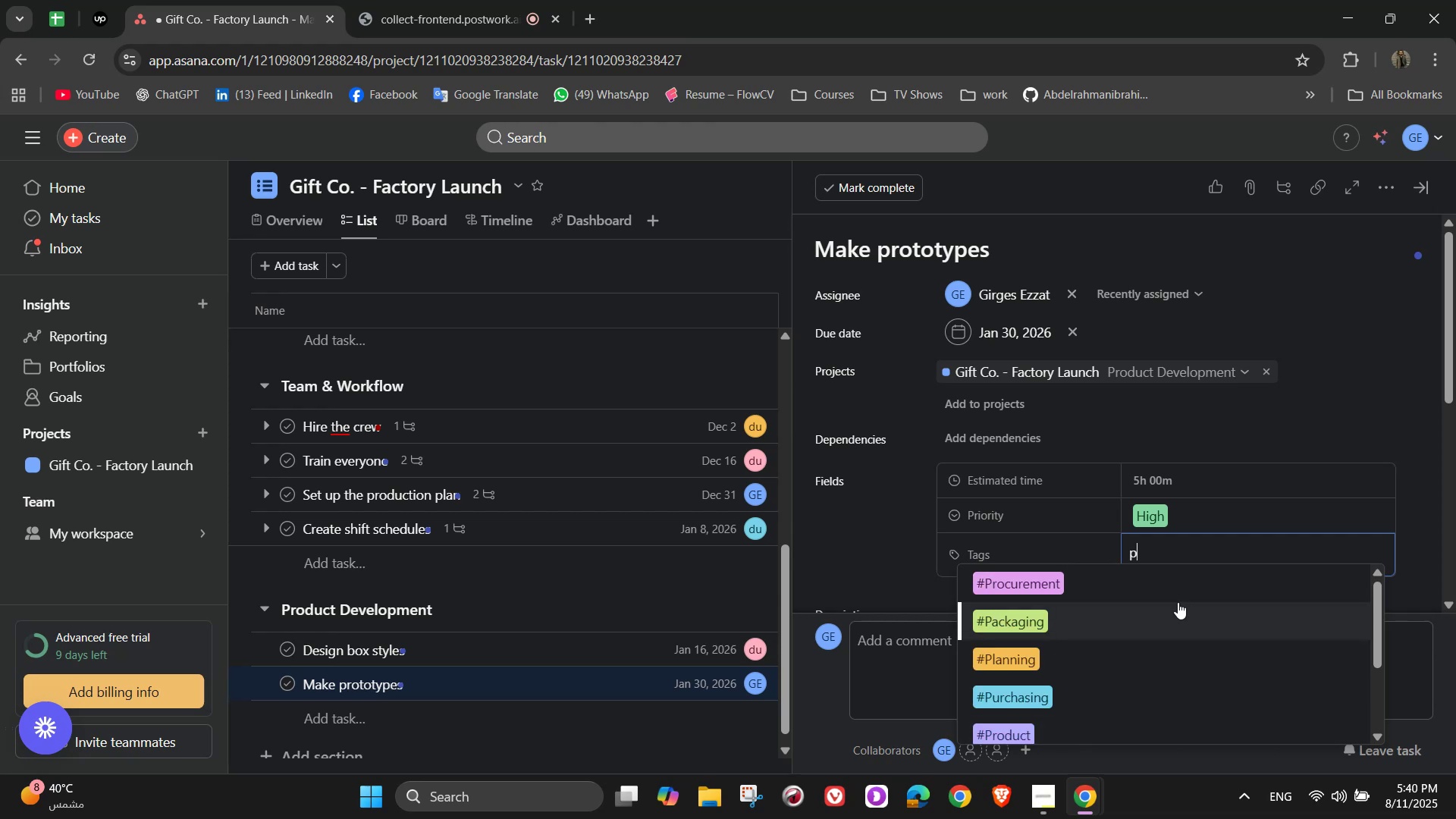 
key(Backspace)
 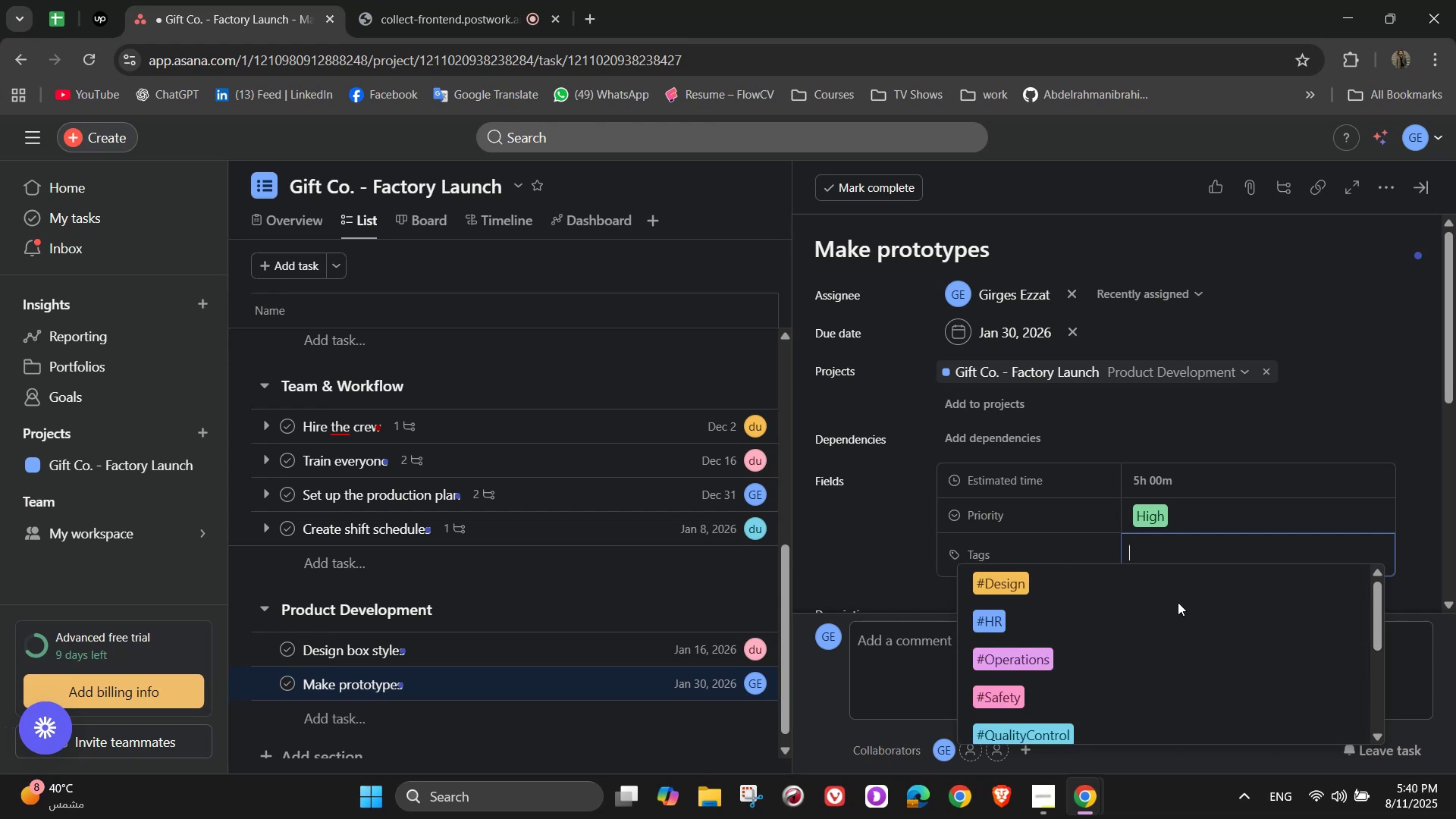 
wait(11.12)
 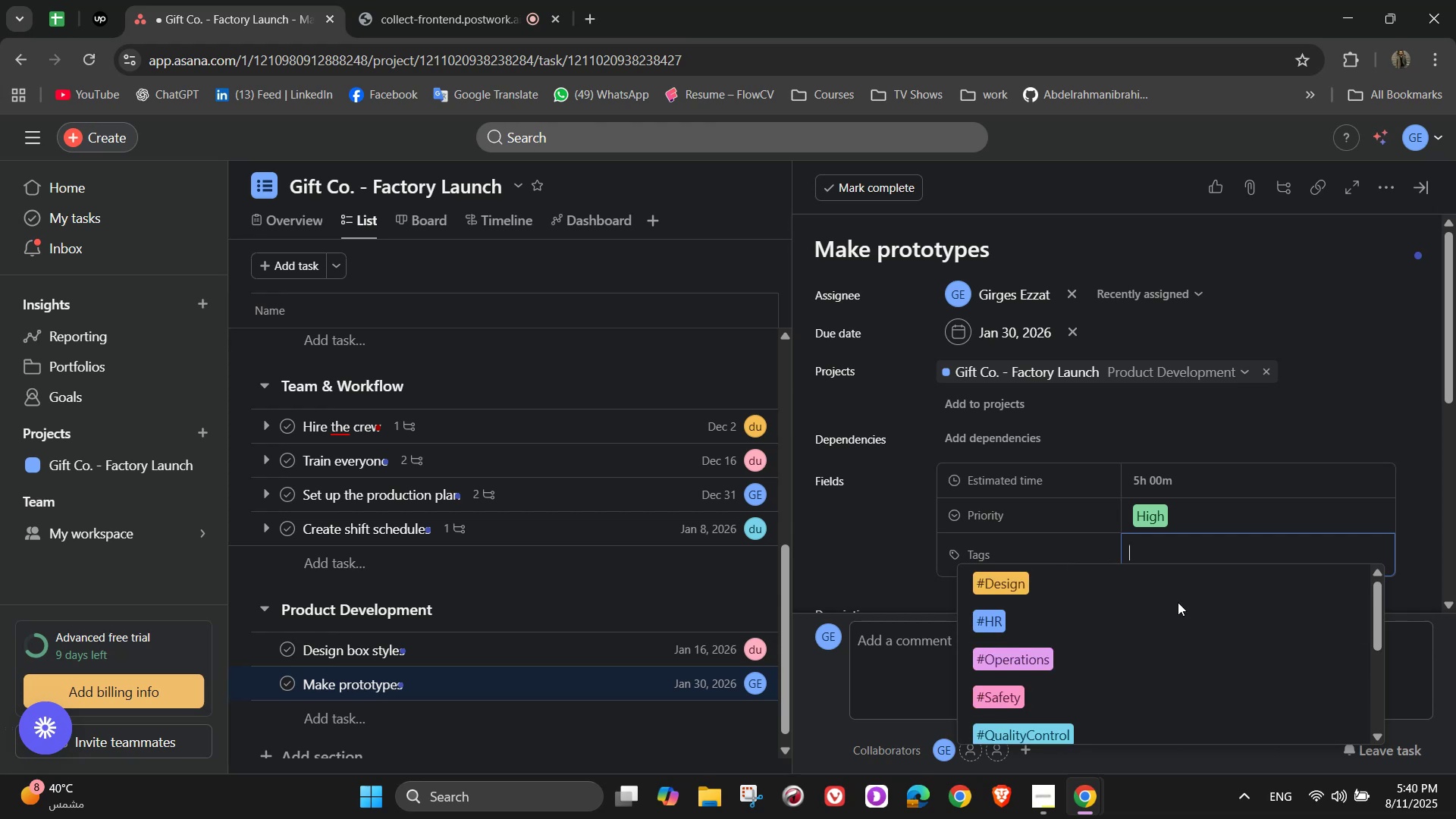 
left_click([1201, 455])
 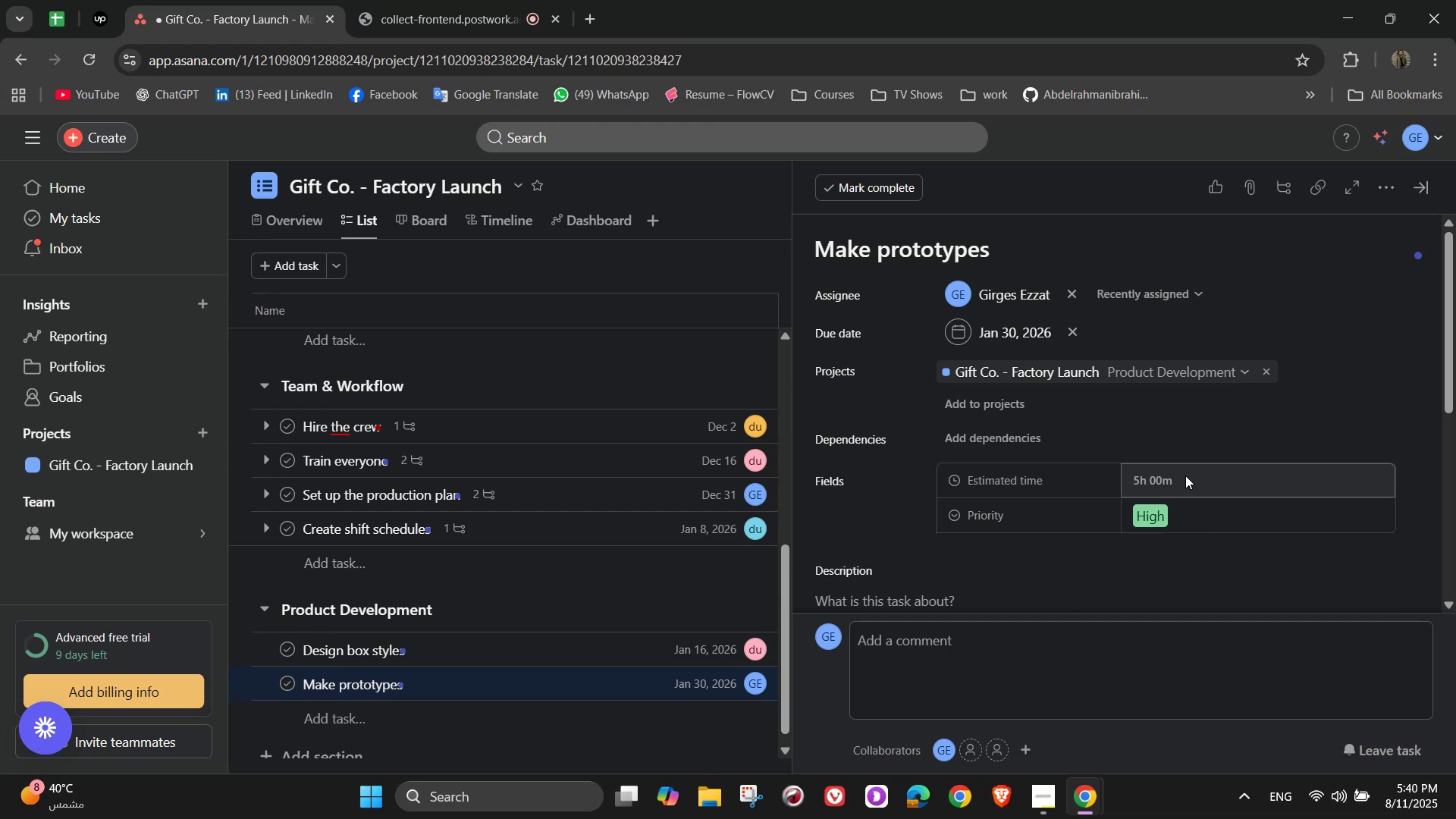 
wait(6.94)
 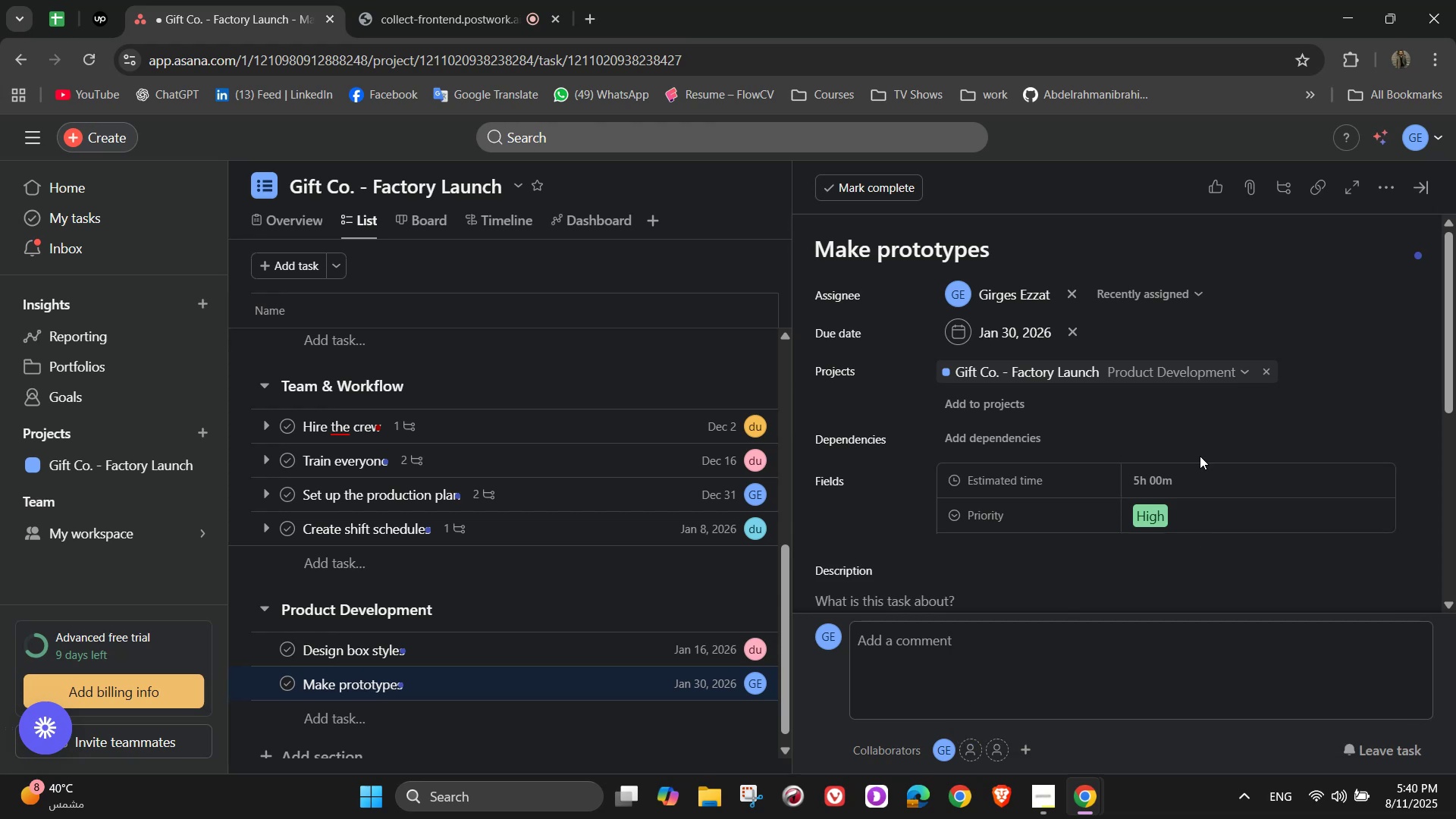 
scroll: coordinate [1164, 519], scroll_direction: down, amount: 3.0
 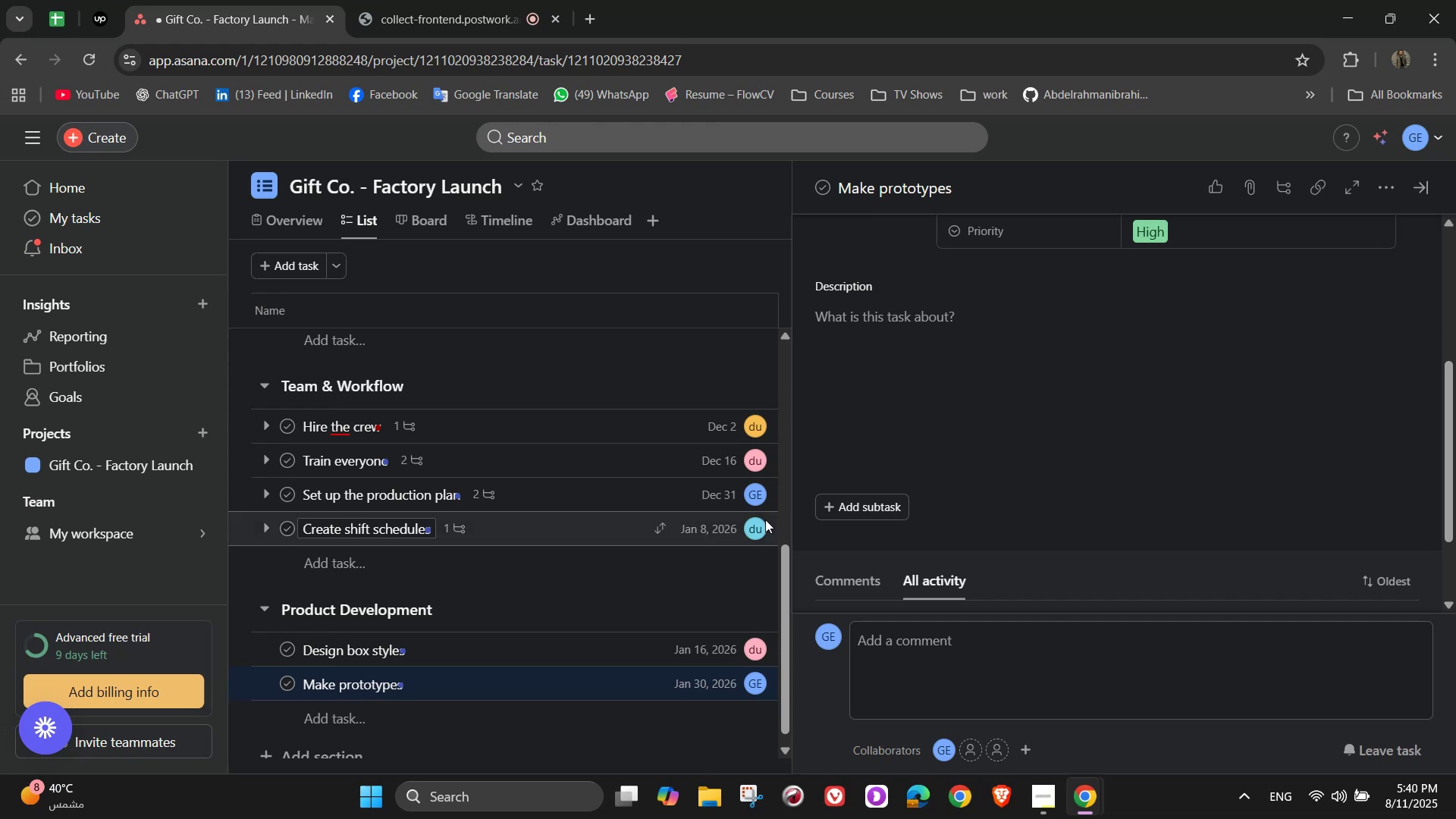 
mouse_move([858, 509])
 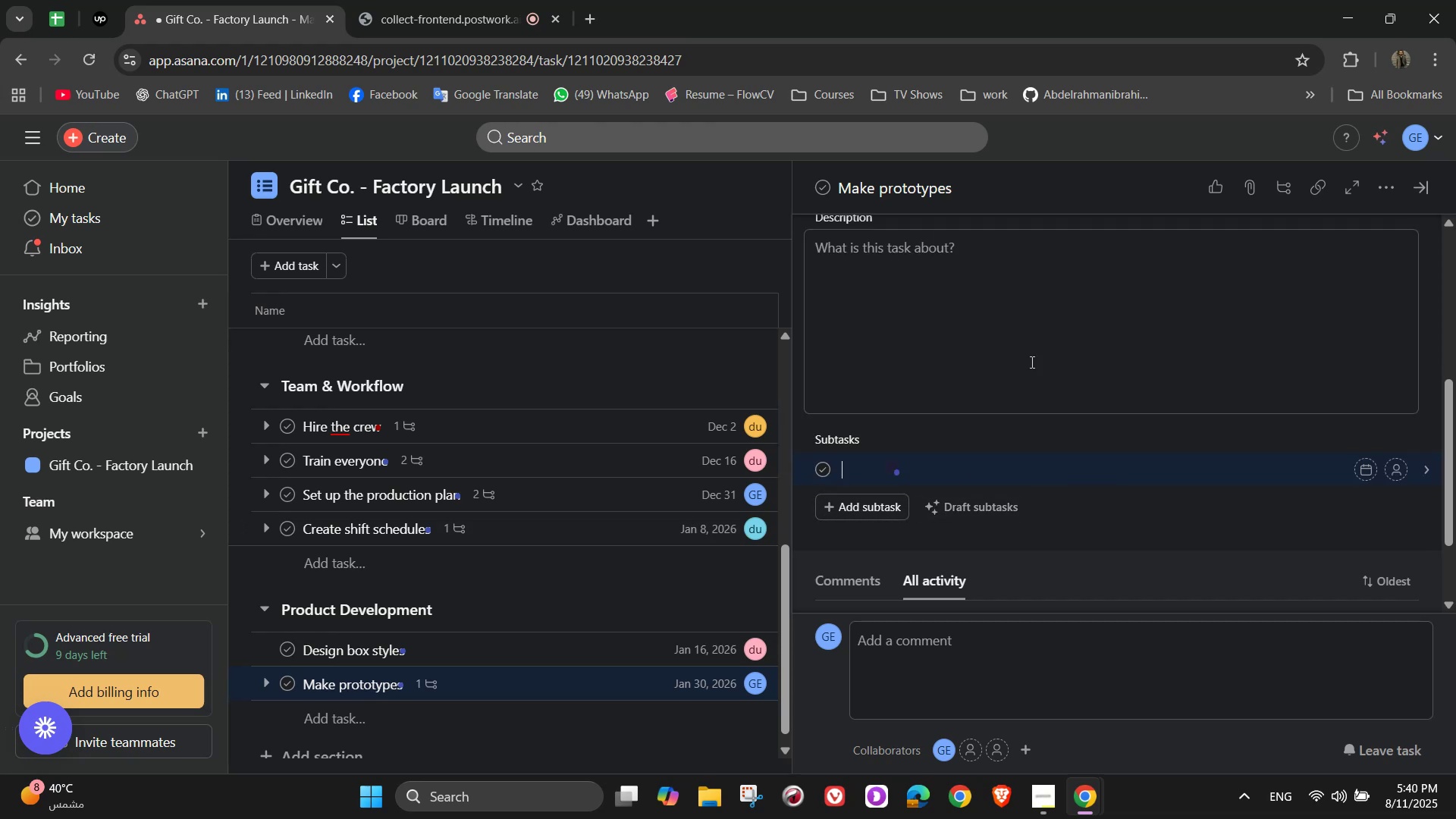 
type(Test durability and print quality)
key(NumpadEnter)
 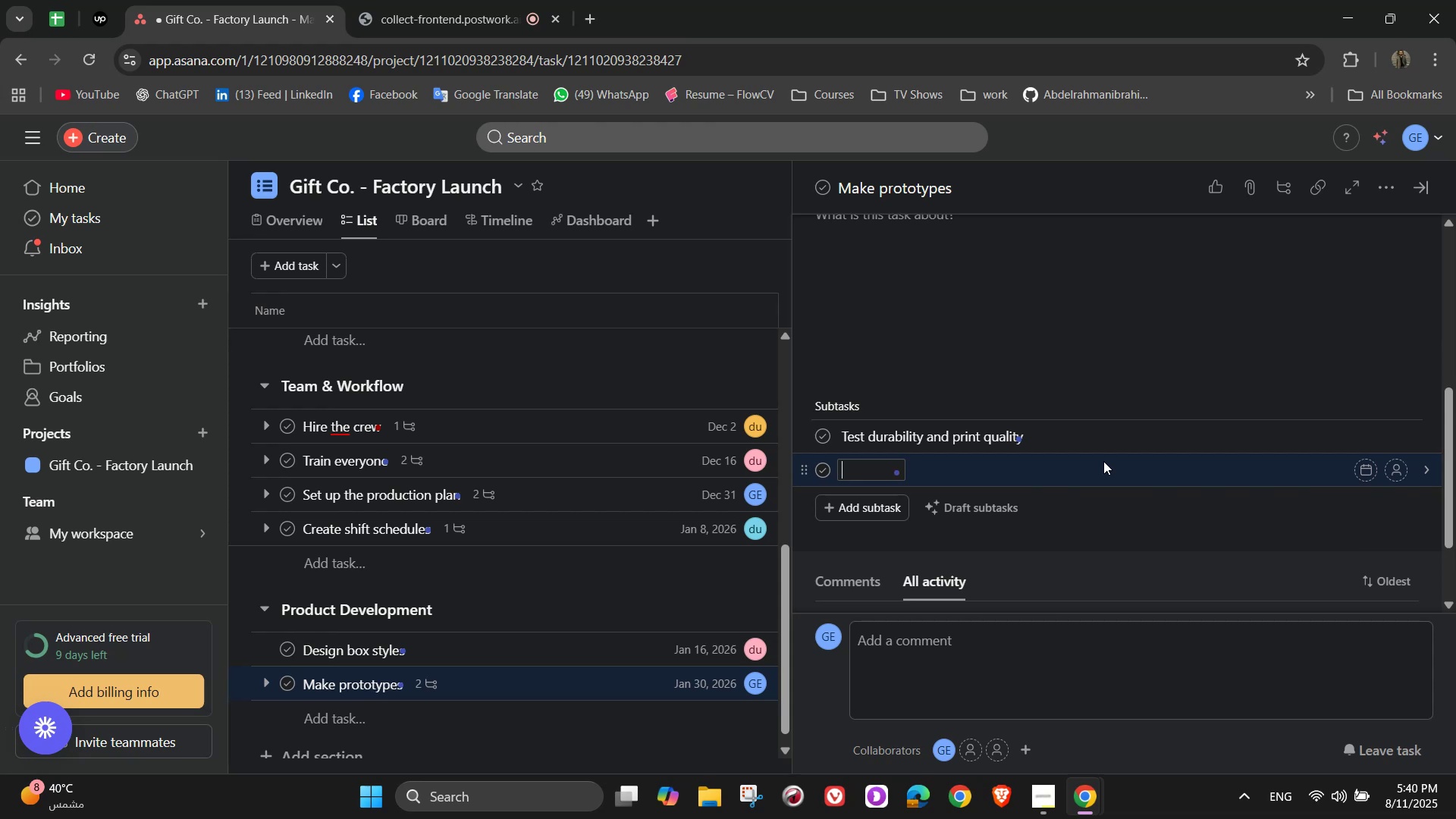 
wait(5.16)
 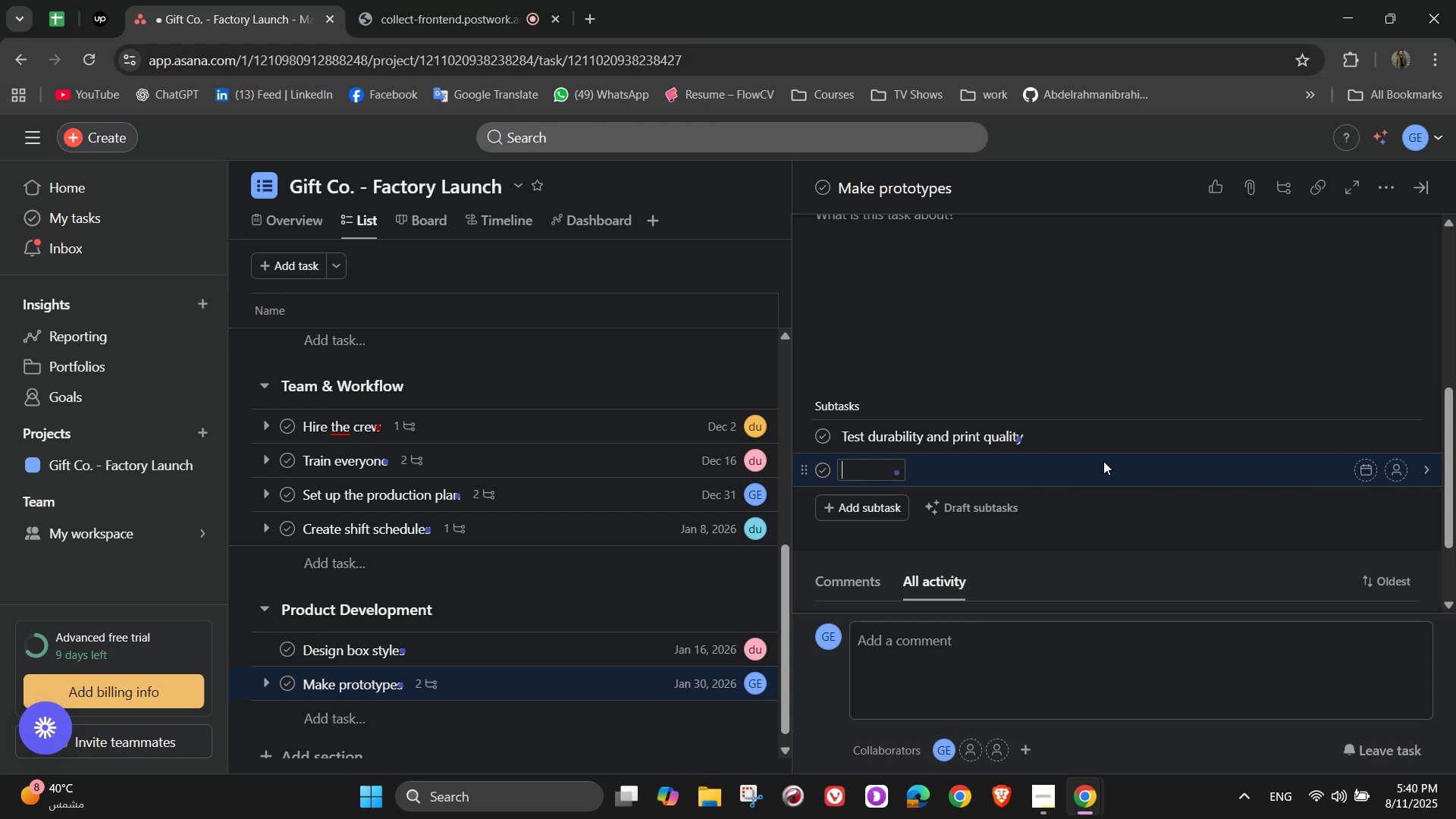 
type(Review with)
 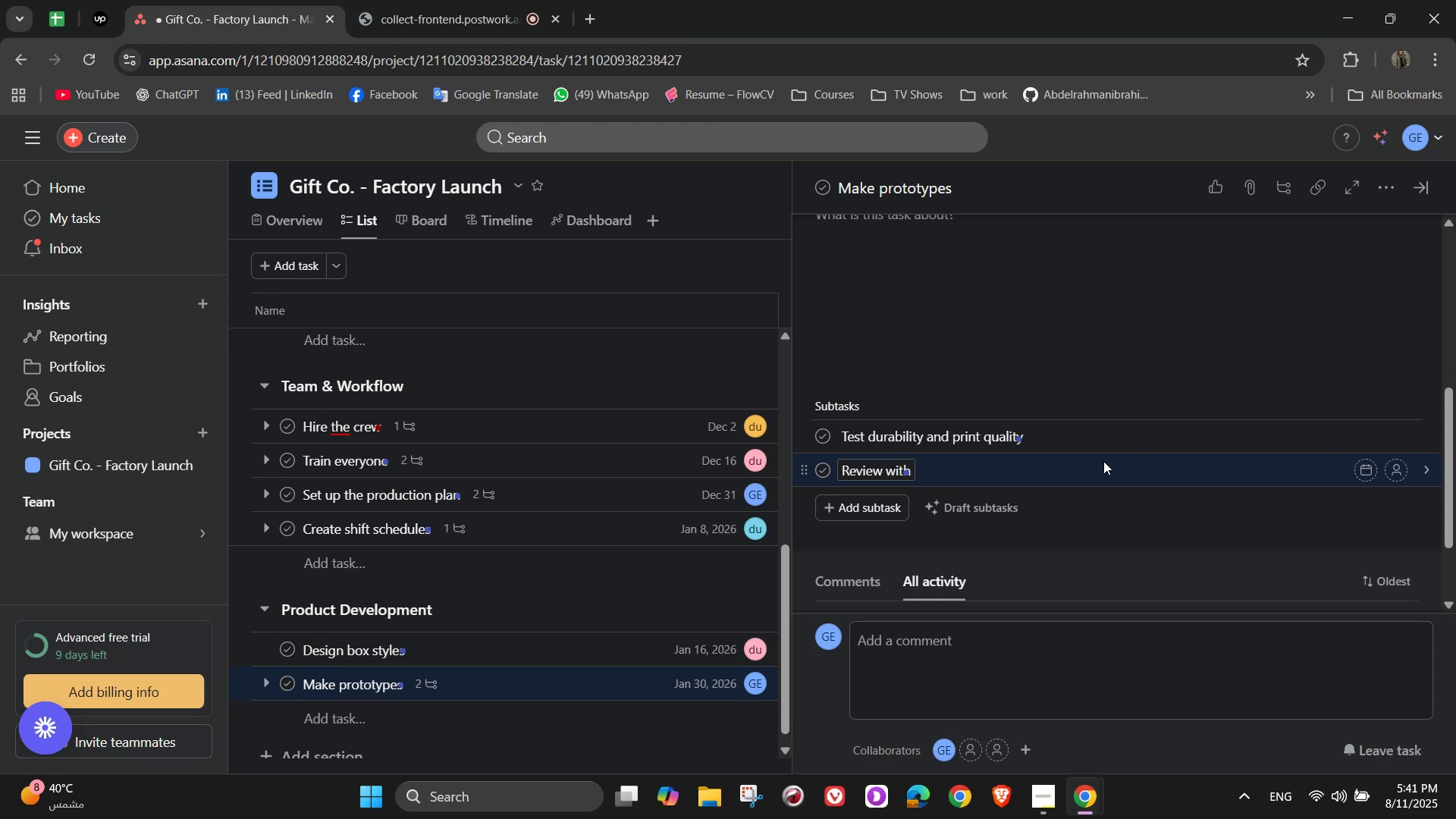 
wait(5.23)
 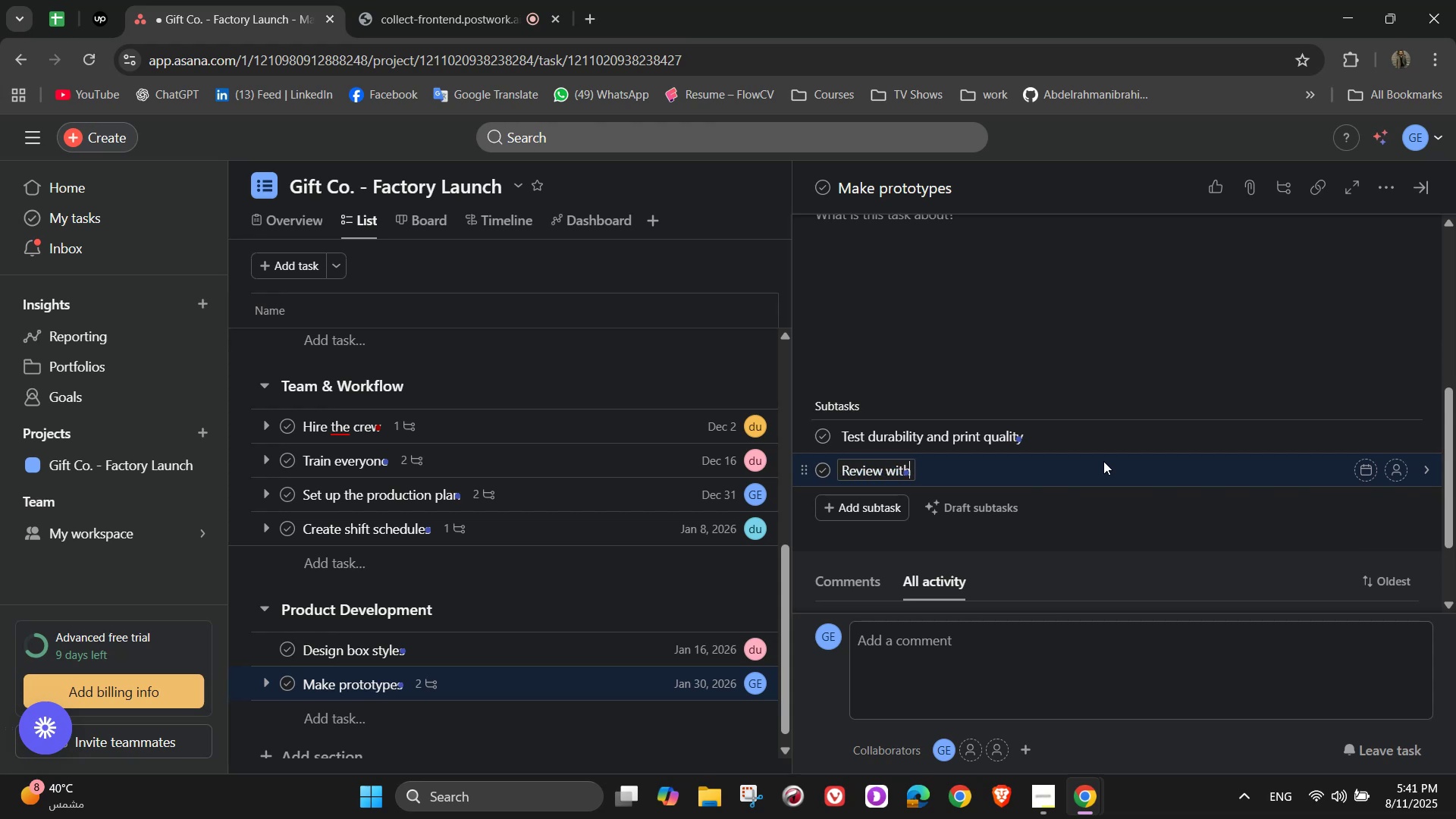 
type( potential)
 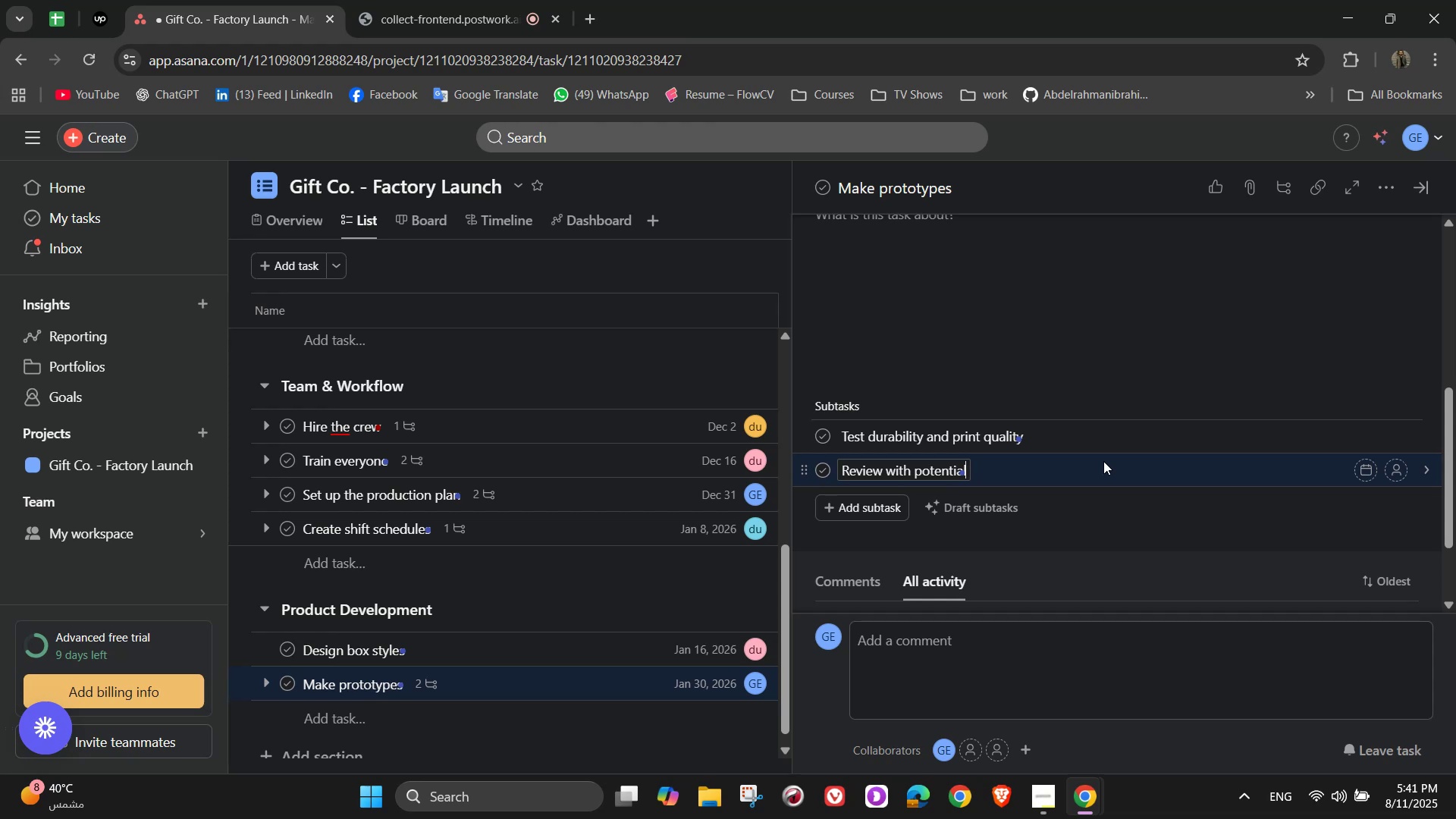 
type( clients)
 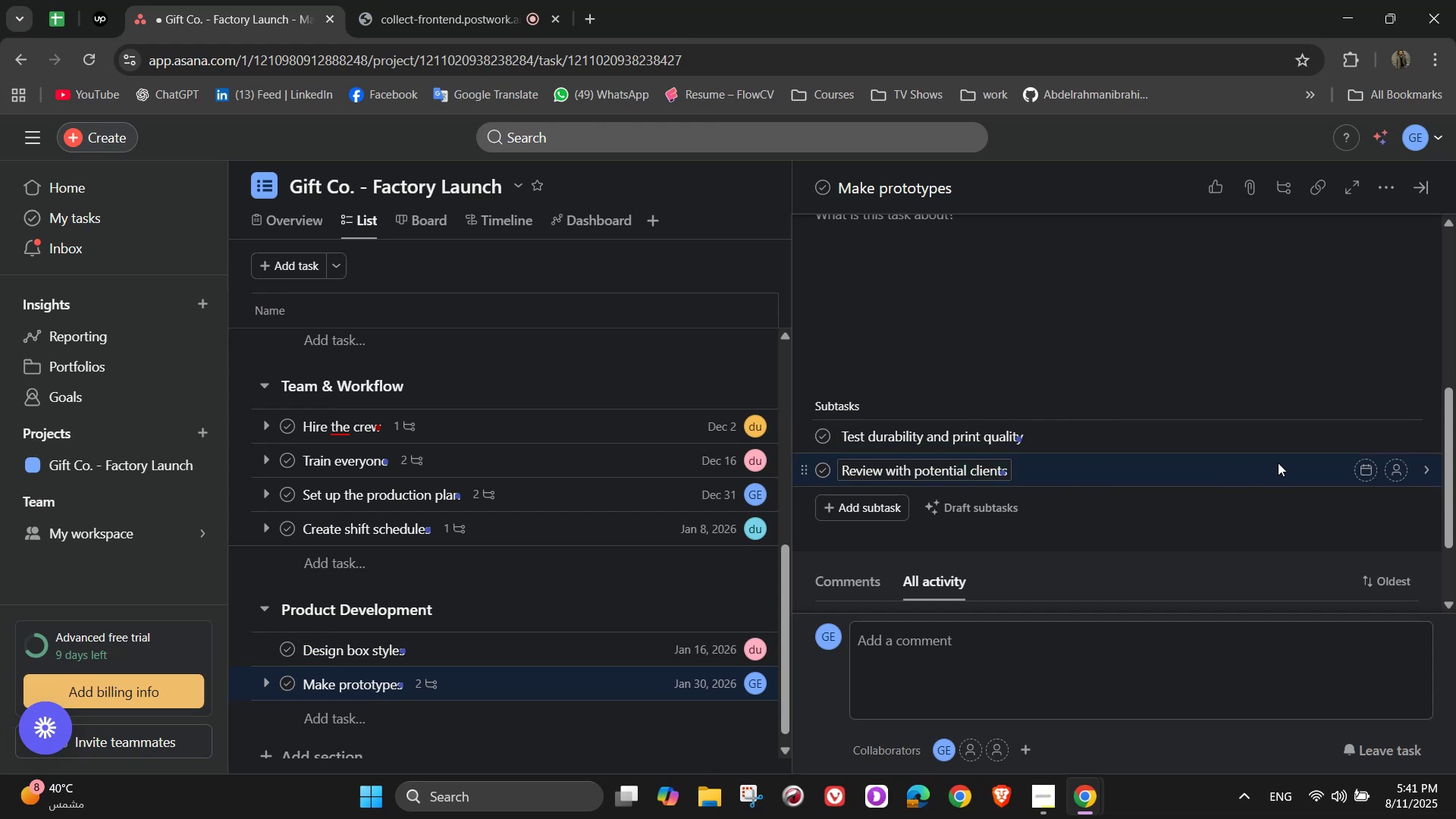 
wait(5.49)
 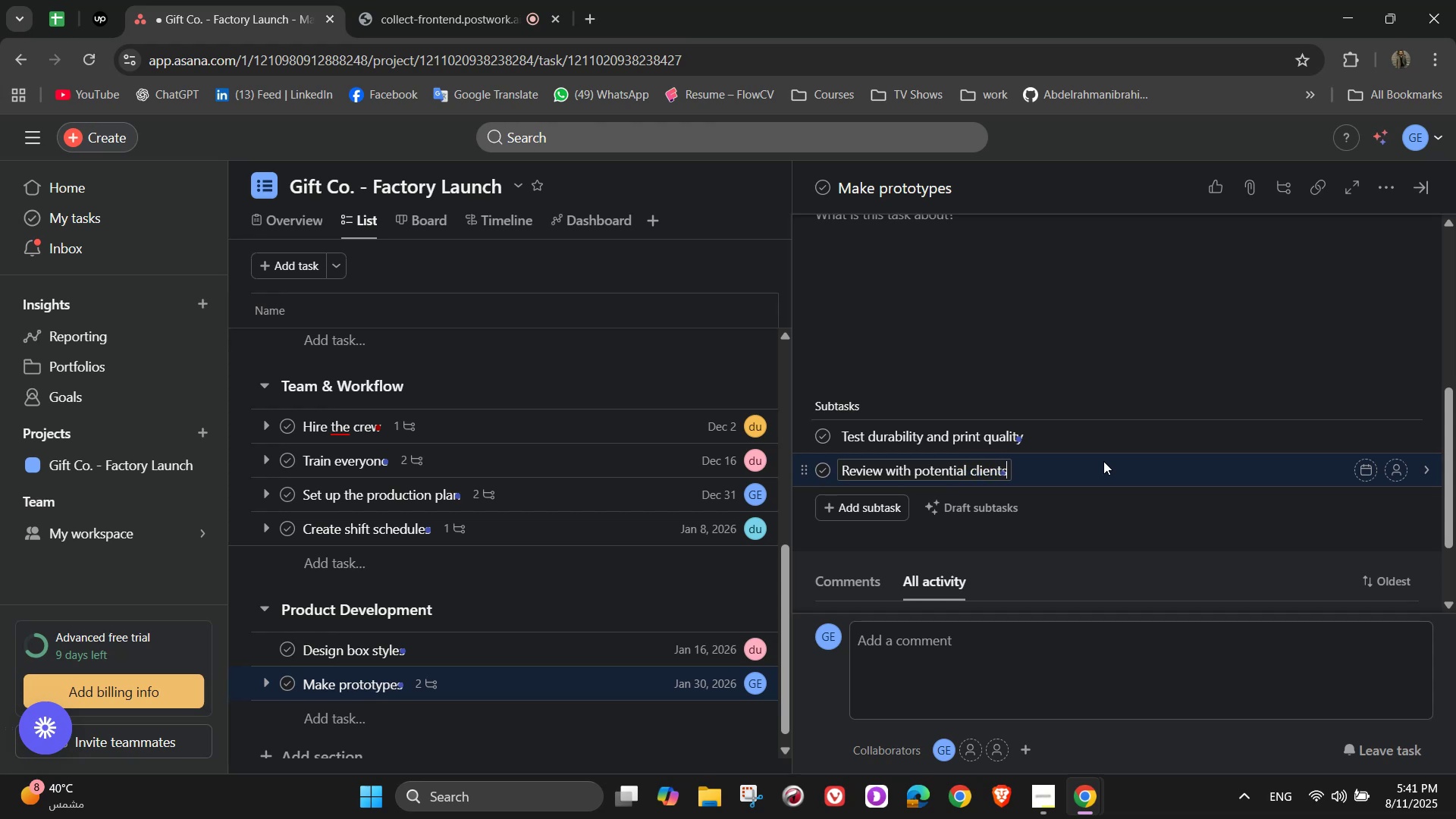 
left_click([1399, 430])
 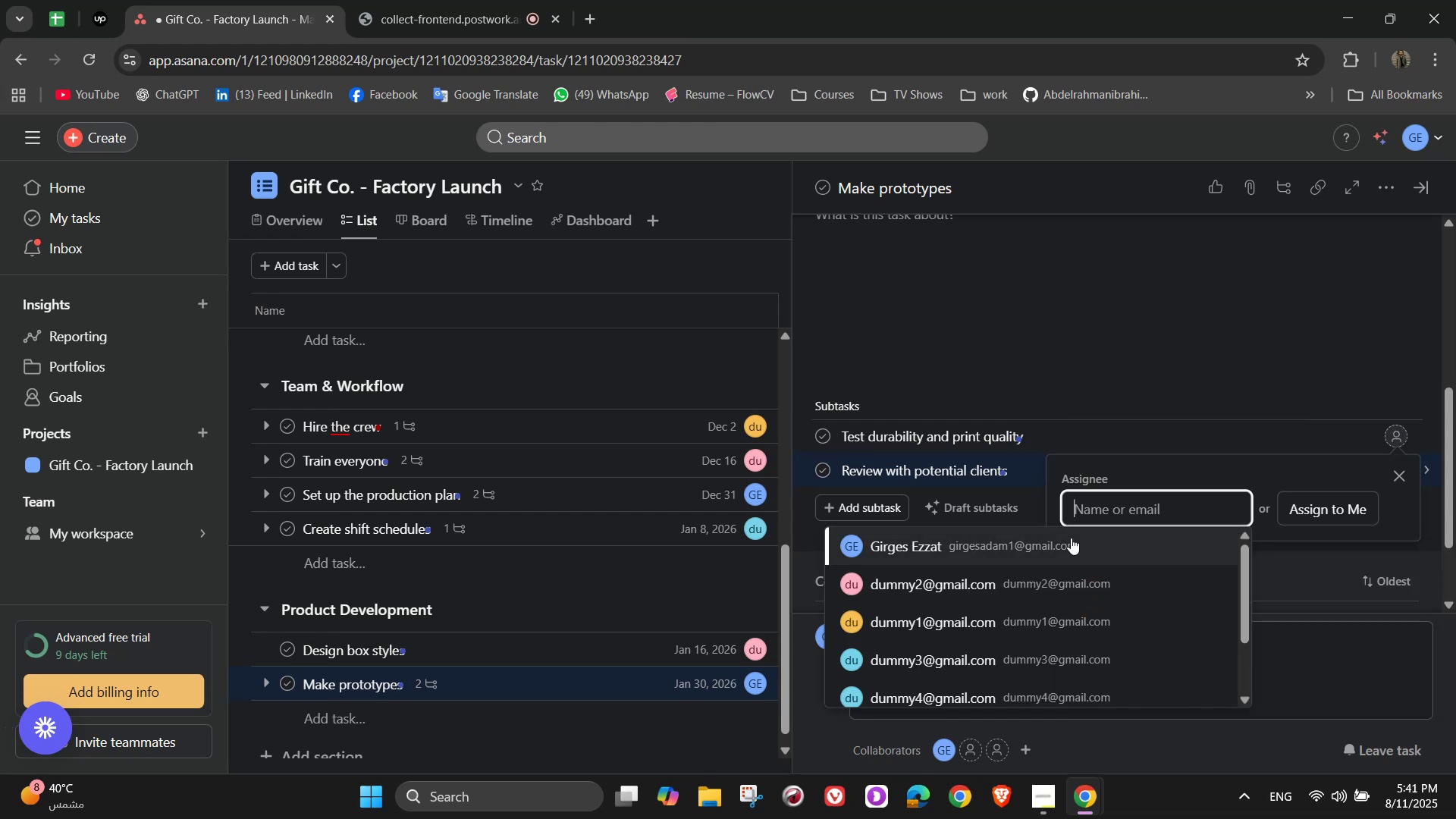 
left_click([1062, 544])
 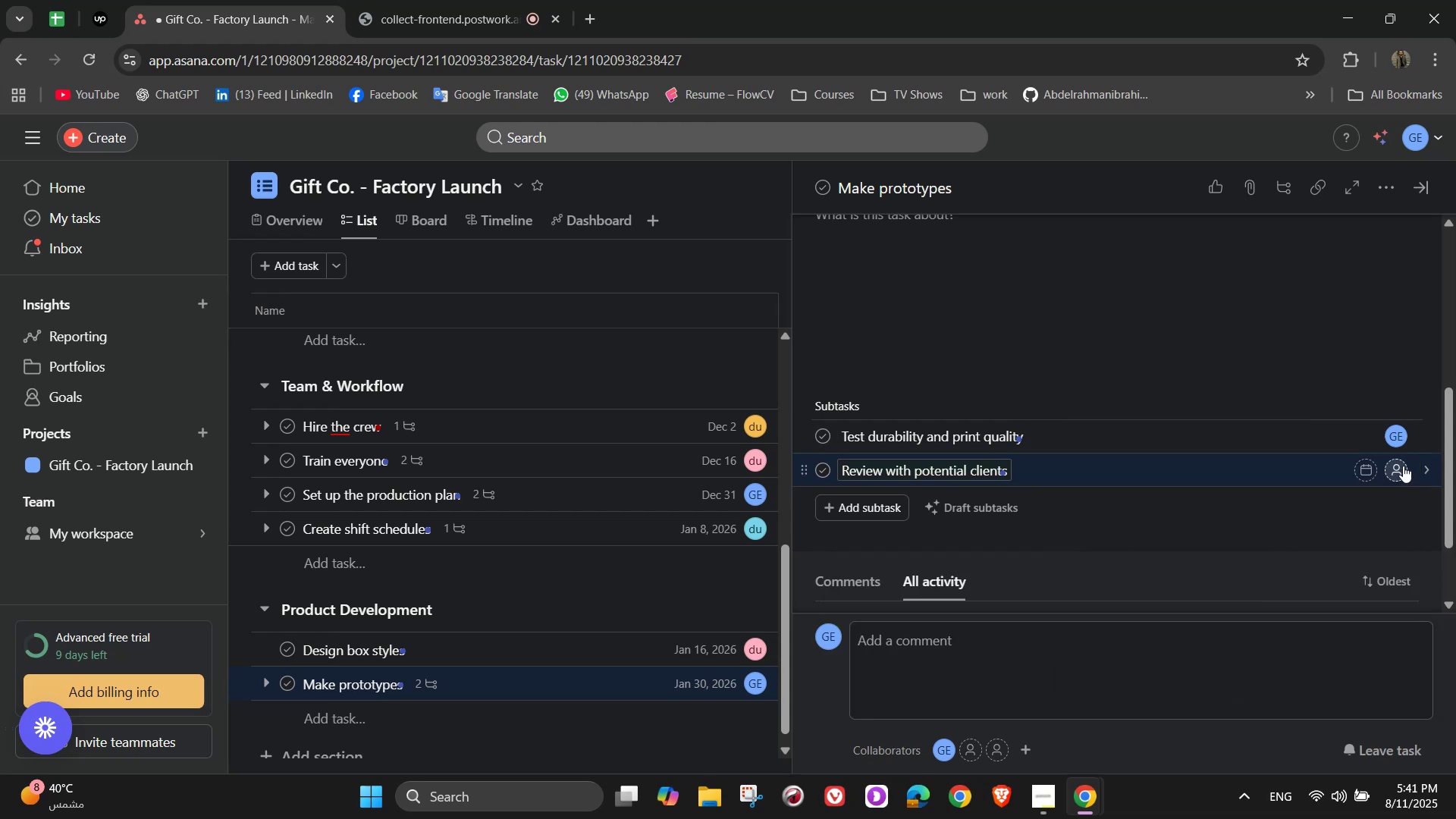 
left_click([1403, 466])
 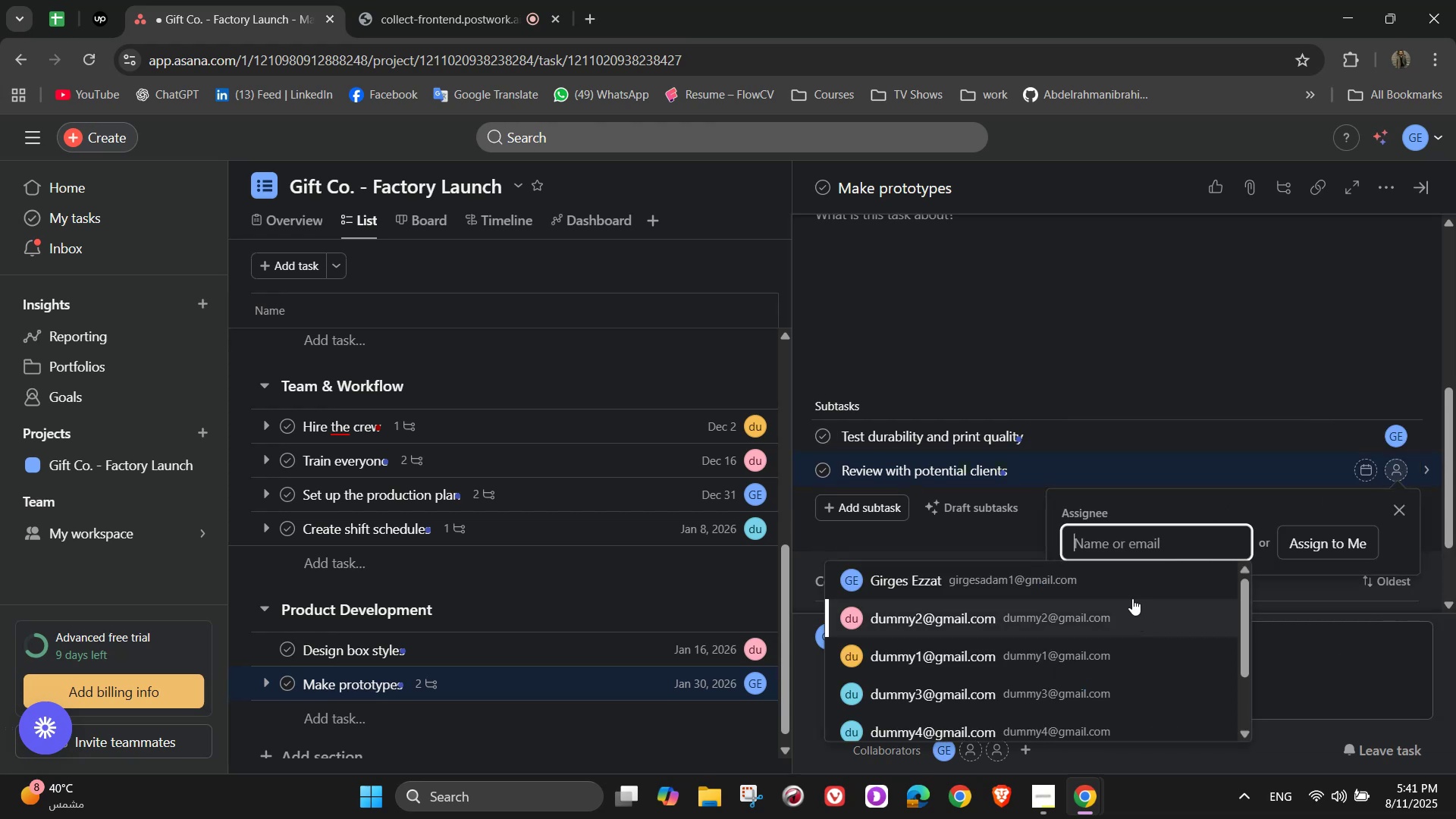 
wait(8.32)
 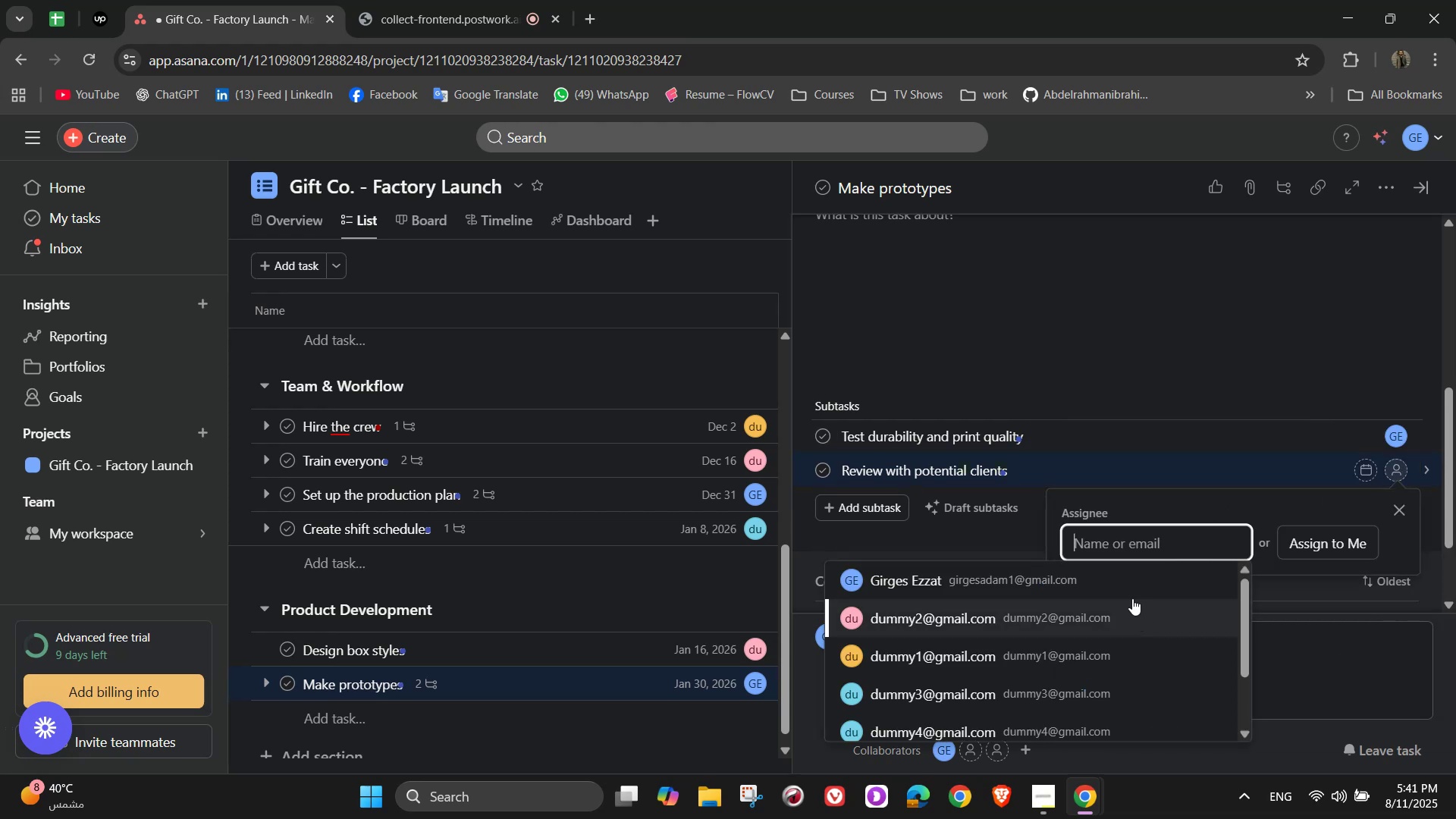 
left_click([1012, 664])
 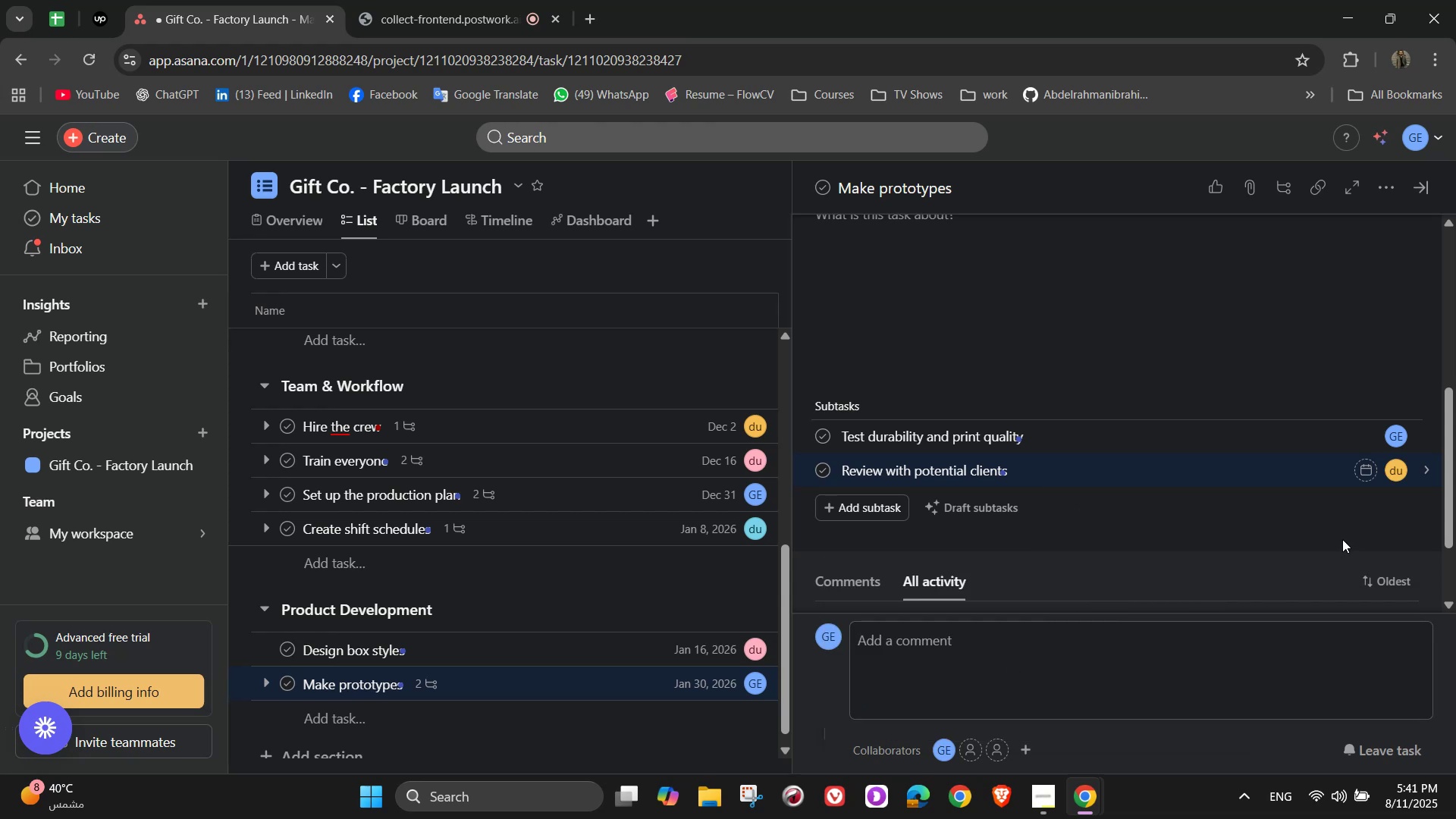 
scroll: coordinate [1364, 480], scroll_direction: up, amount: 5.0
 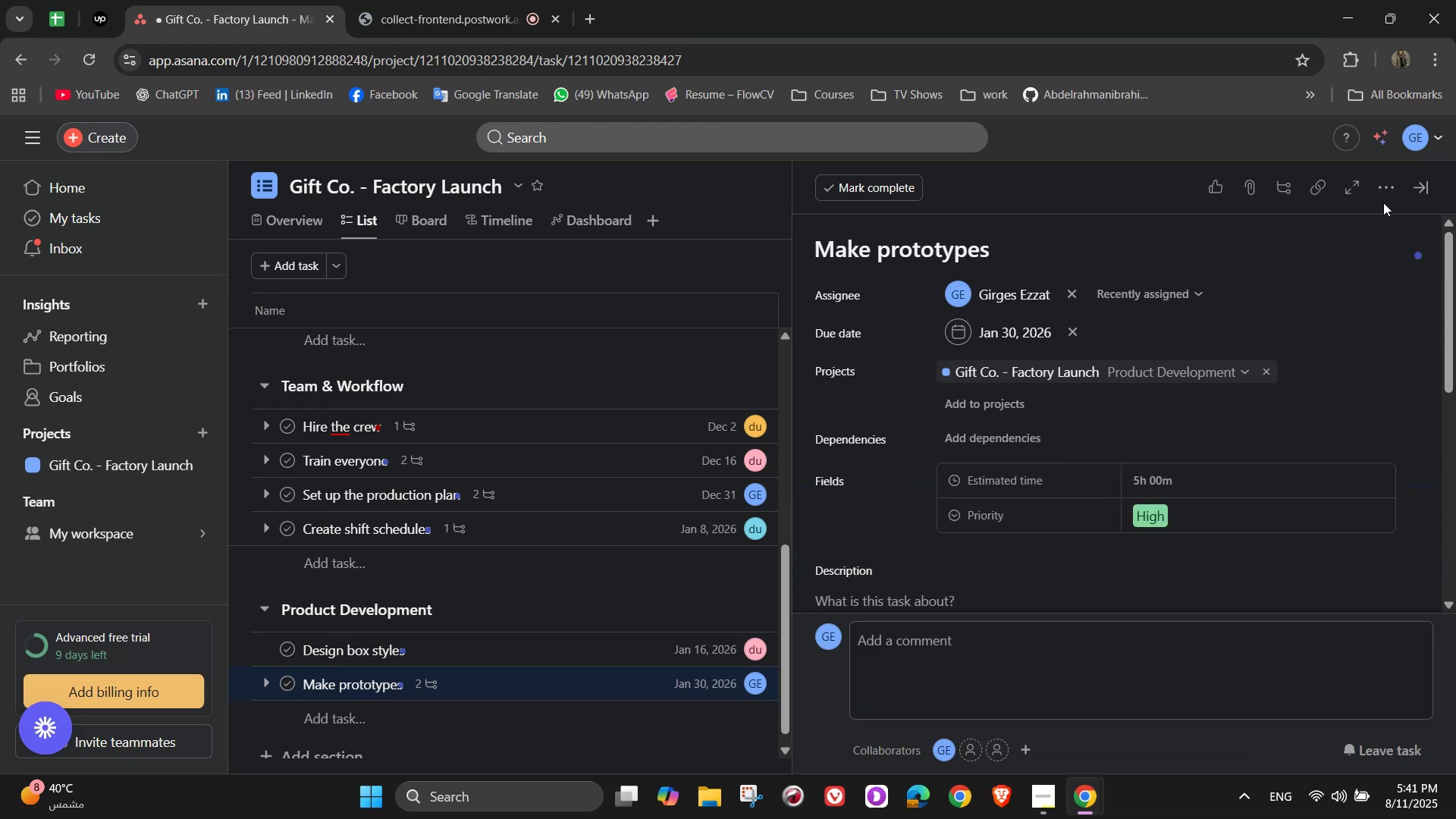 
left_click([1383, 187])
 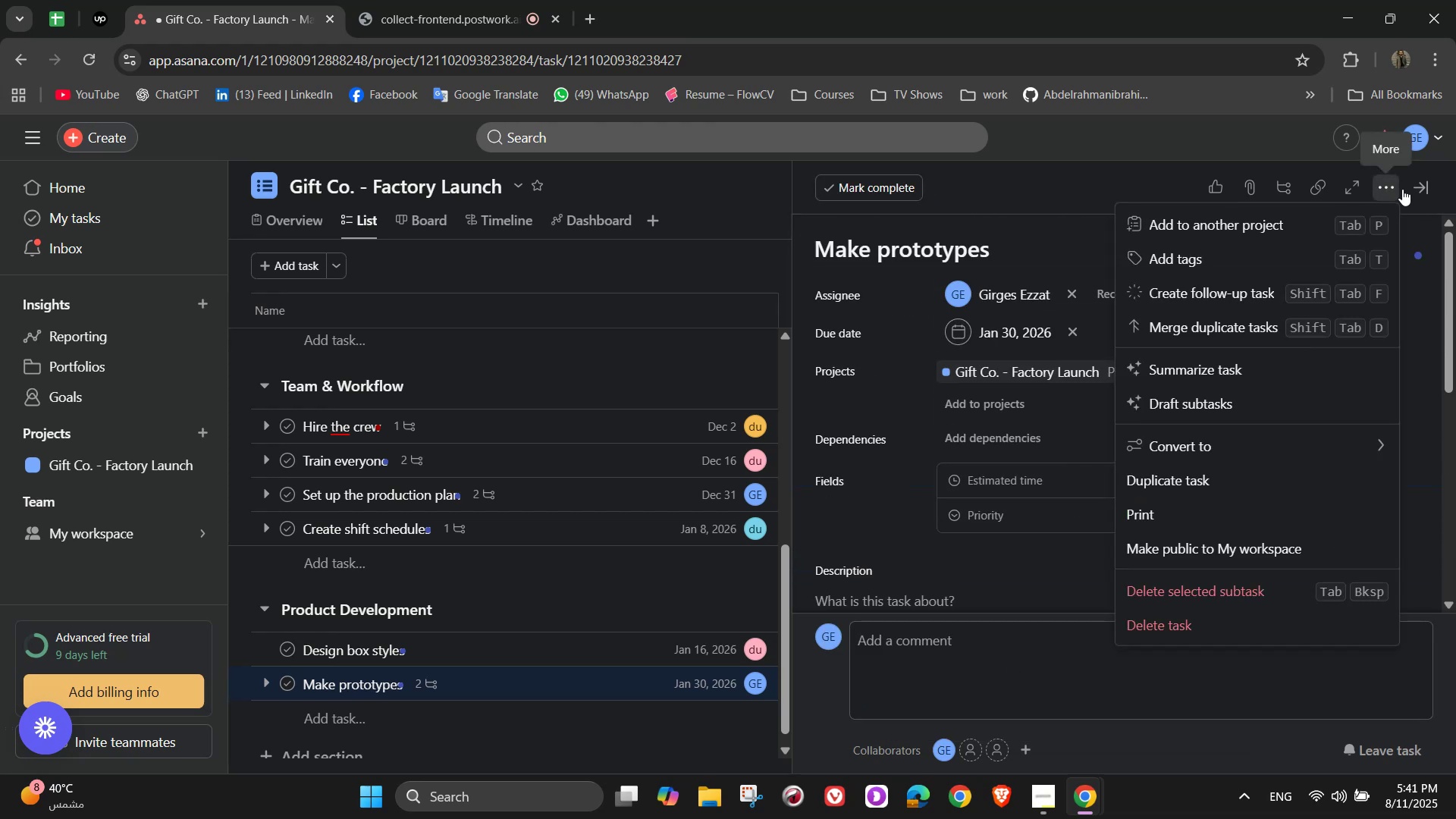 
left_click([1420, 191])
 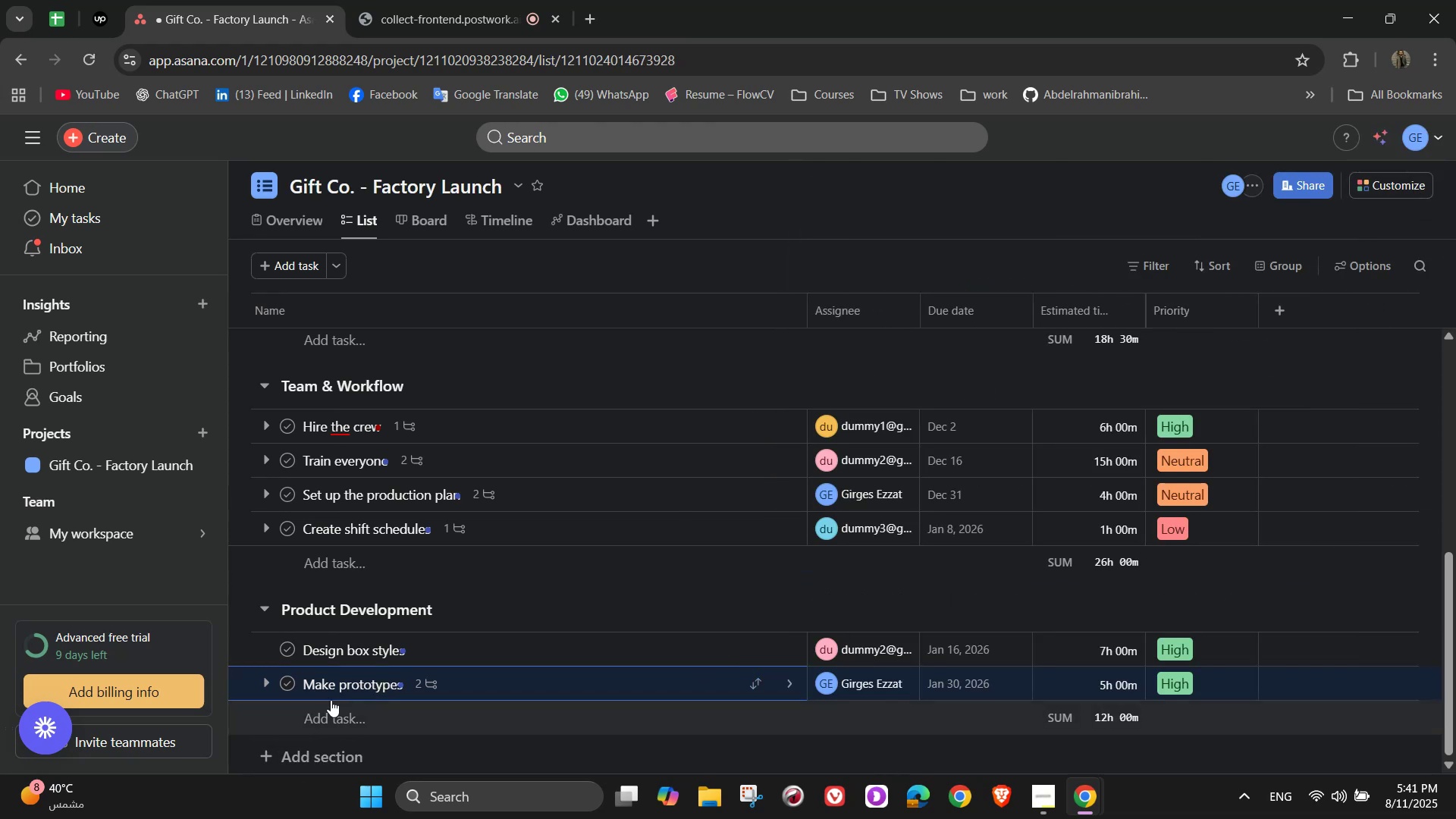 
left_click([345, 753])
 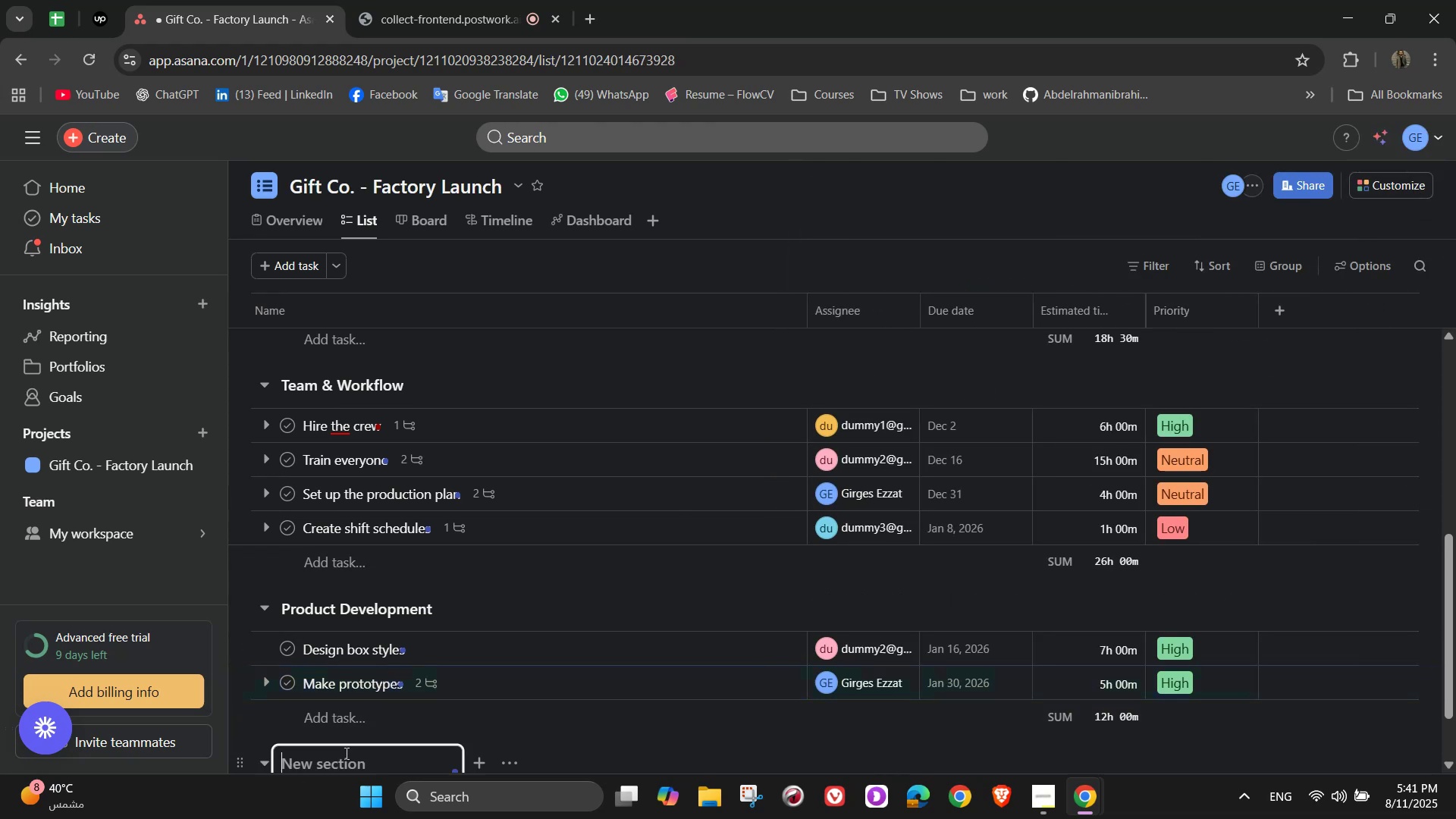 
scroll: coordinate [534, 635], scroll_direction: down, amount: 1.0
 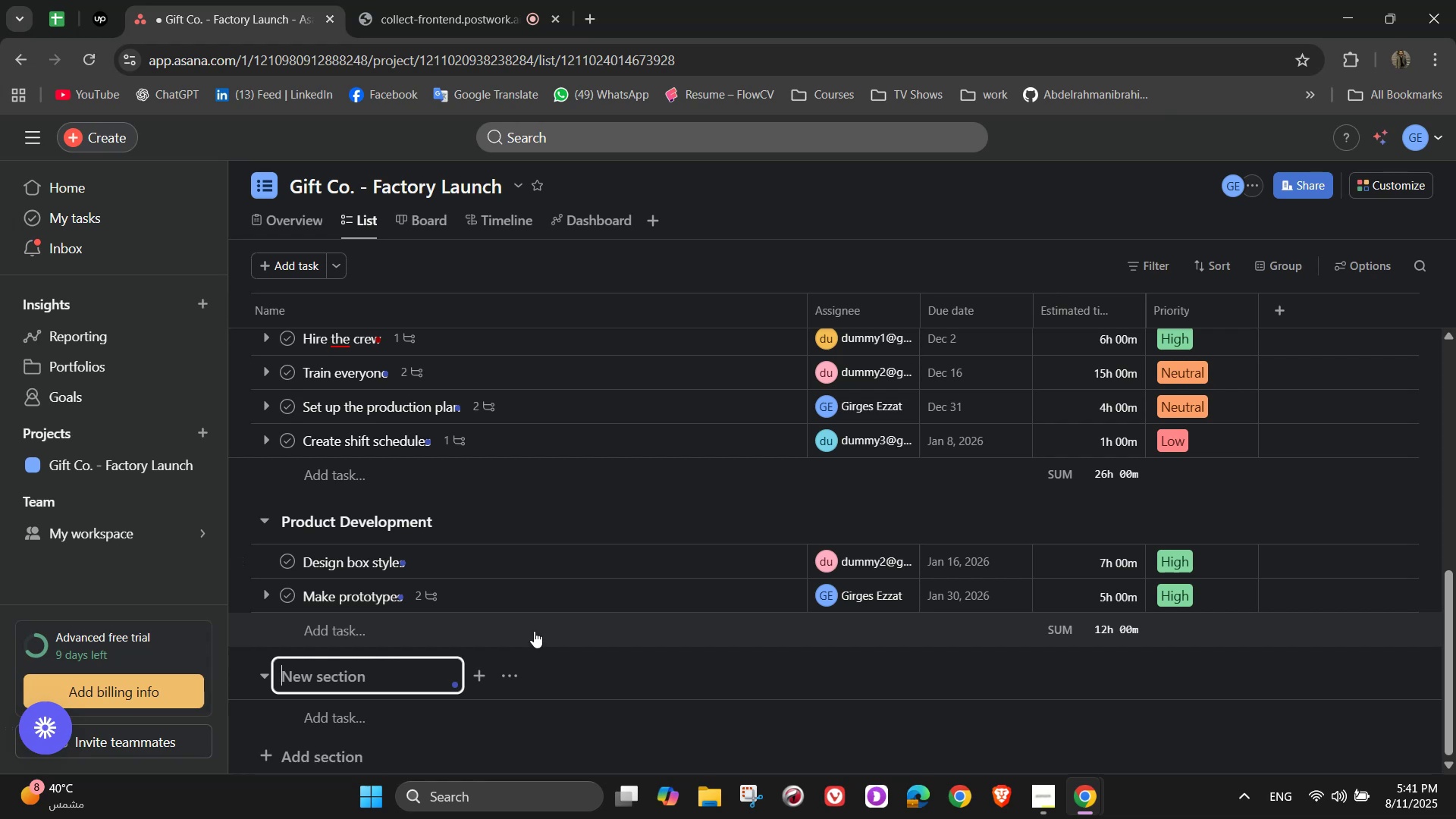 
wait(7.75)
 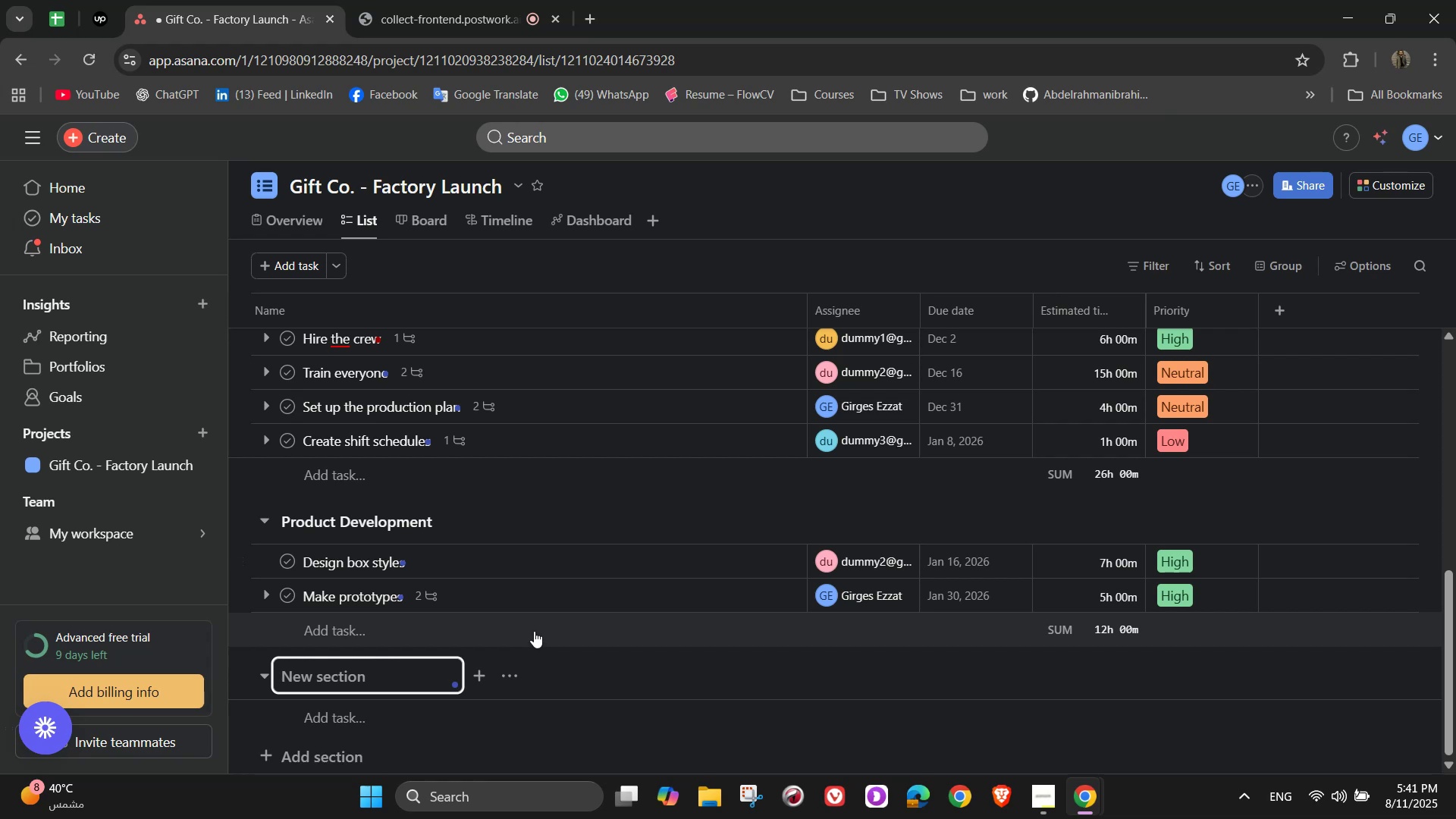 
type(Set packing standards)
 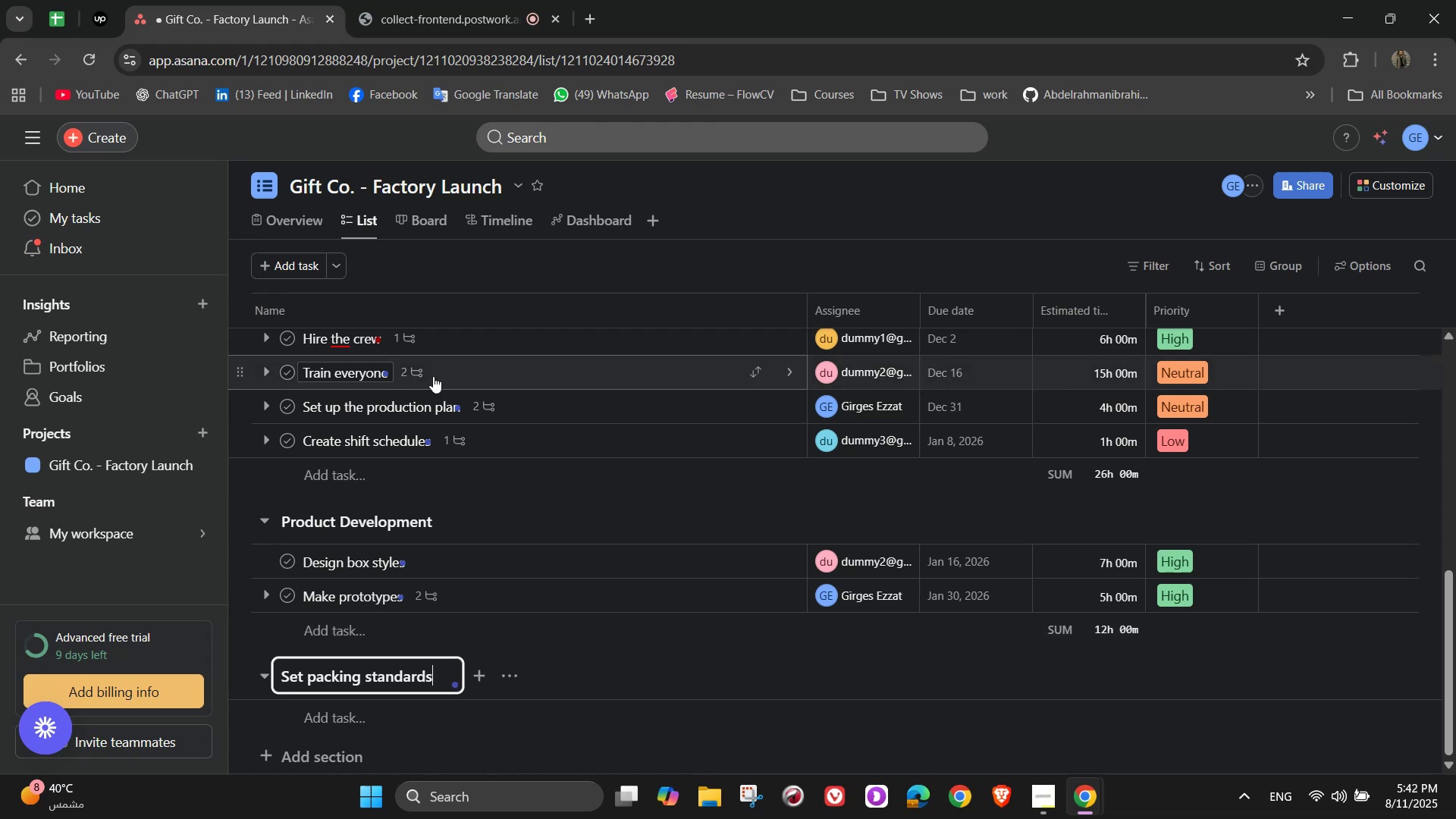 
left_click([465, 0])
 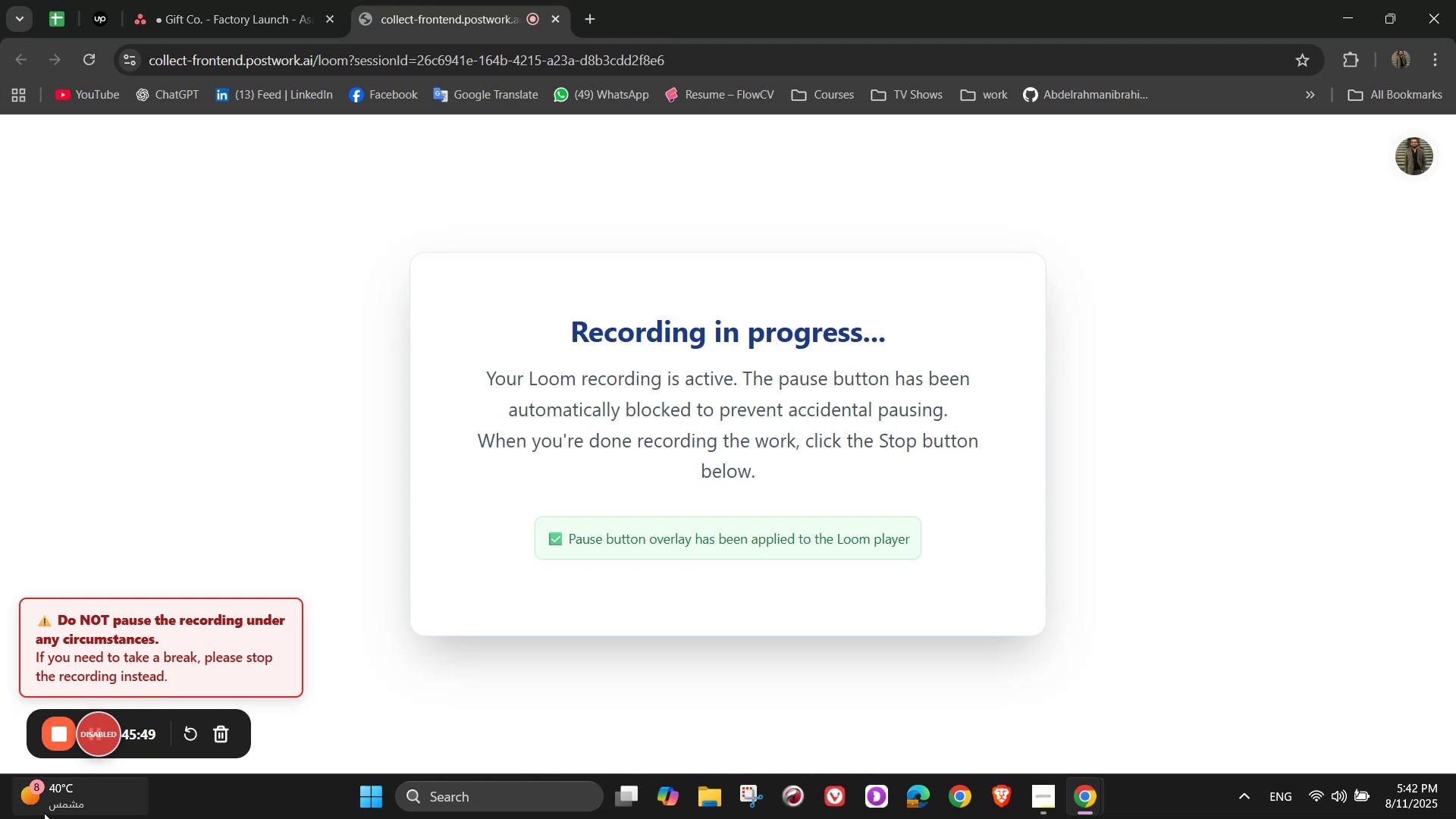 
left_click([228, 0])
 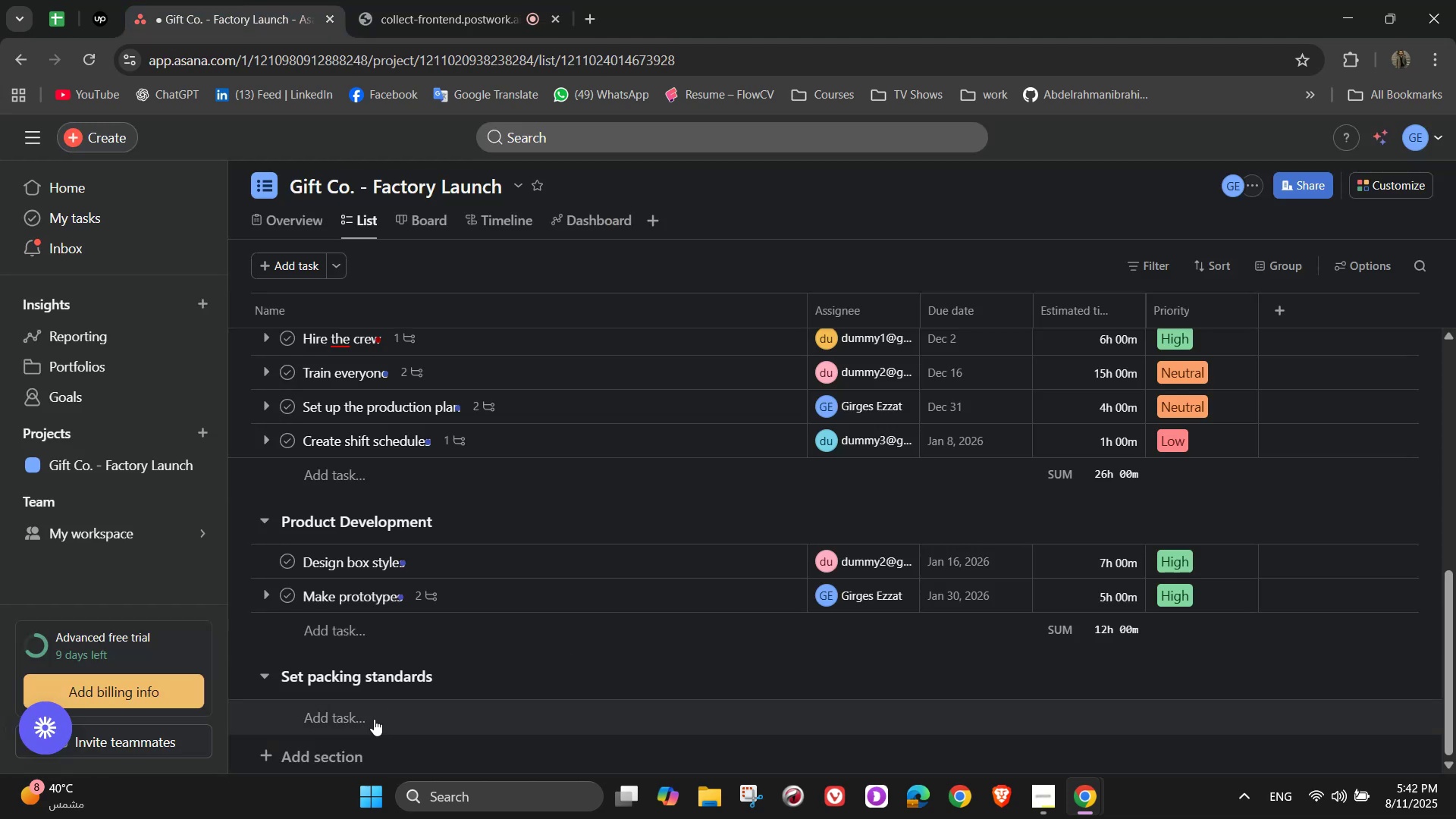 
left_click([374, 719])
 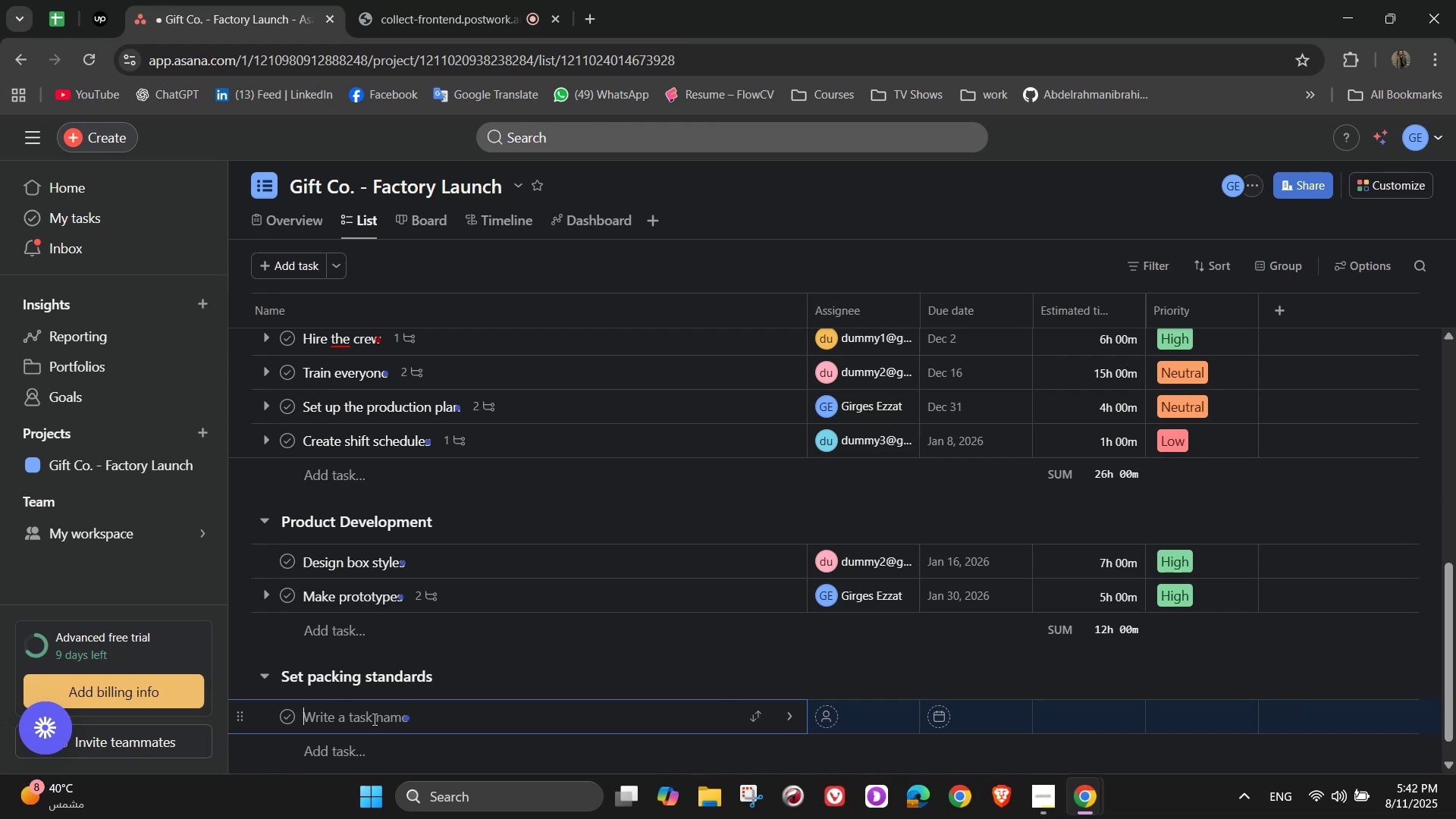 
wait(15.13)
 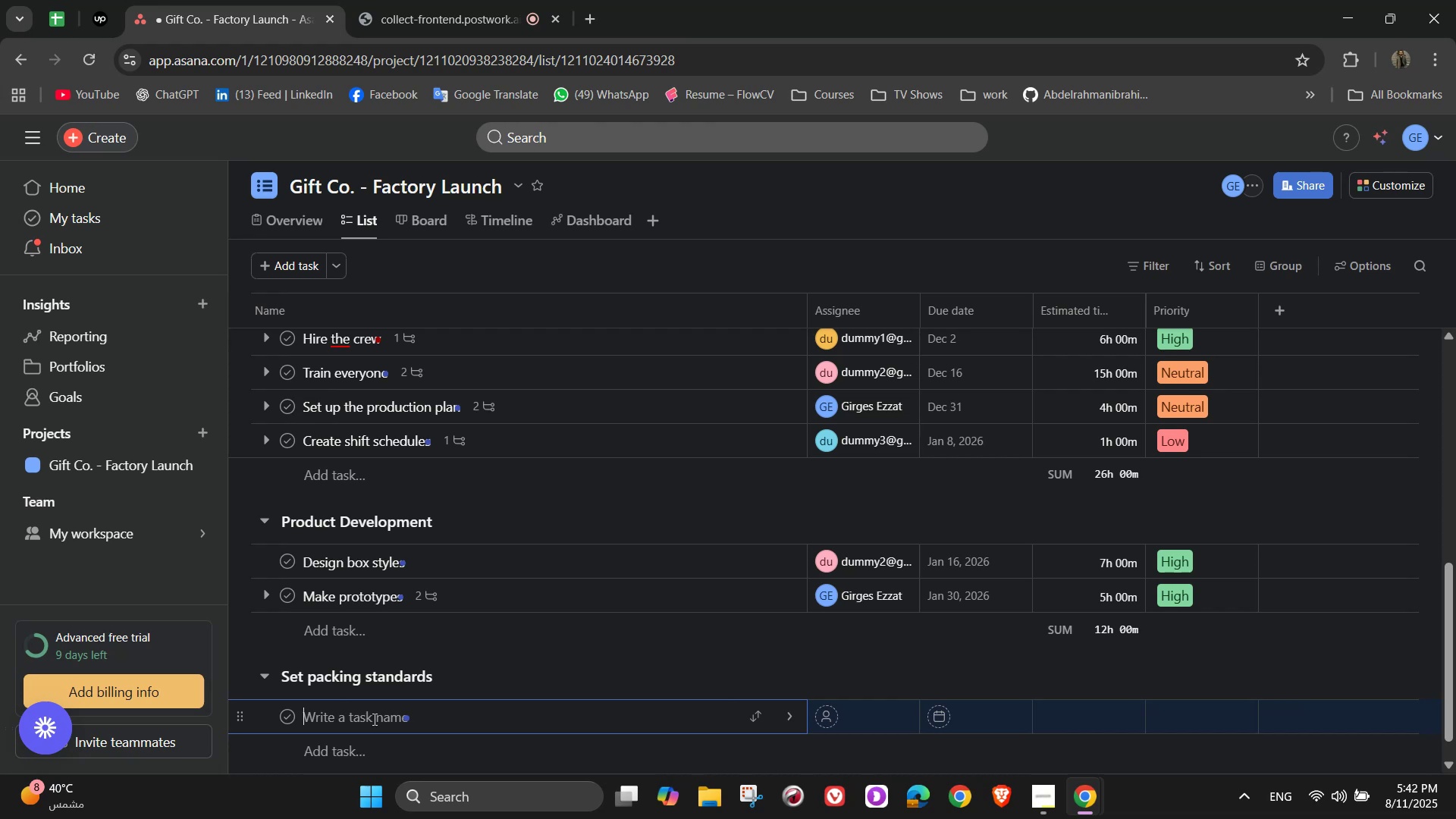 
type(Folding)
 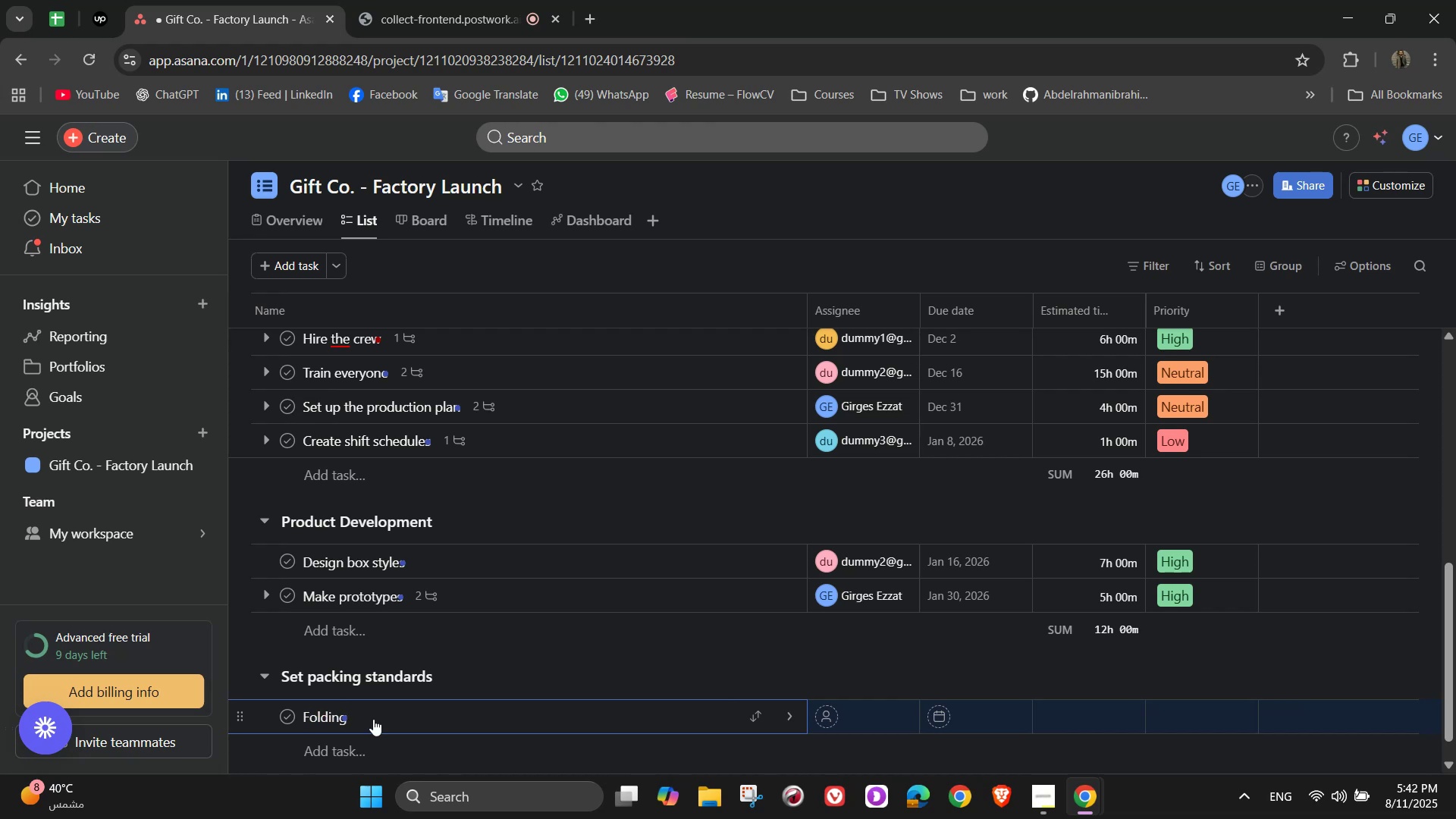 
type( method, ribbon,)
key(Backspace)
type(ty)
key(Backspace)
key(Backspace)
type( tying )
key(Backspace)
type(, quality seals)
 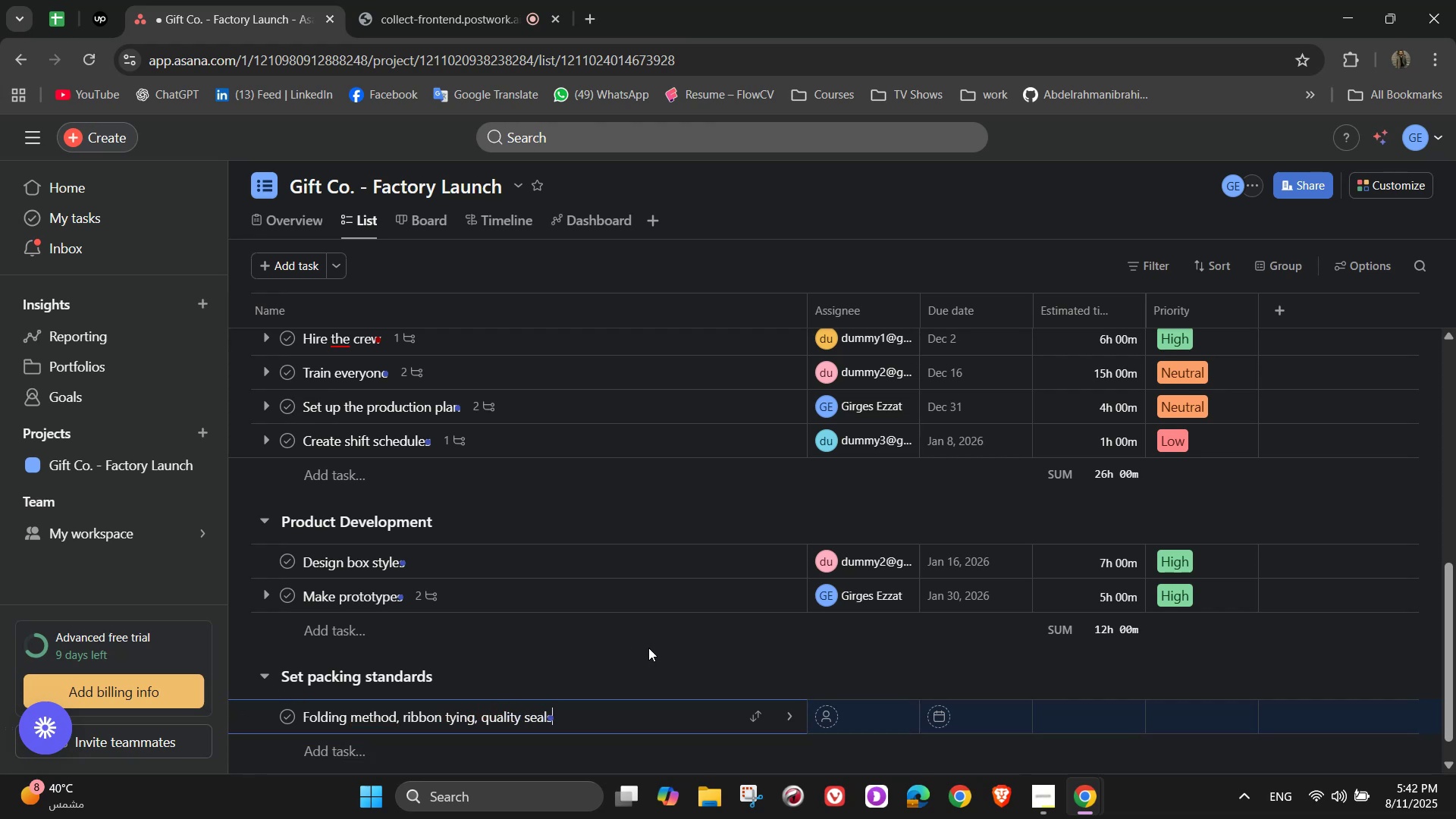 
left_click([796, 717])
 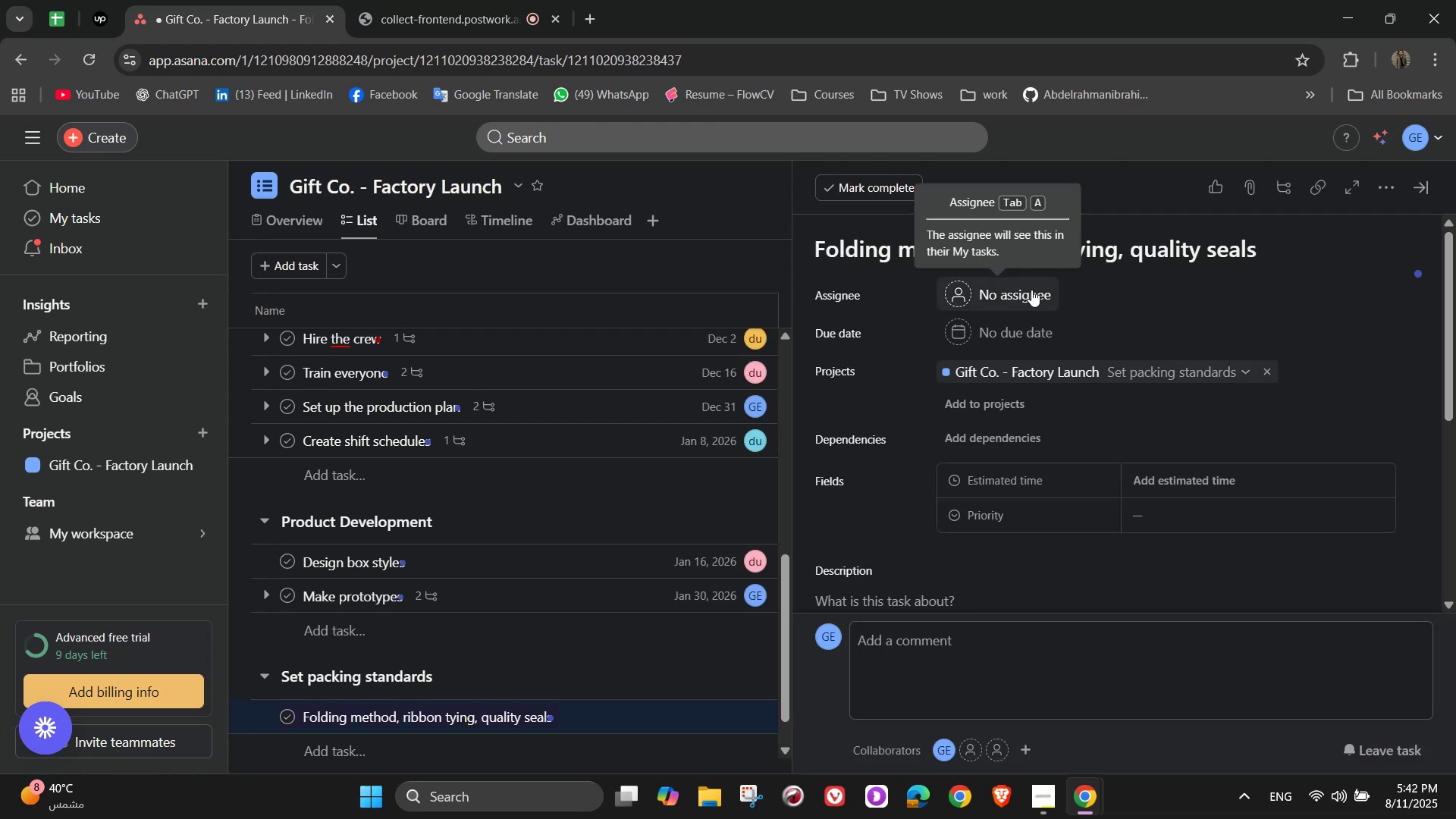 
left_click([1031, 290])
 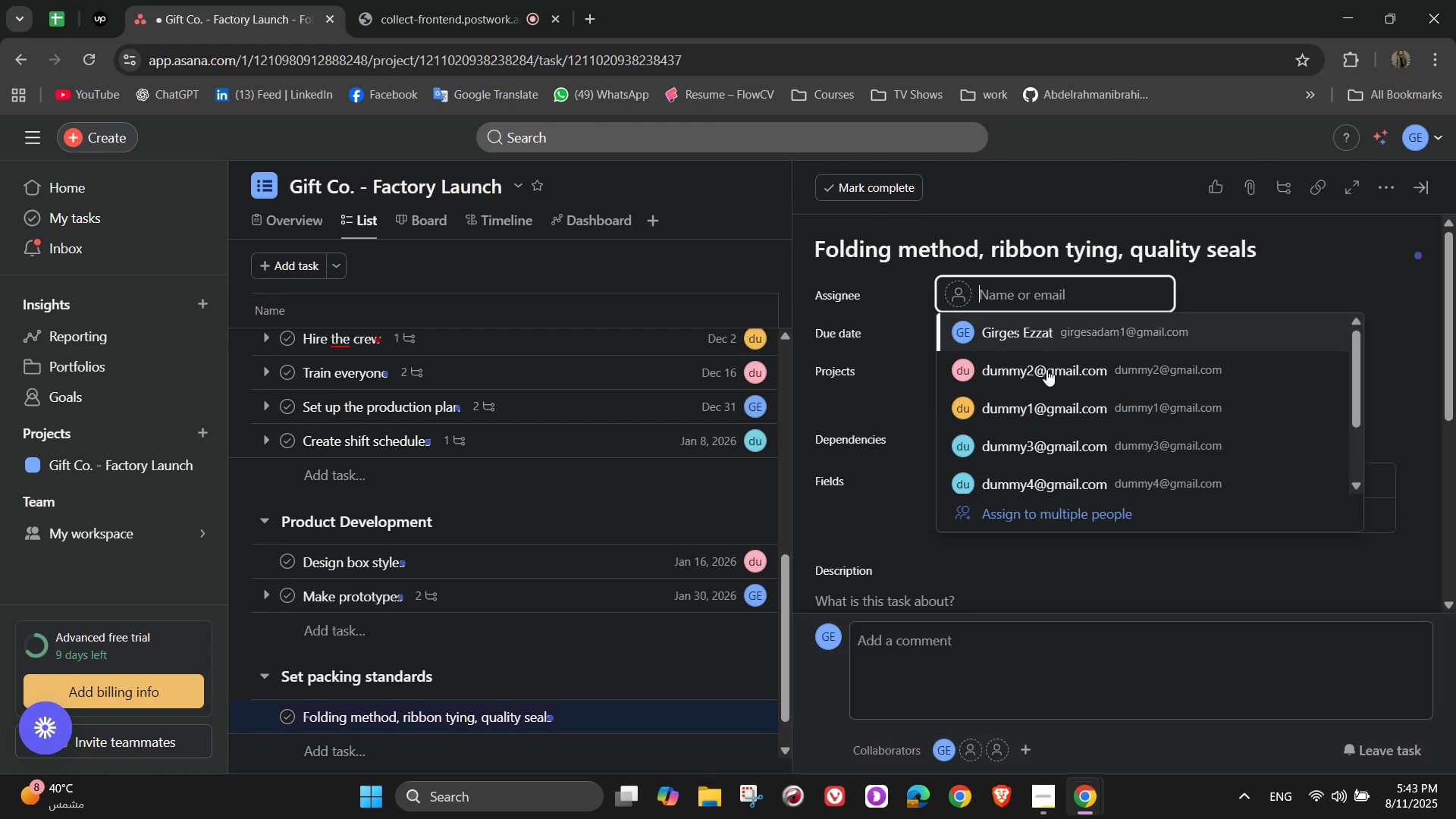 
wait(6.33)
 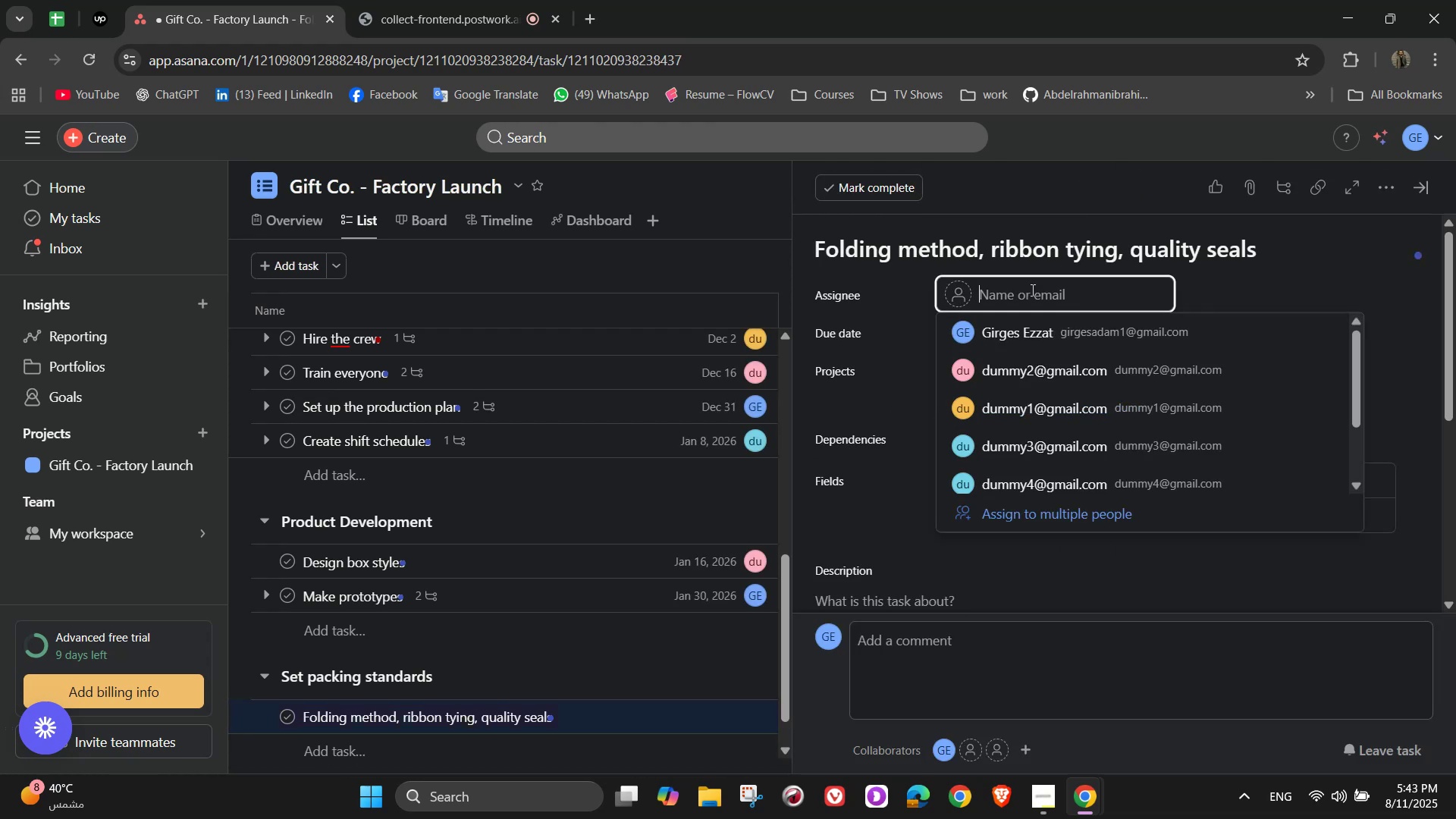 
left_click([1100, 414])
 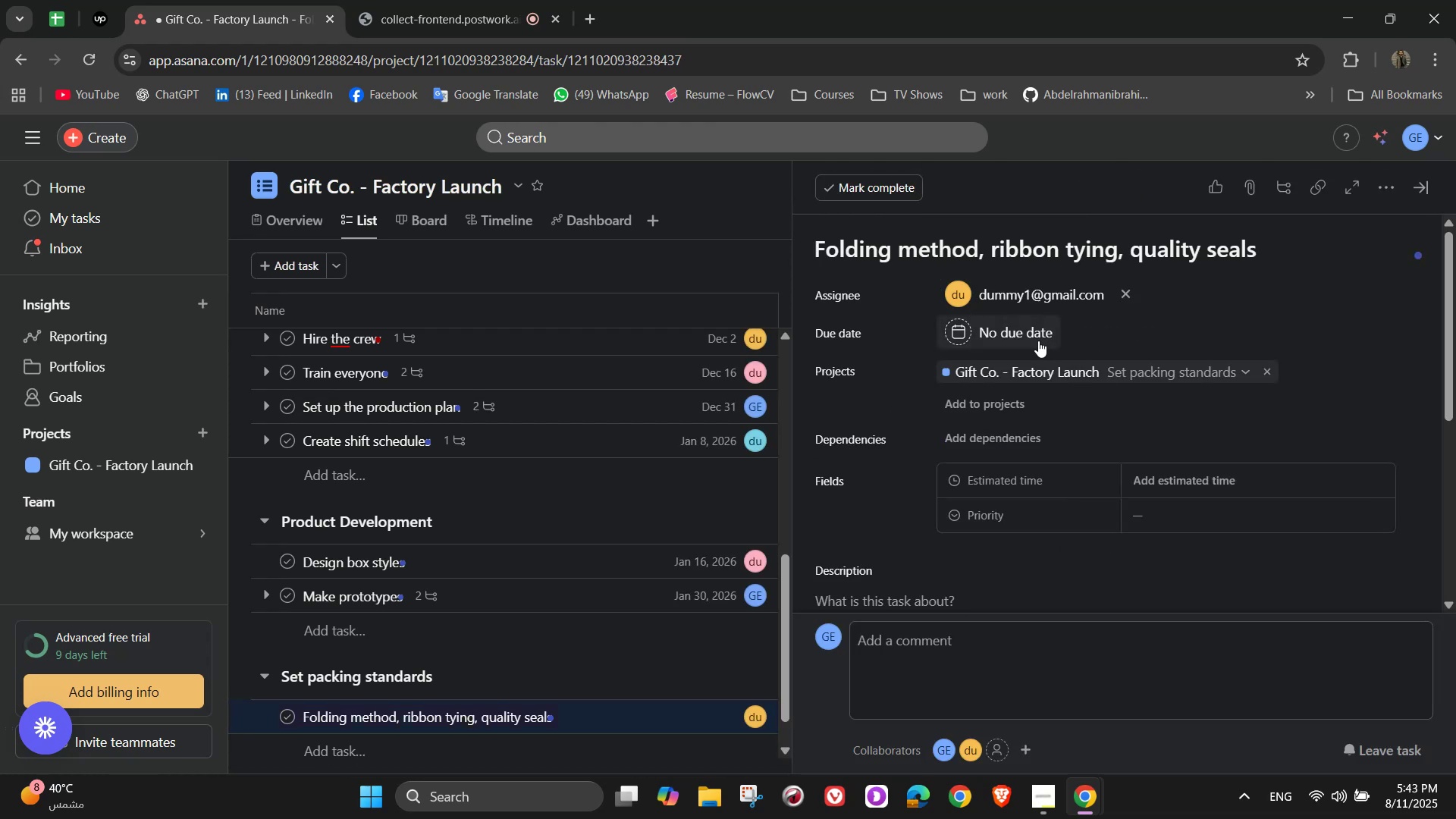 
left_click([1021, 332])
 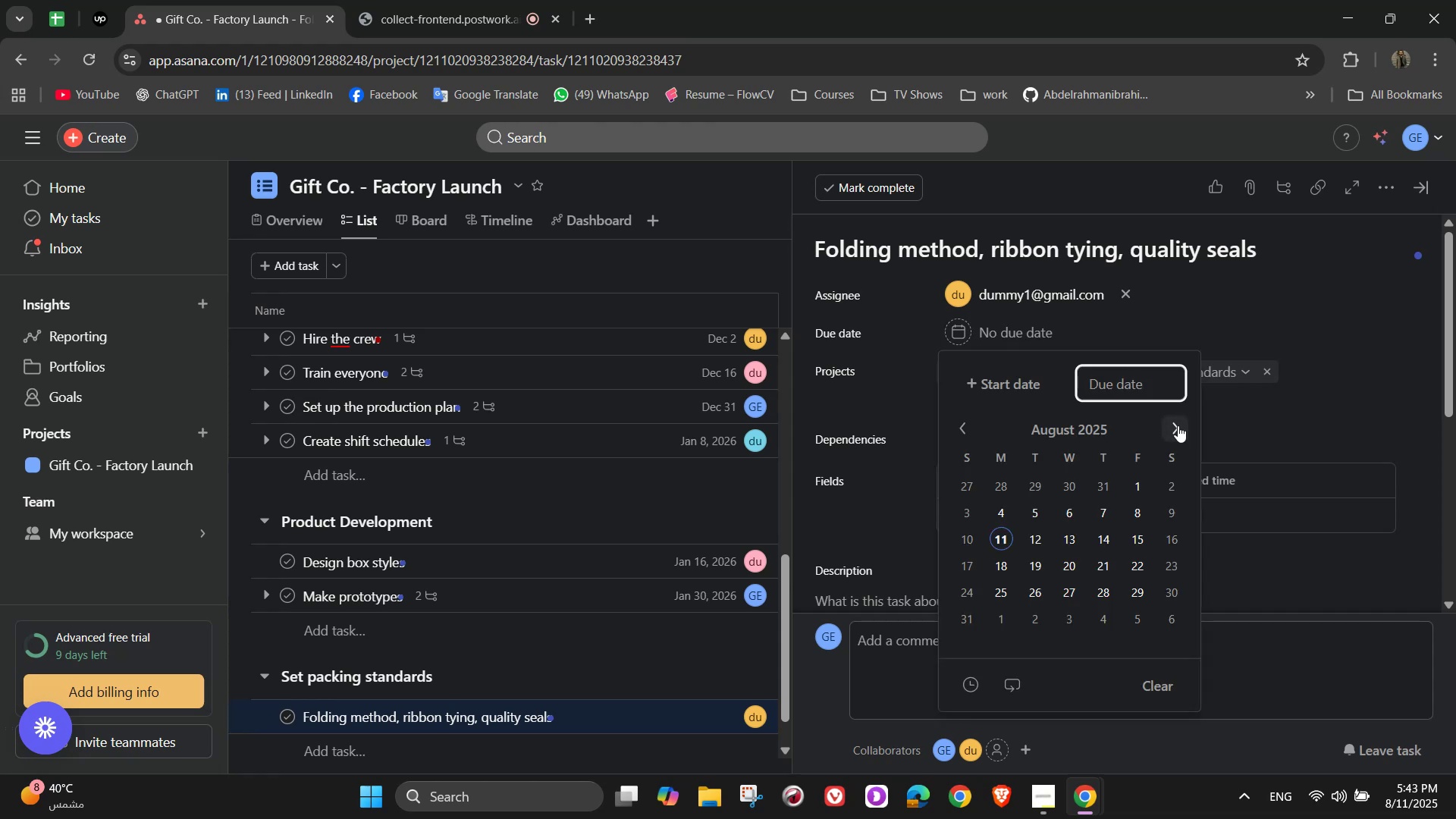 
double_click([1175, 425])
 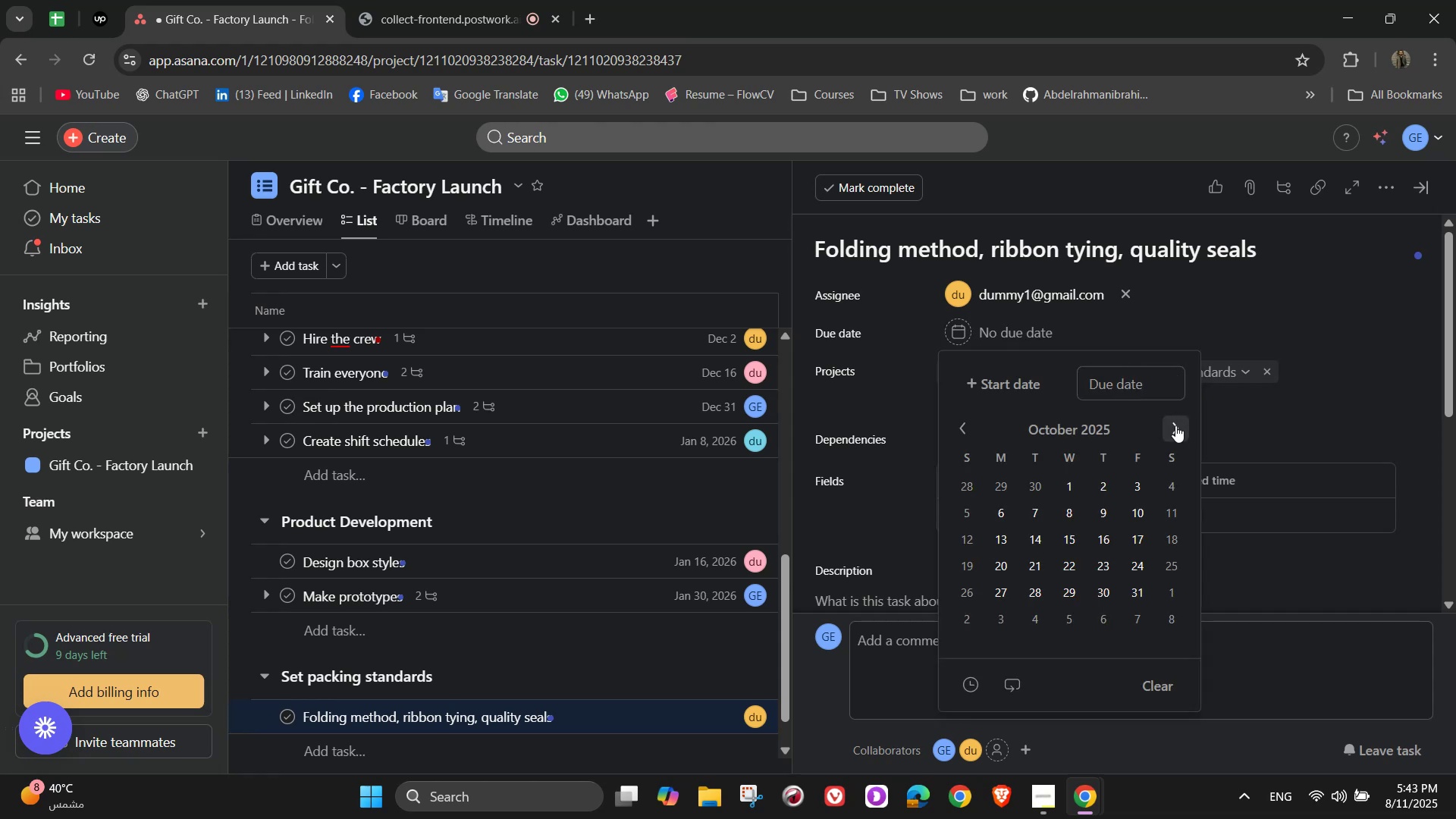 
triple_click([1175, 425])
 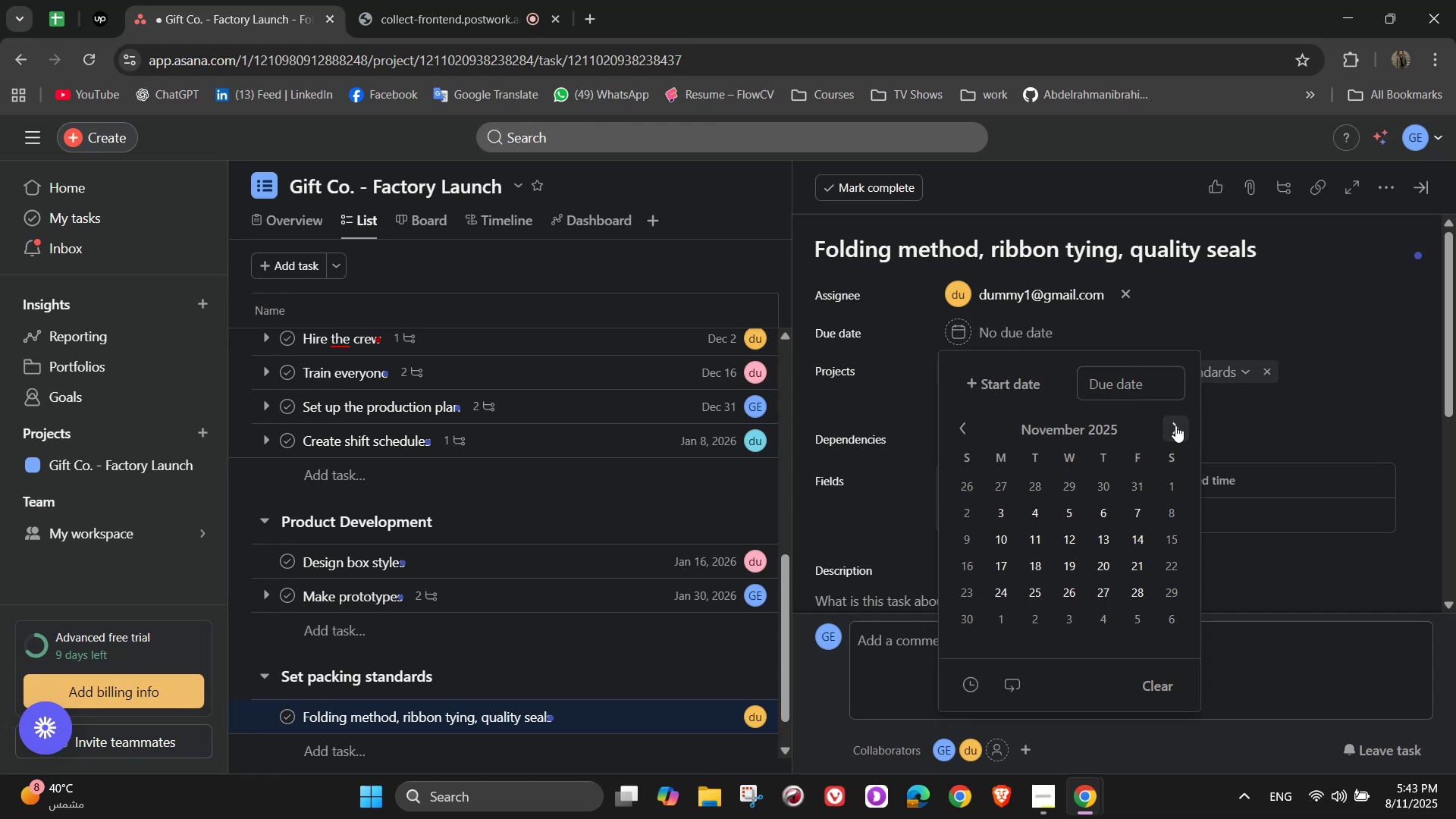 
triple_click([1175, 425])
 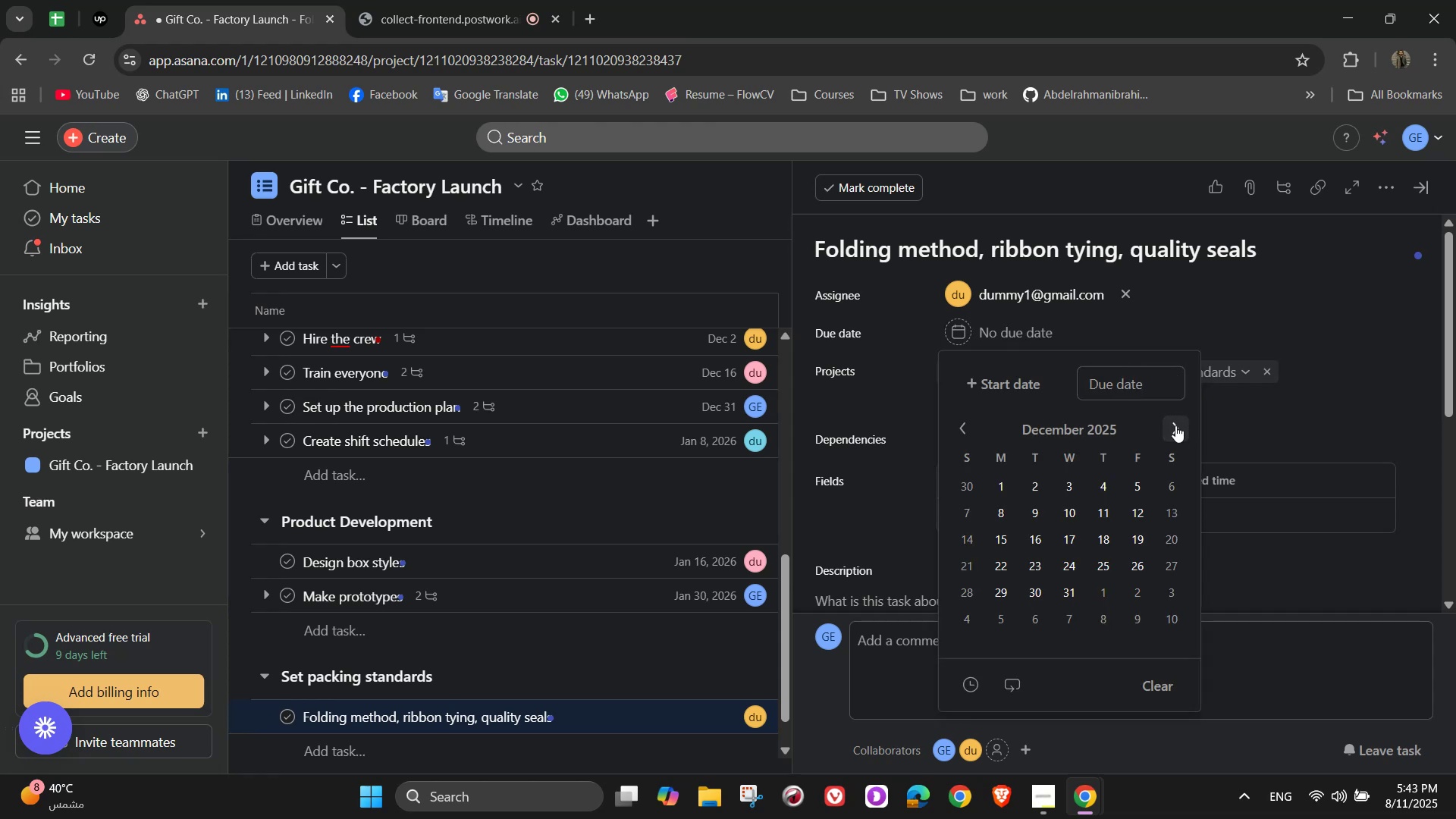 
triple_click([1175, 425])
 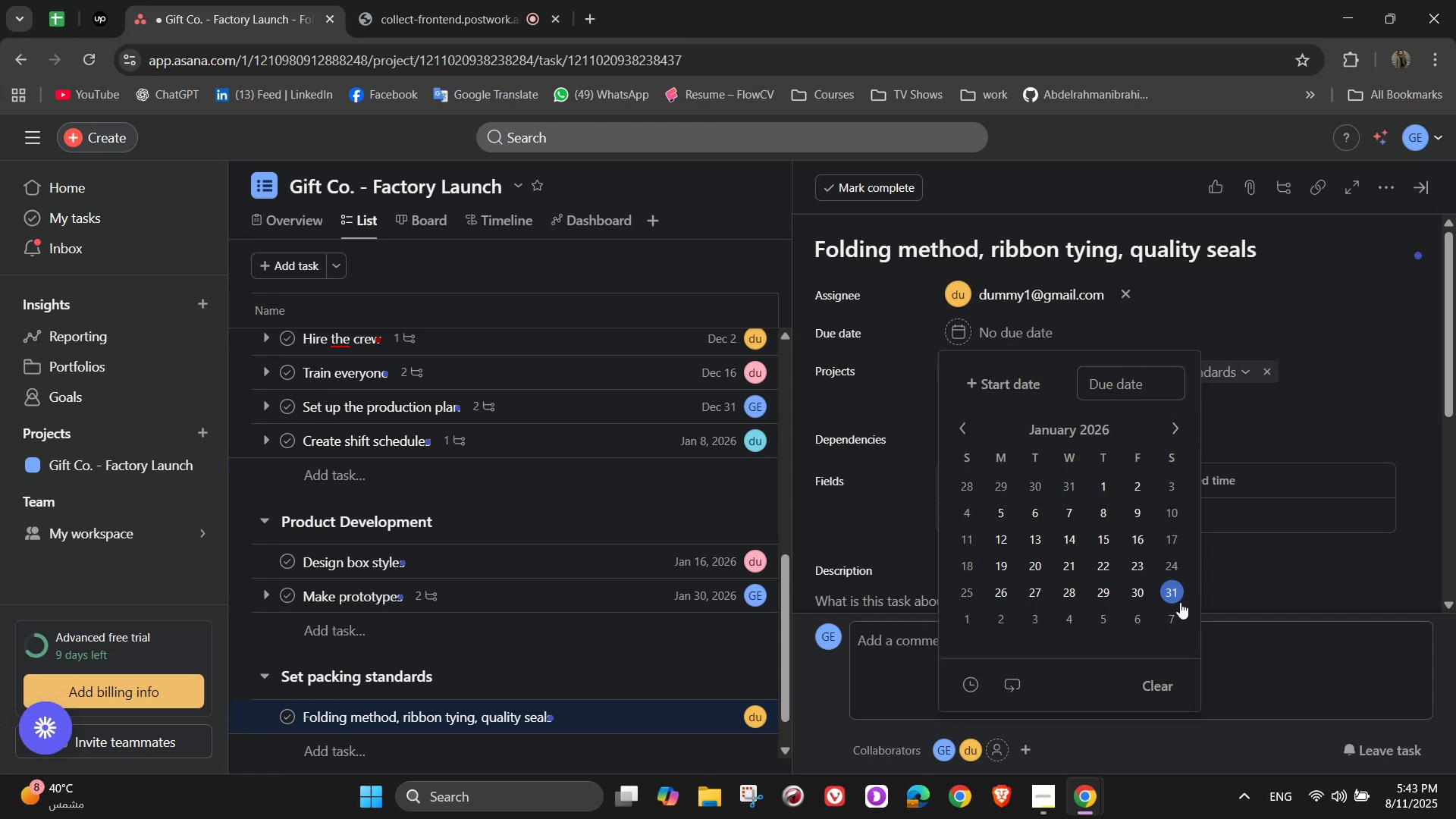 
left_click([1174, 421])
 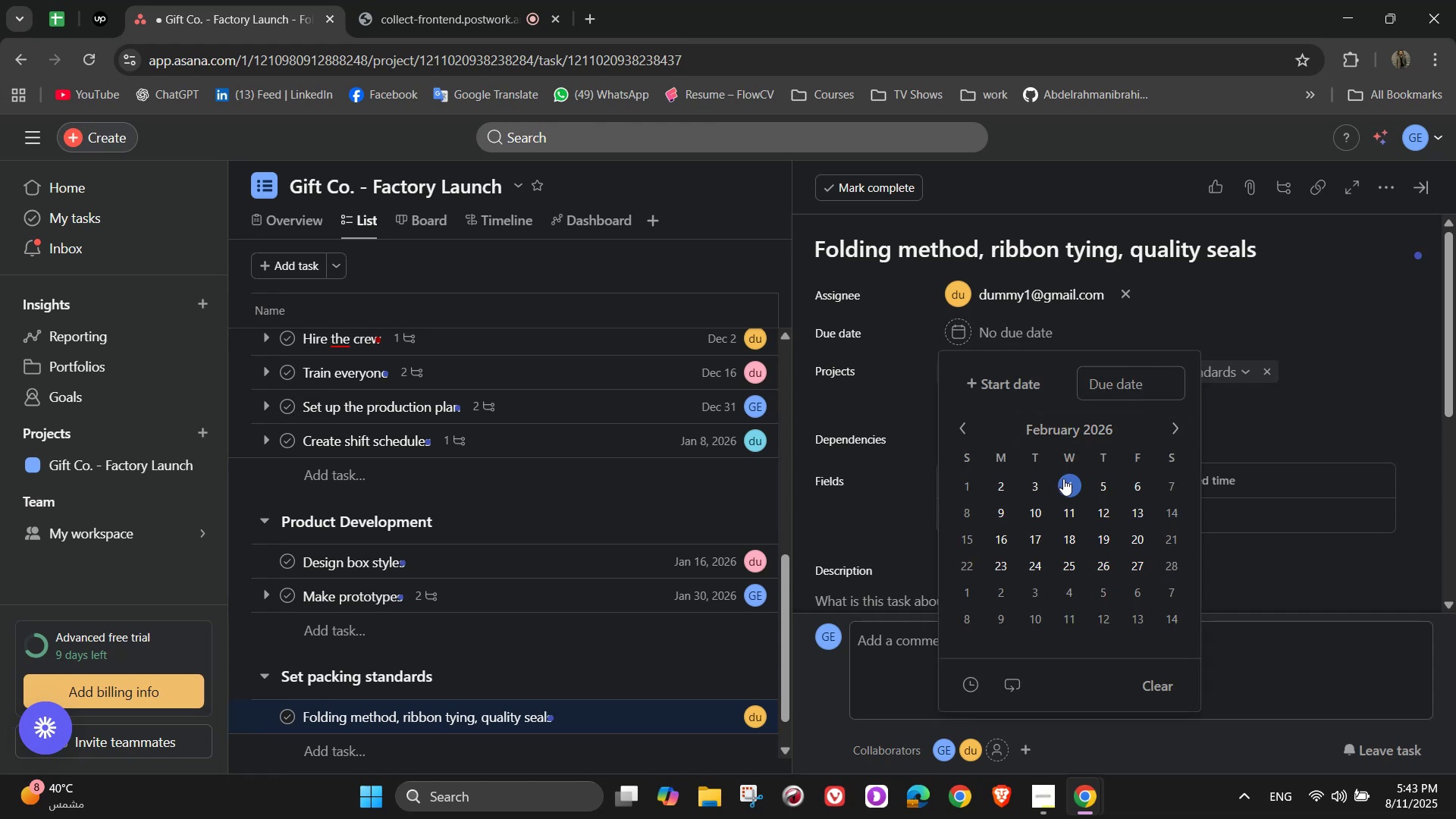 
left_click([1062, 480])
 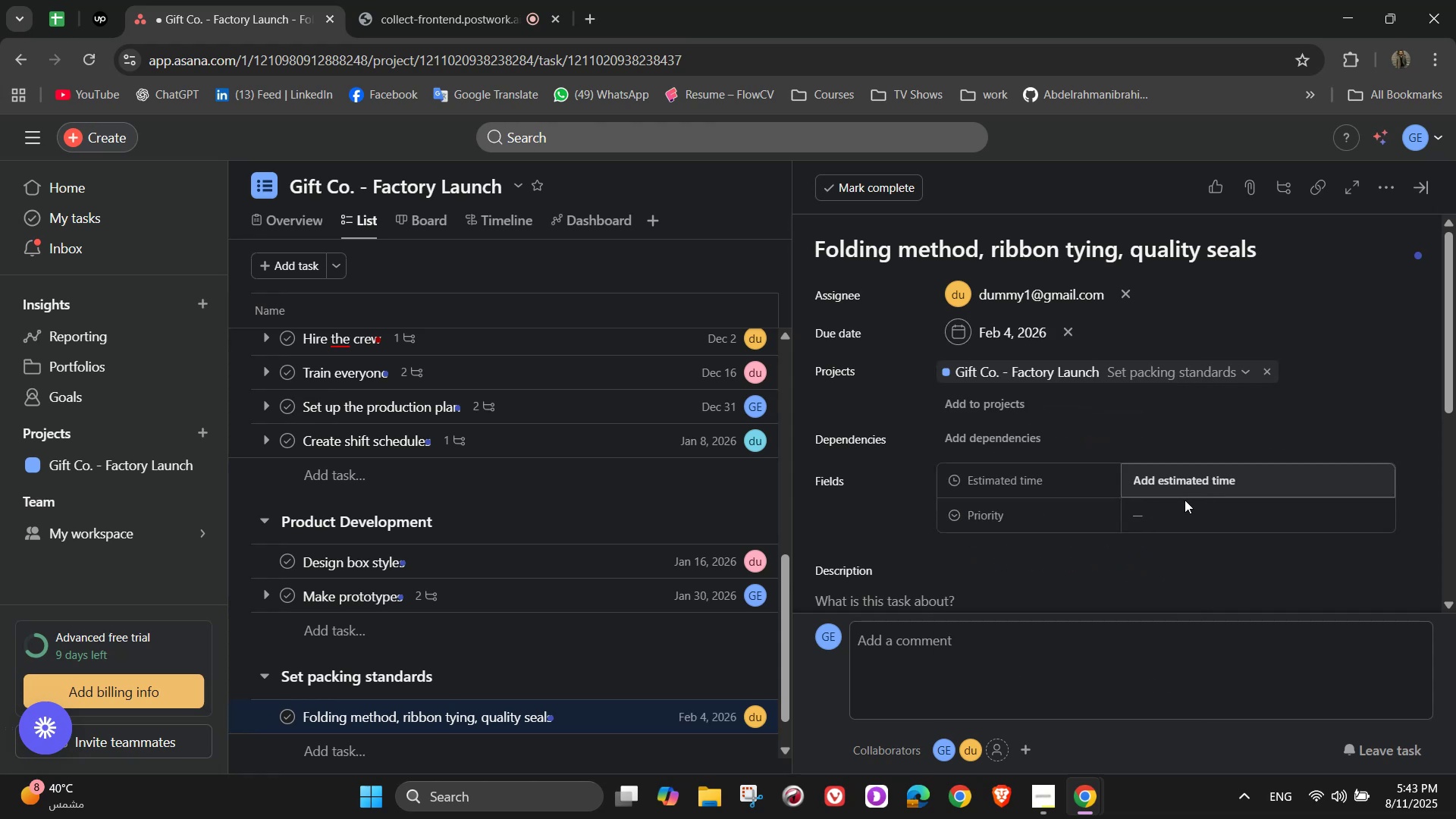 
left_click([1183, 474])
 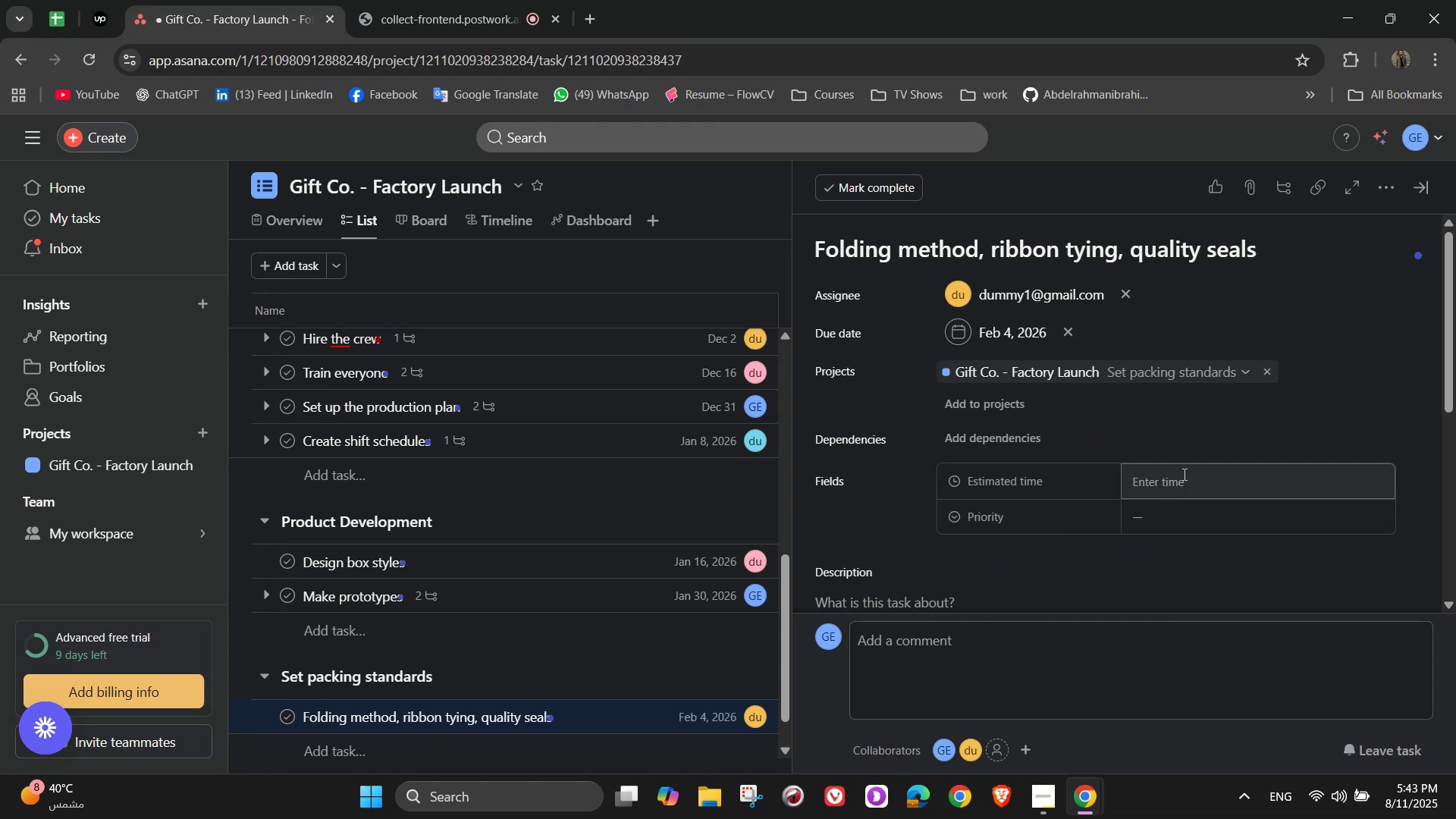 
left_click([1183, 474])
 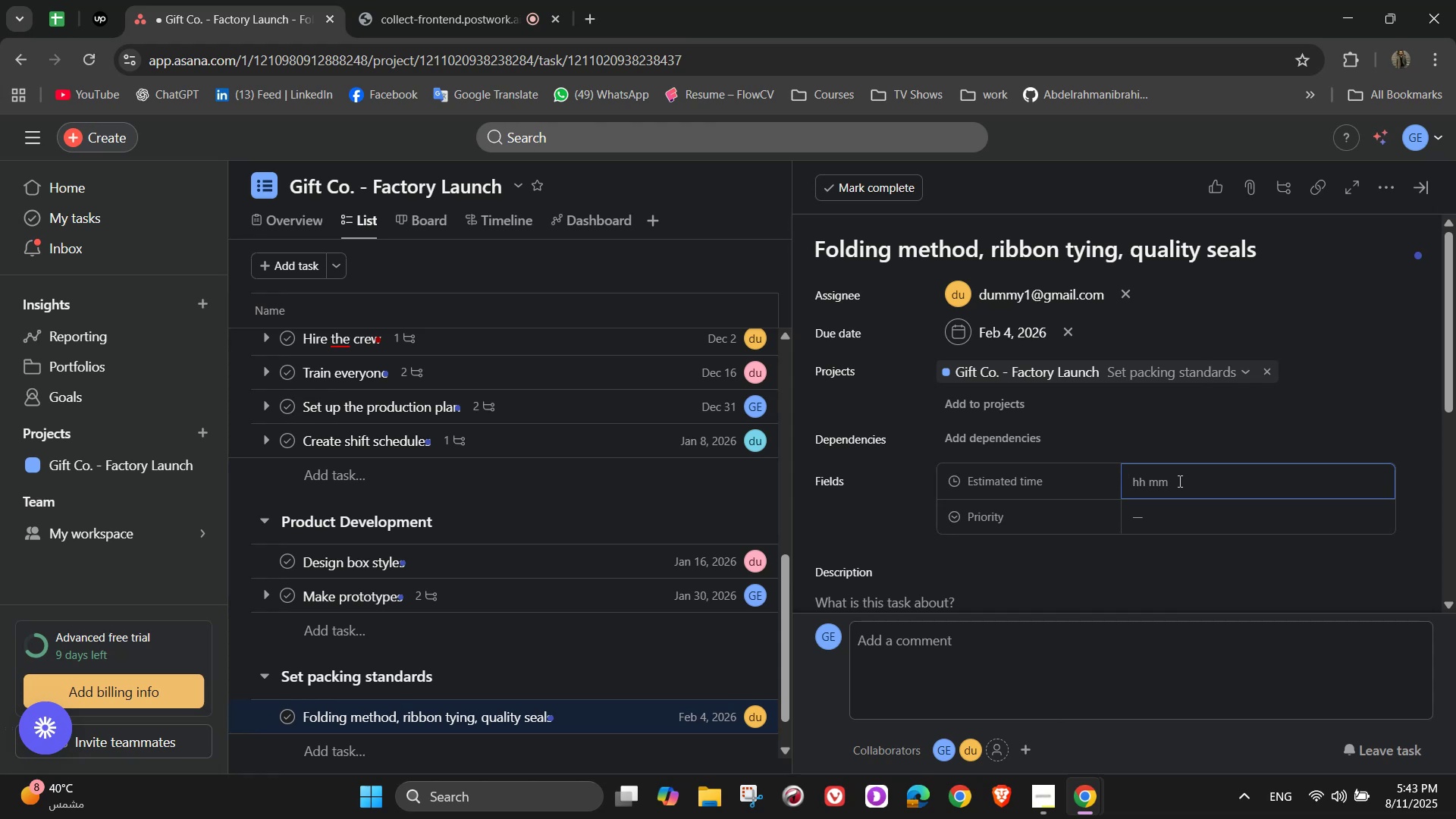 
wait(24.95)
 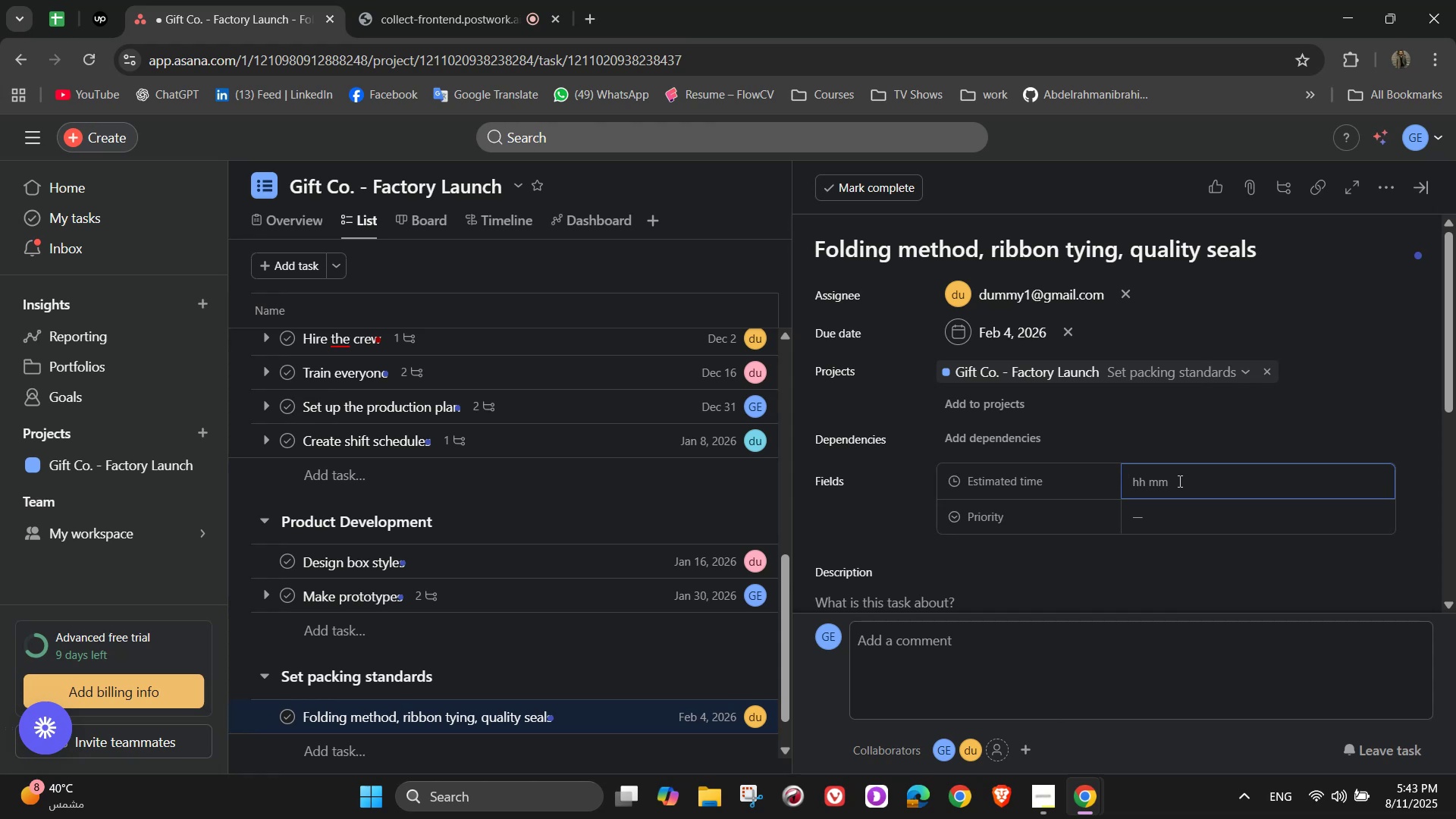 
key(Numpad5)
 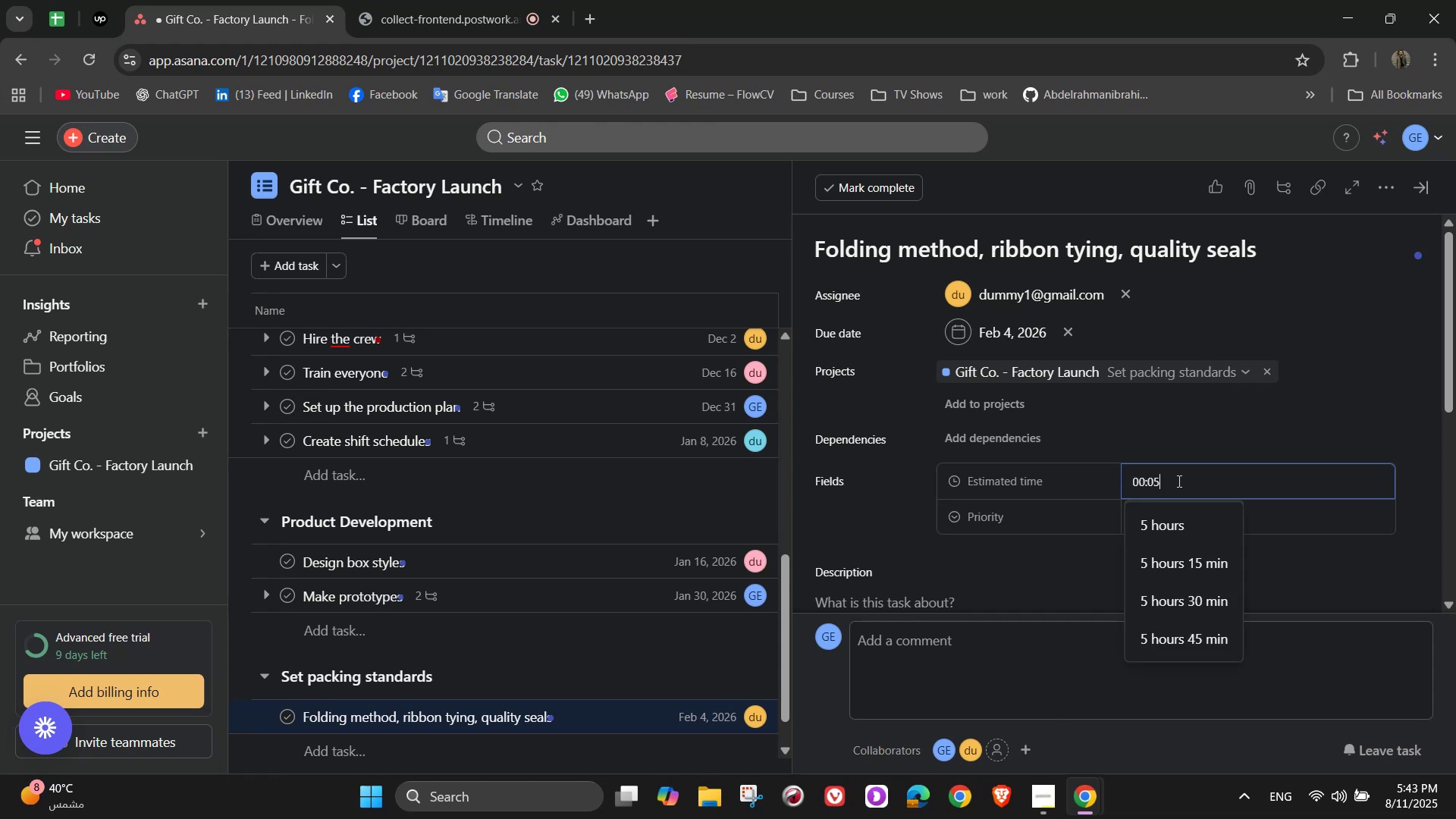 
key(Numpad0)
 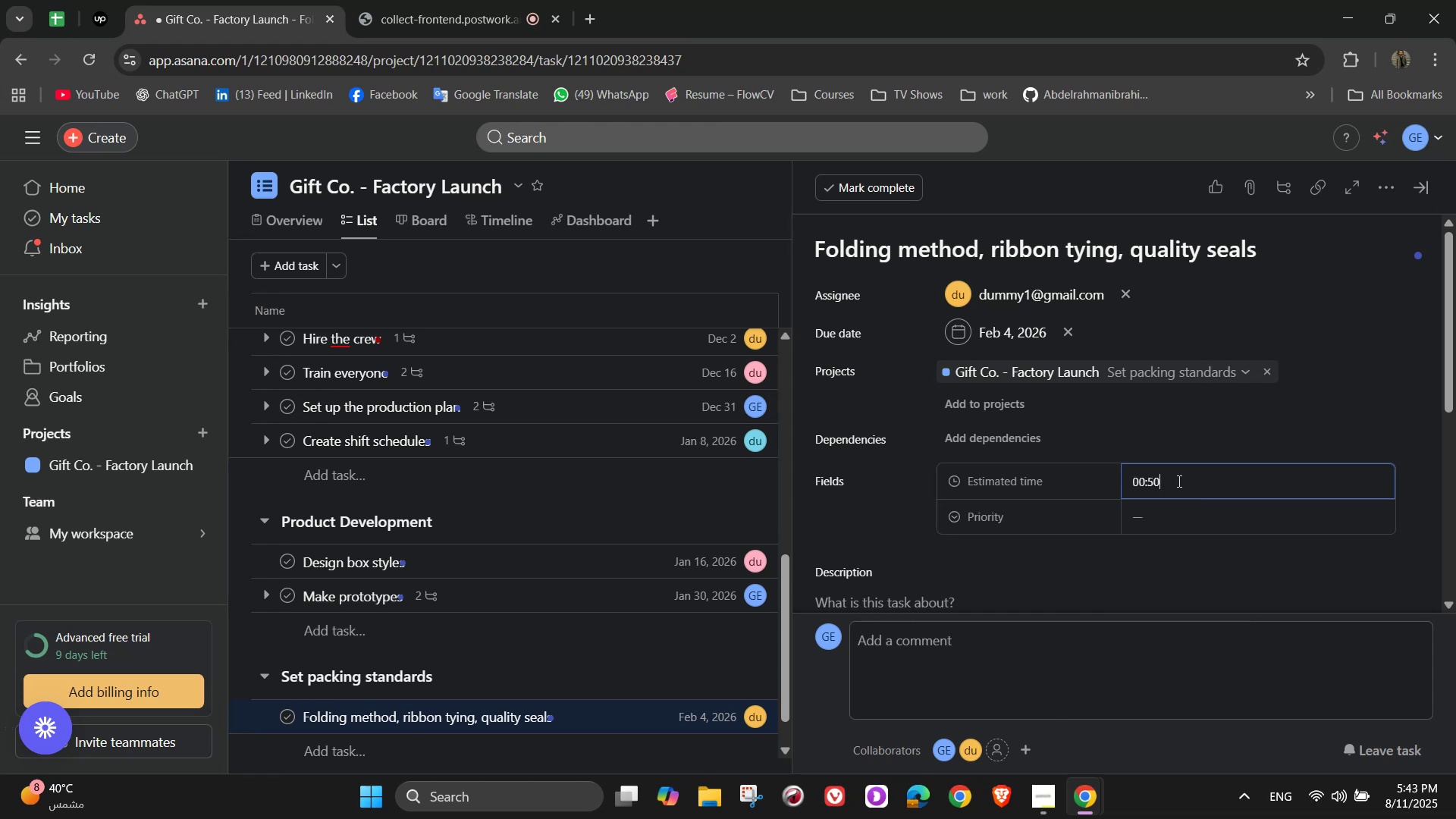 
key(Numpad0)
 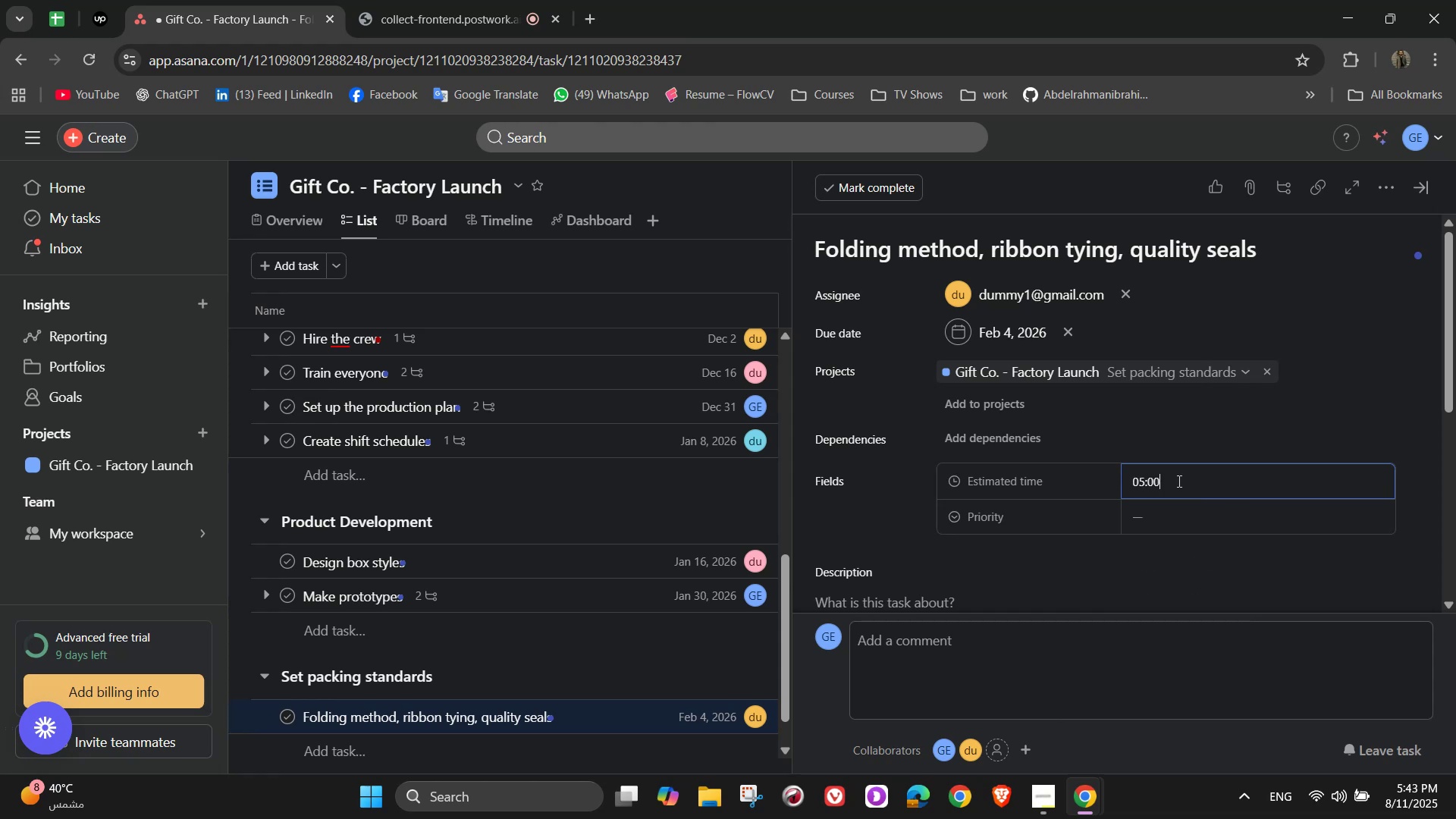 
key(Numpad0)
 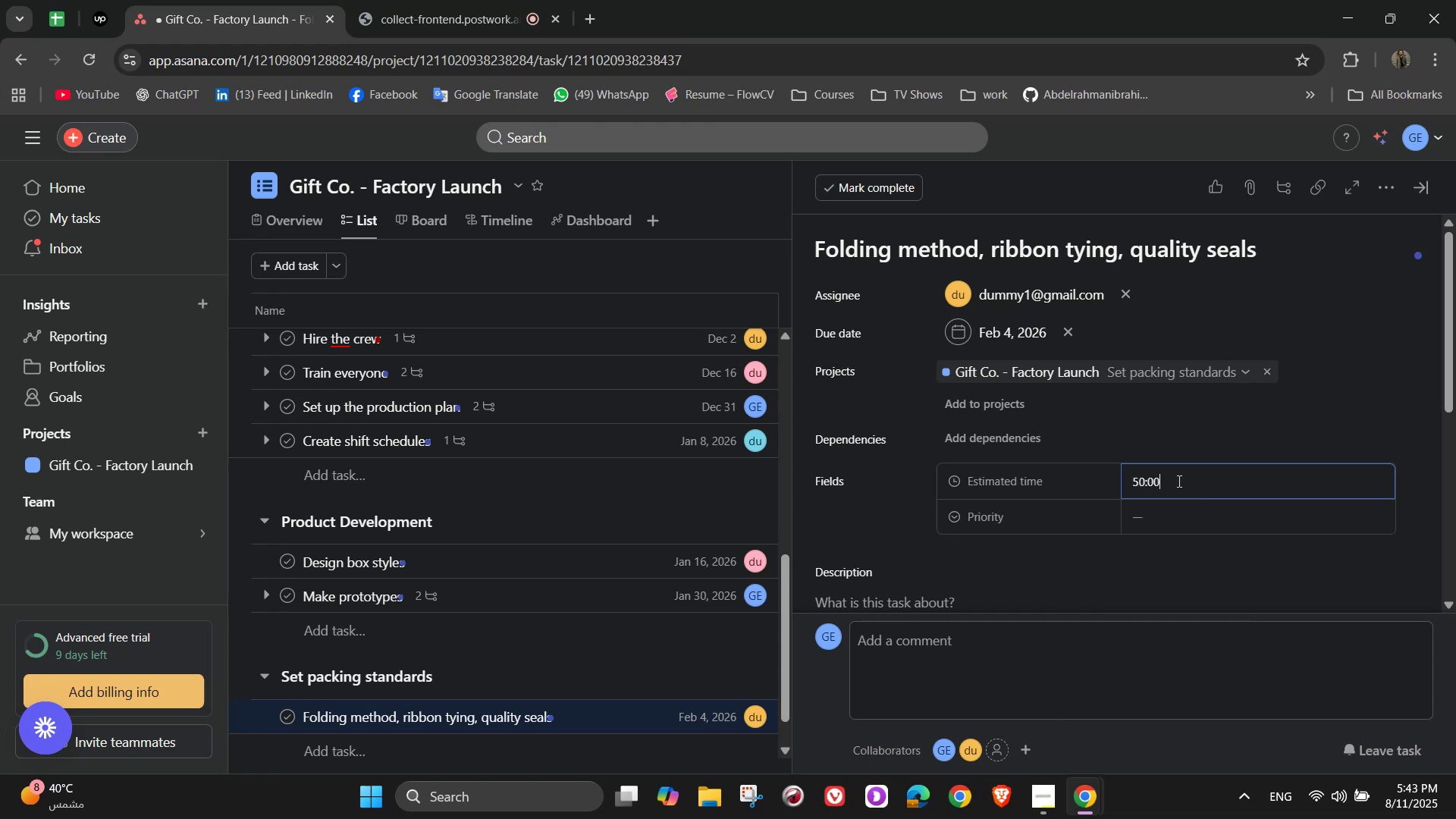 
key(Backspace)
 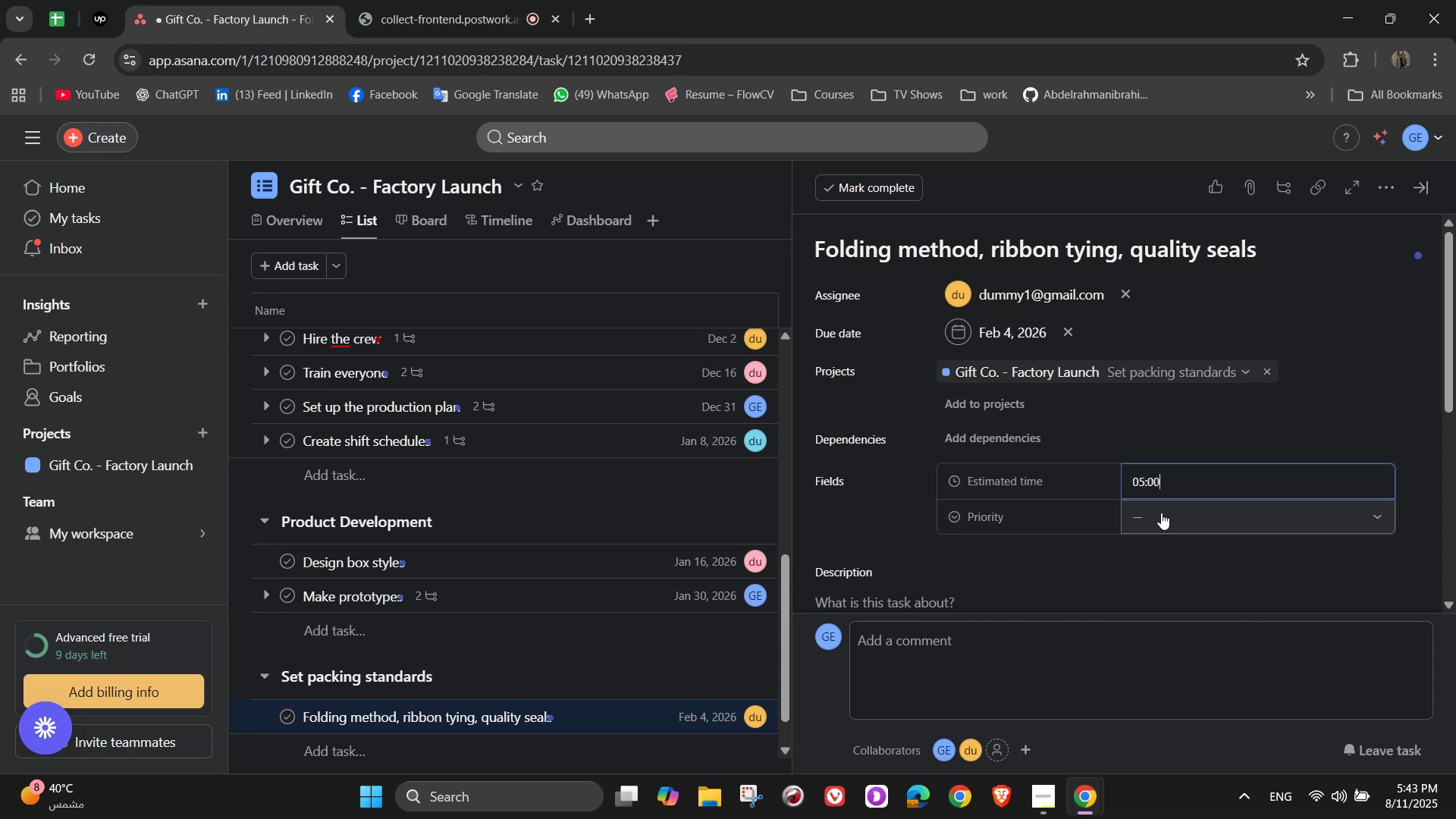 
left_click([1160, 513])
 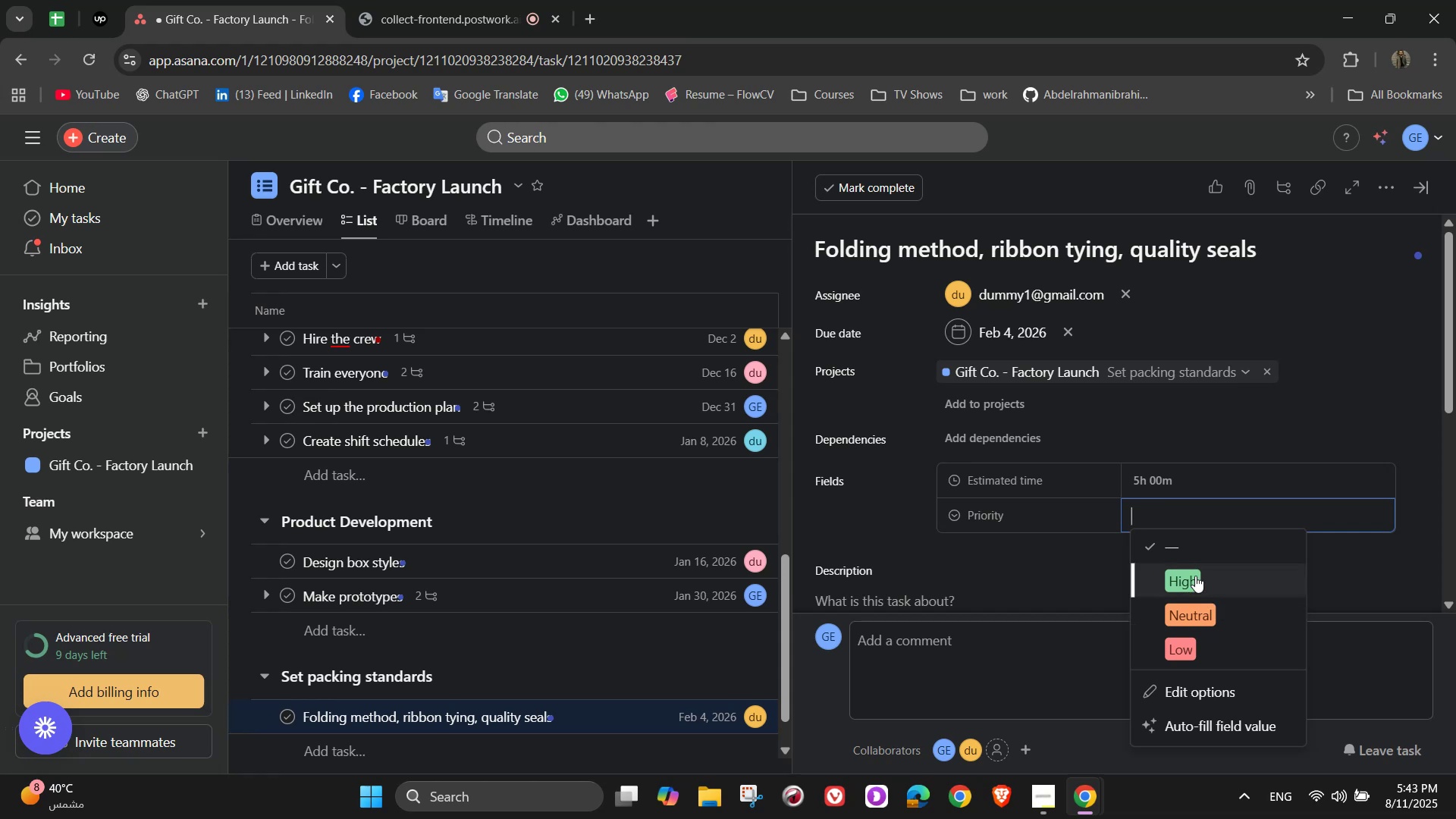 
wait(13.78)
 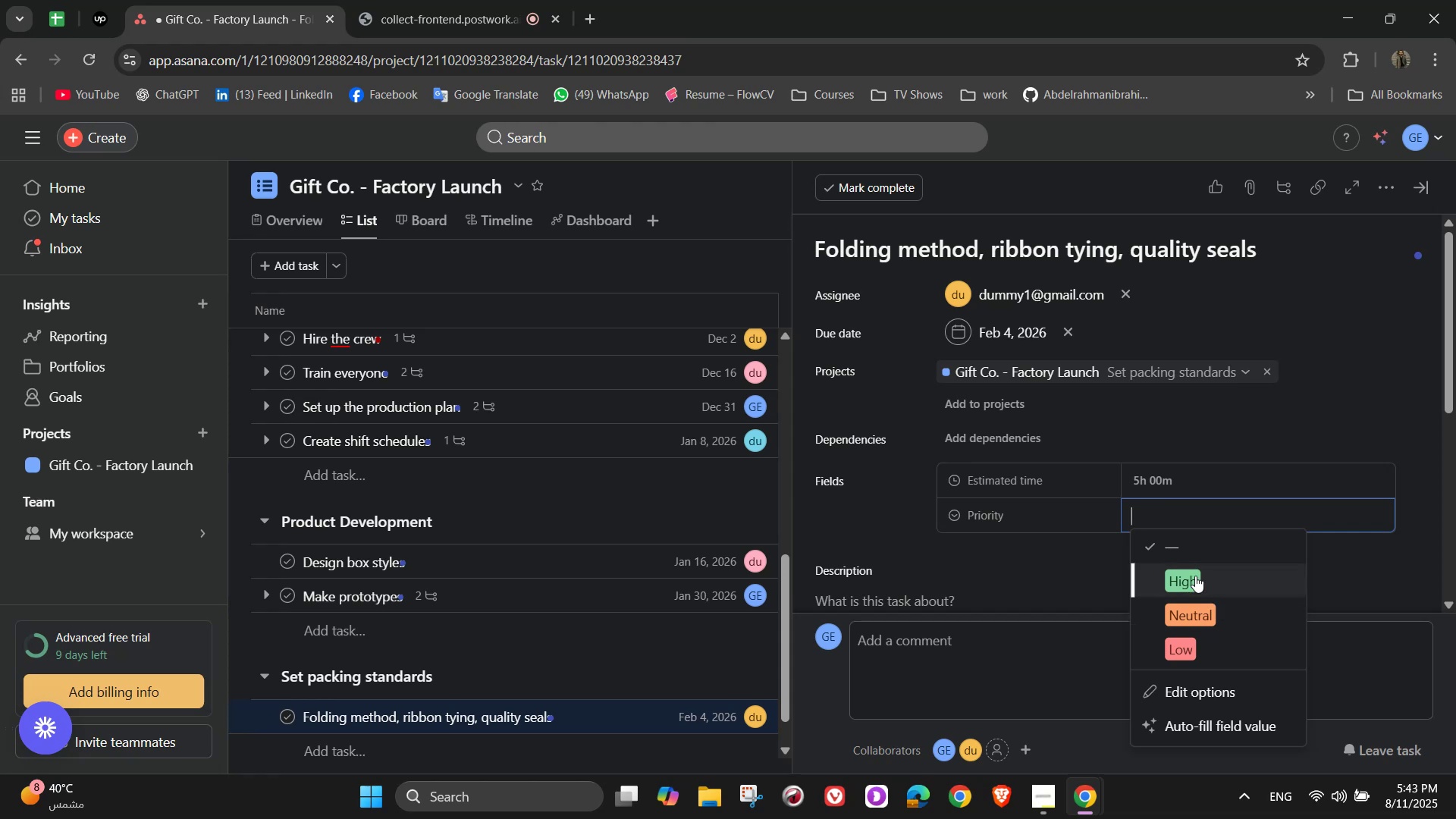 
left_click([1200, 601])
 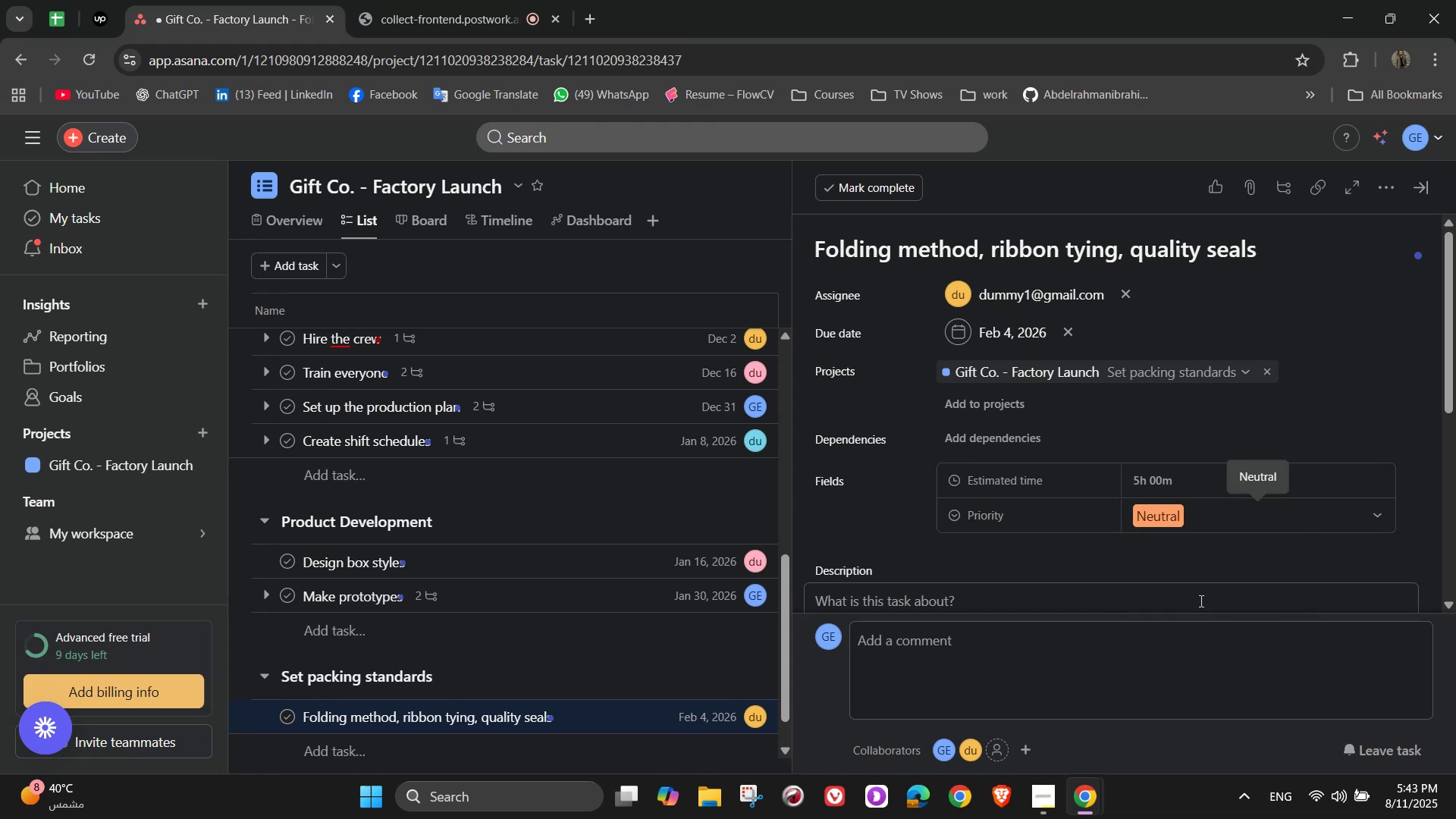 
scroll: coordinate [1220, 523], scroll_direction: up, amount: 2.0
 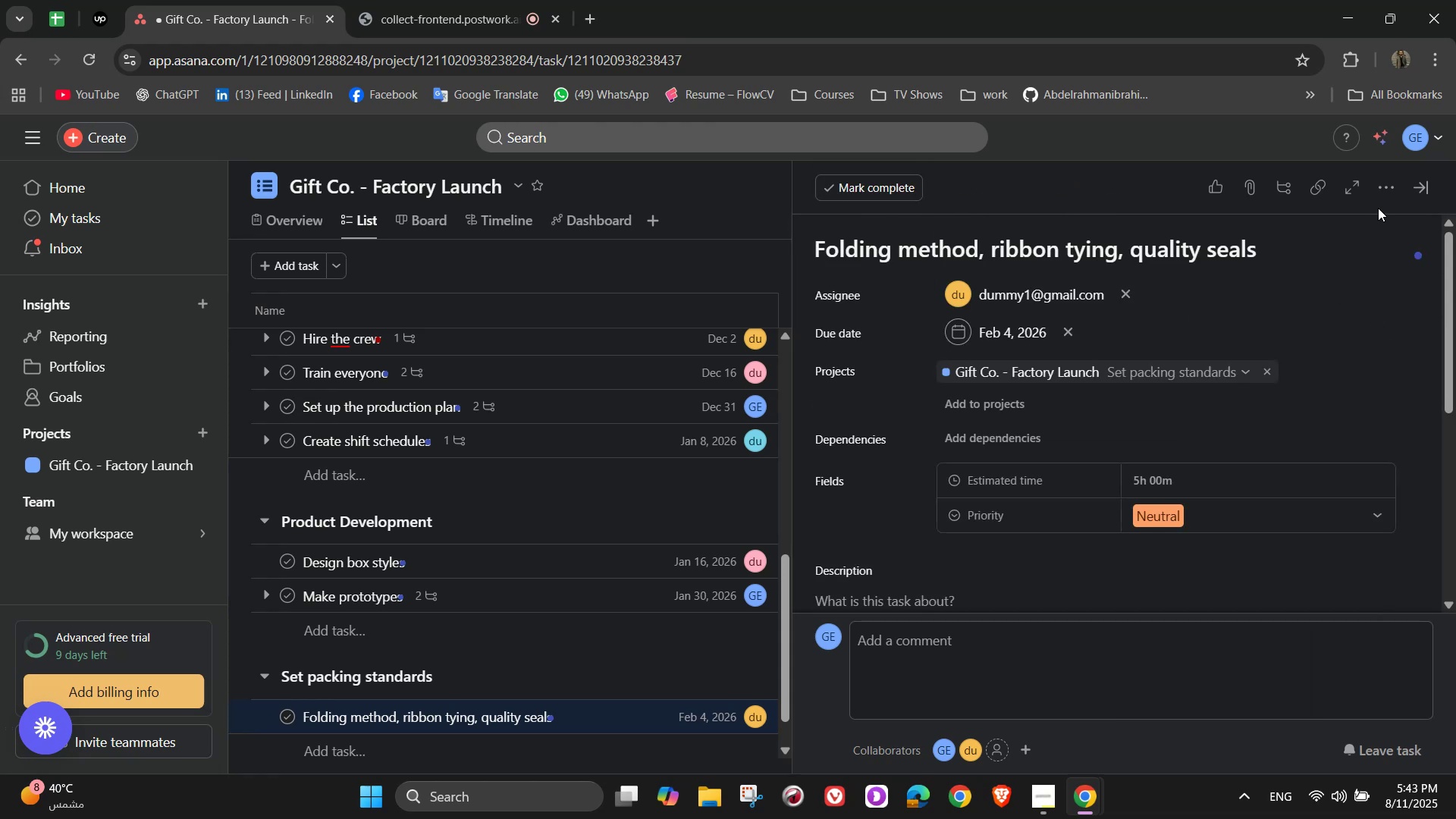 
left_click([1387, 193])
 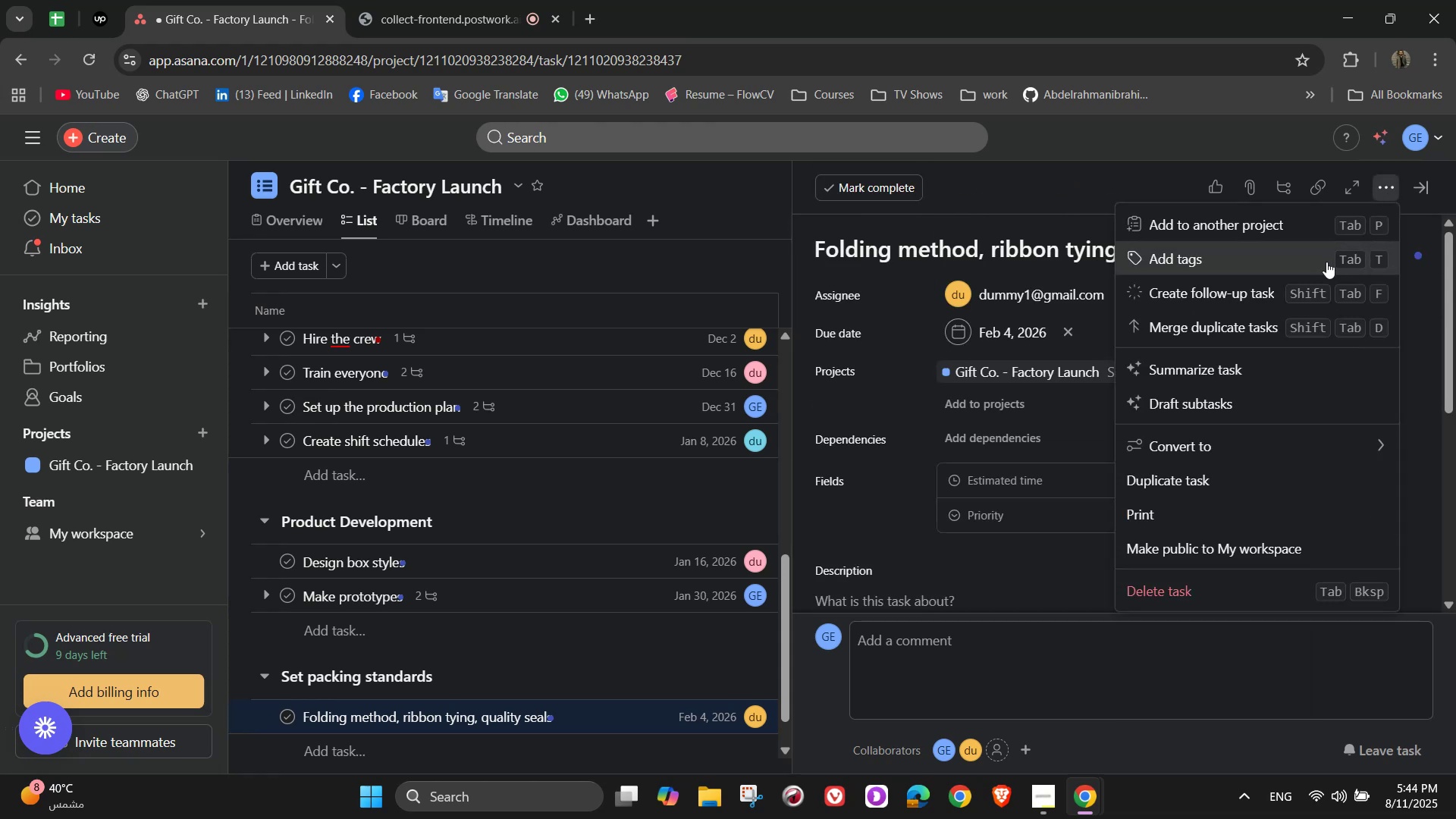 
left_click([1314, 259])
 